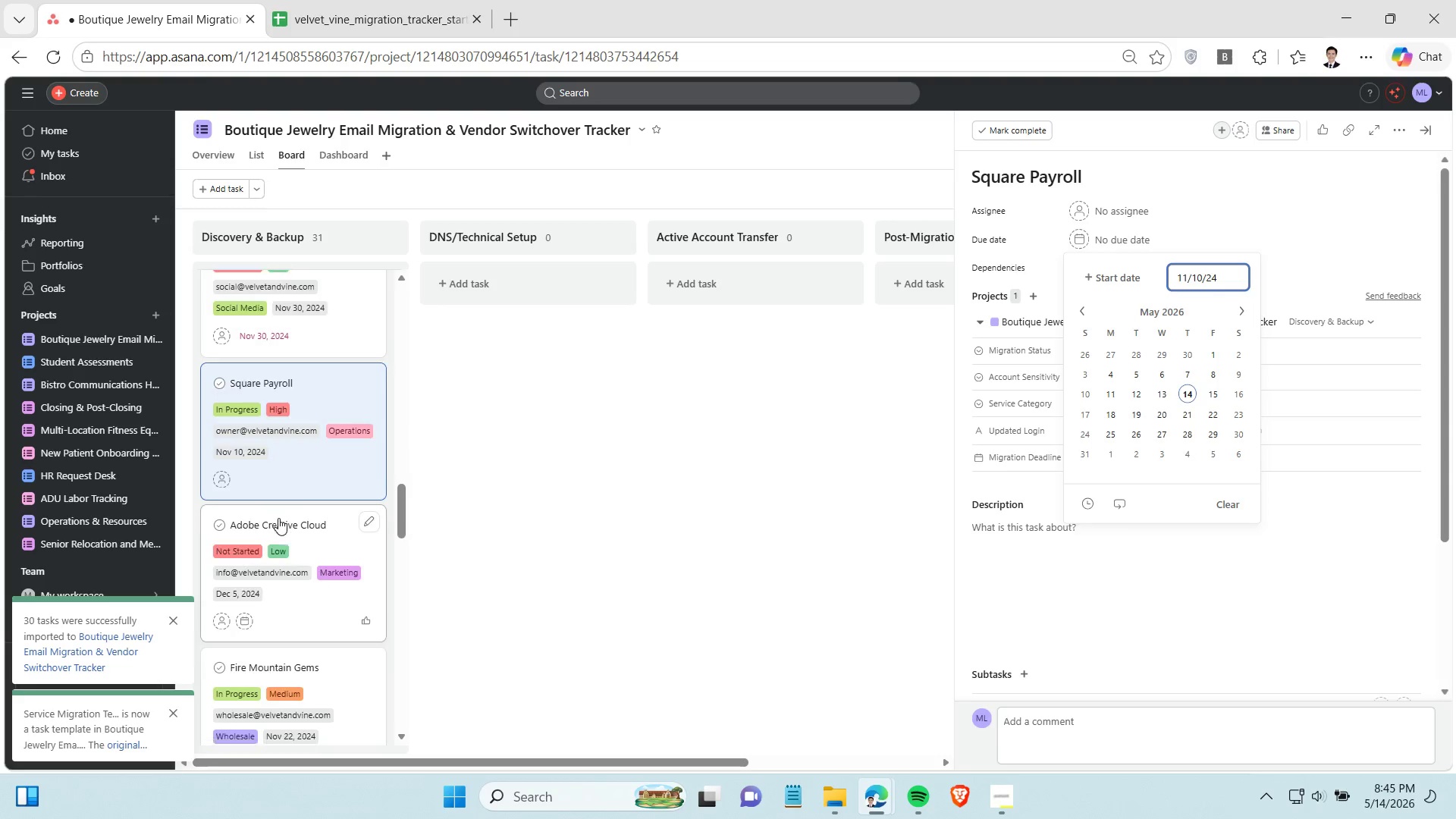 
scroll: coordinate [278, 517], scroll_direction: down, amount: 2.0
 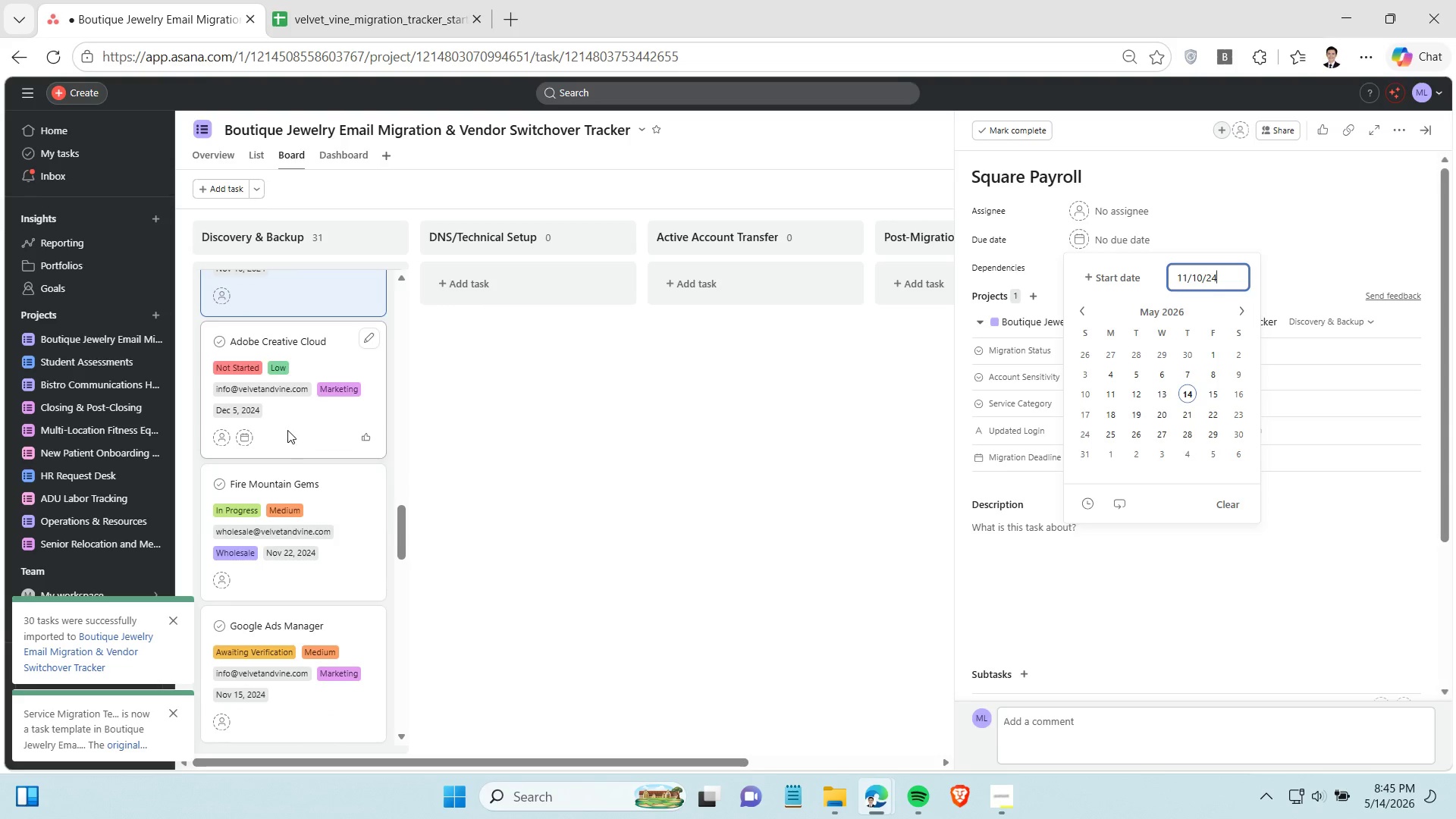 
left_click([295, 431])
 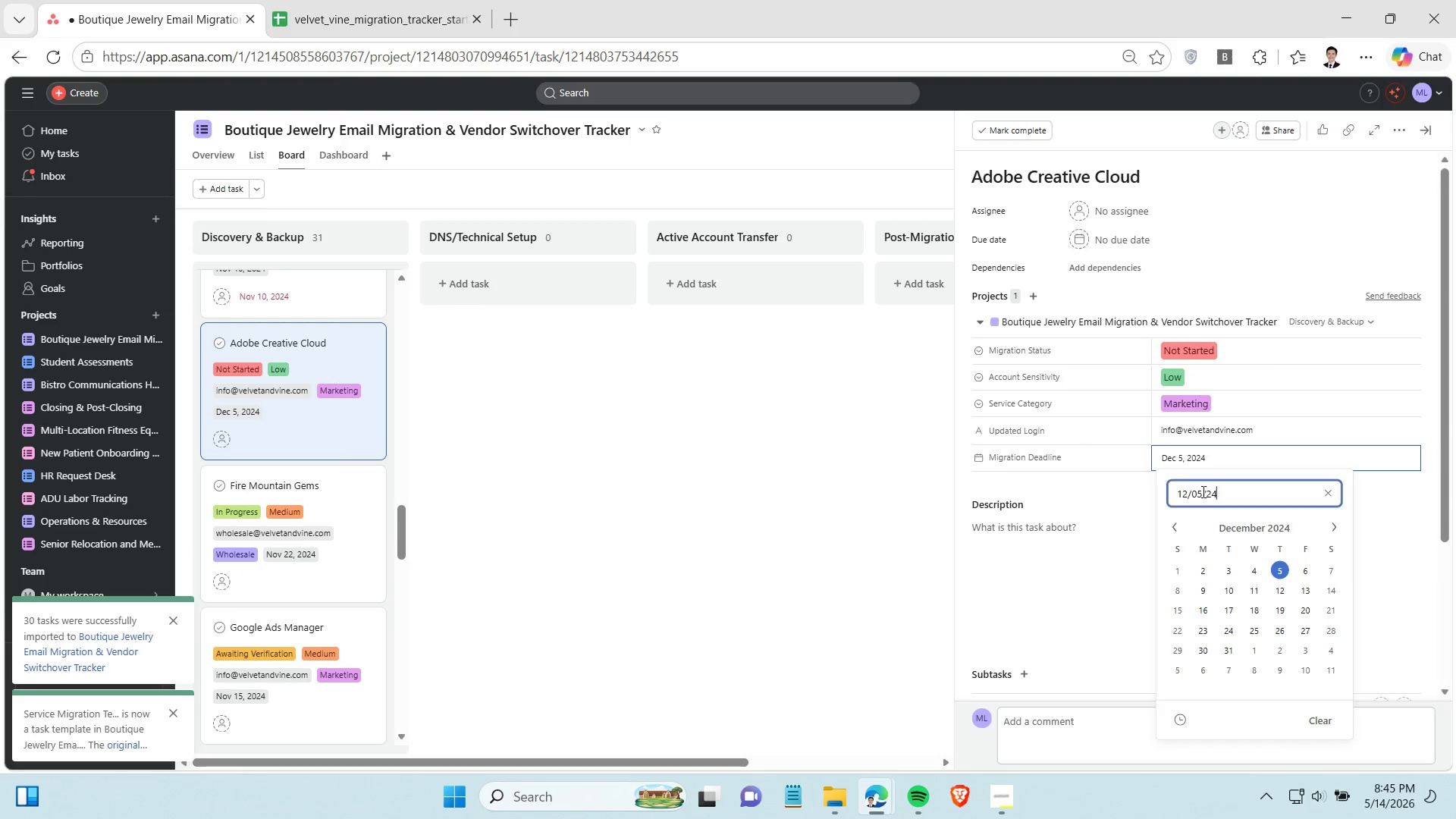 
double_click([1204, 494])
 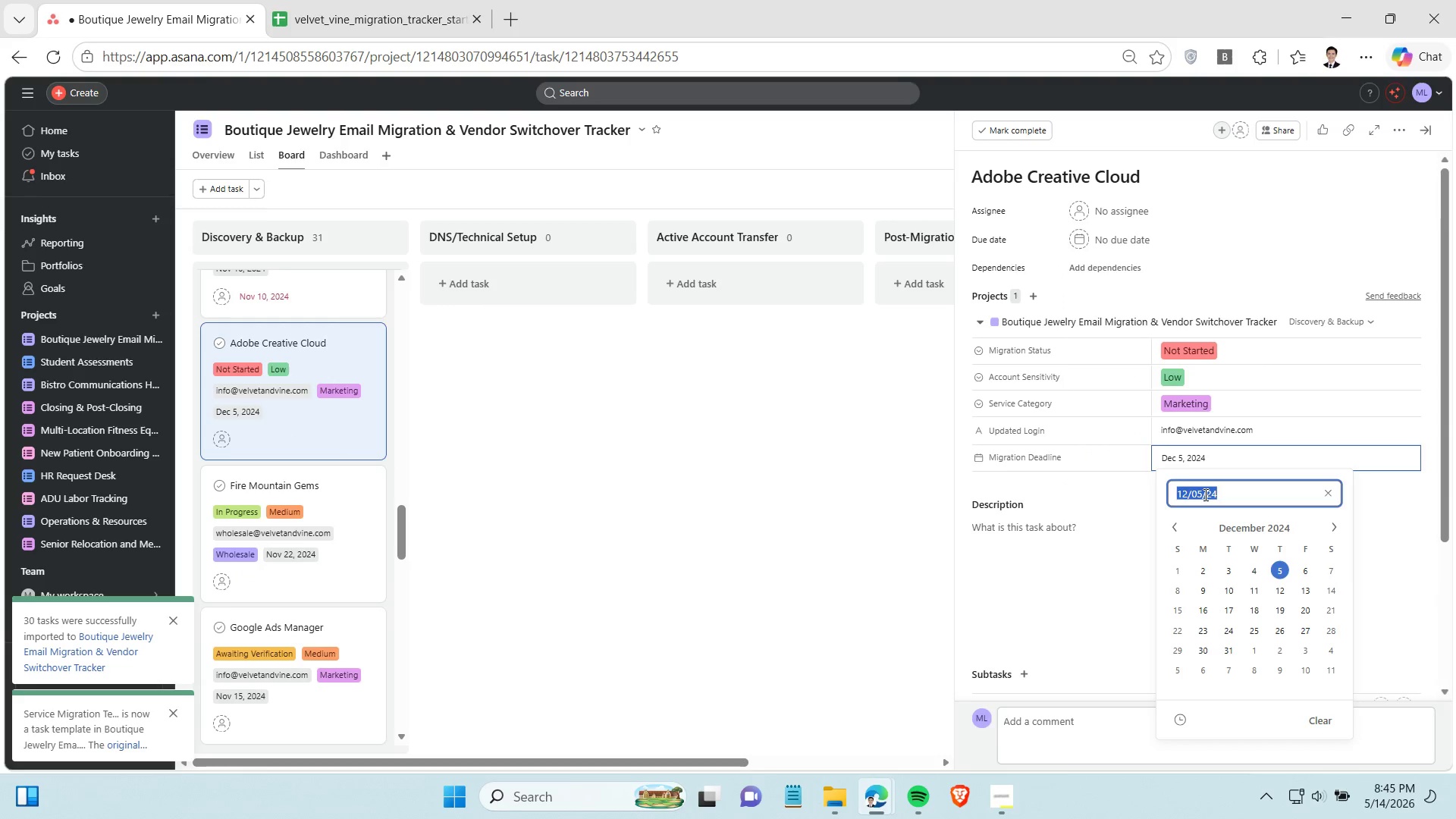 
triple_click([1204, 494])
 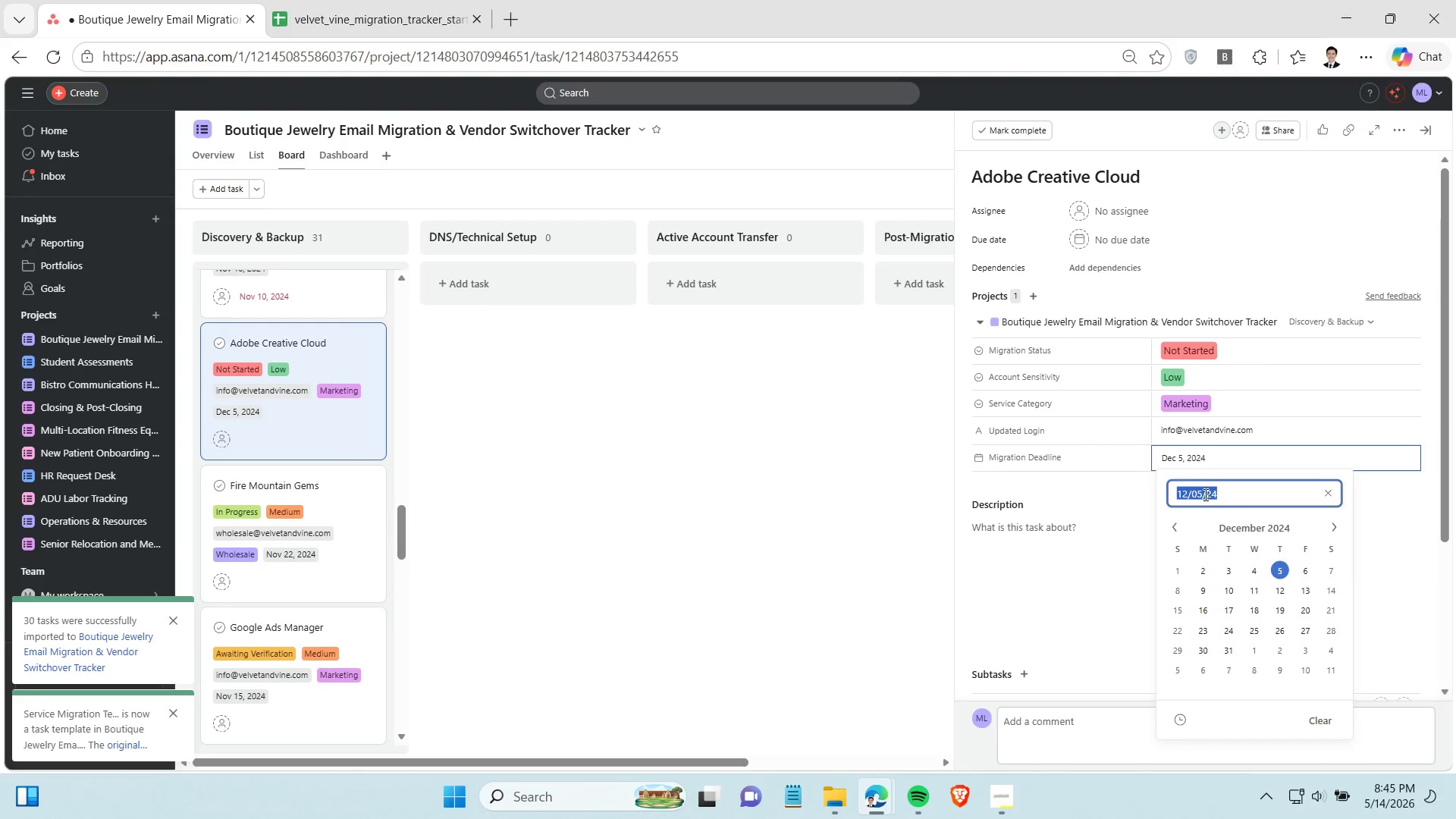 
key(Control+C)
 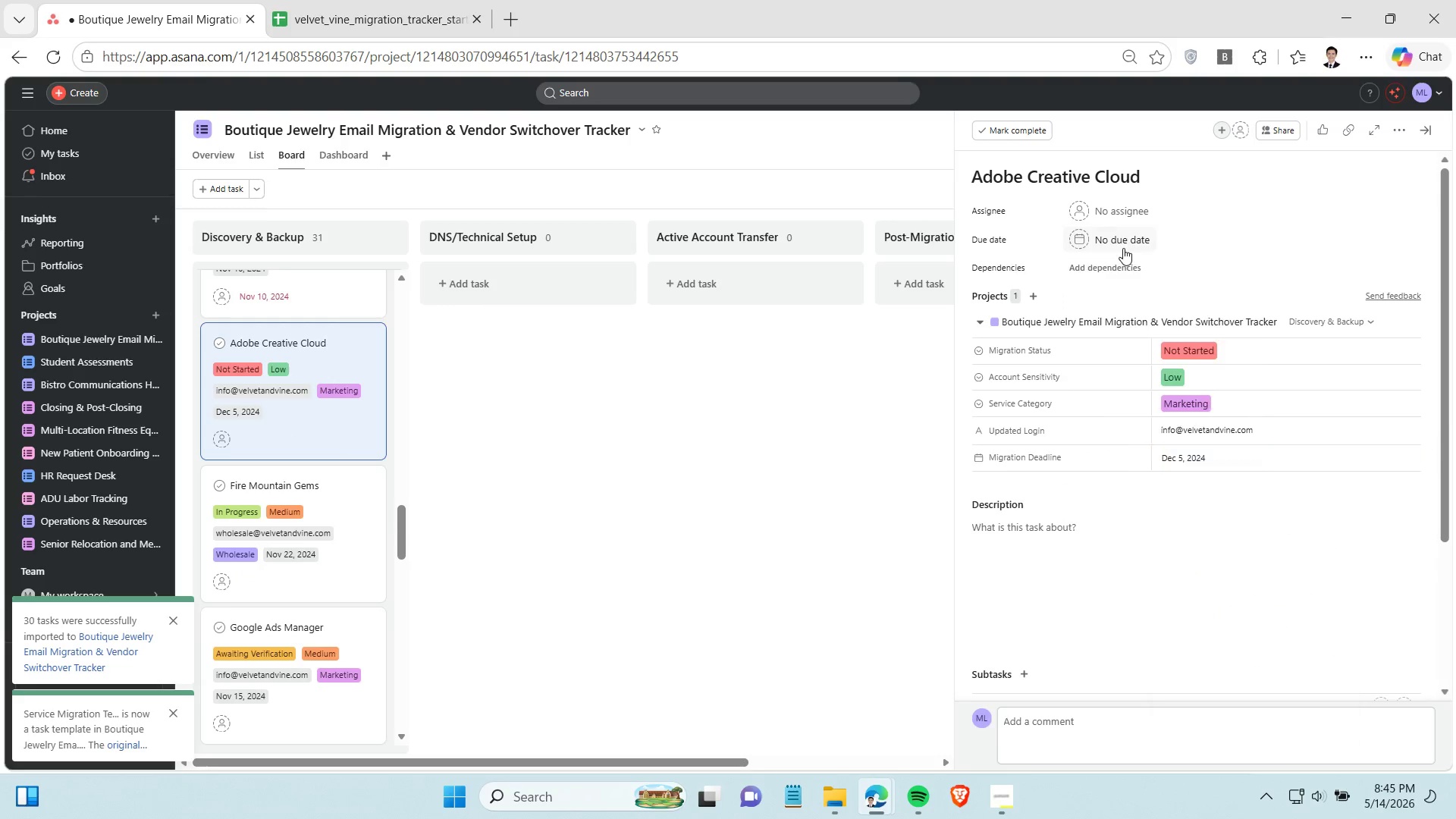 
left_click([1123, 248])
 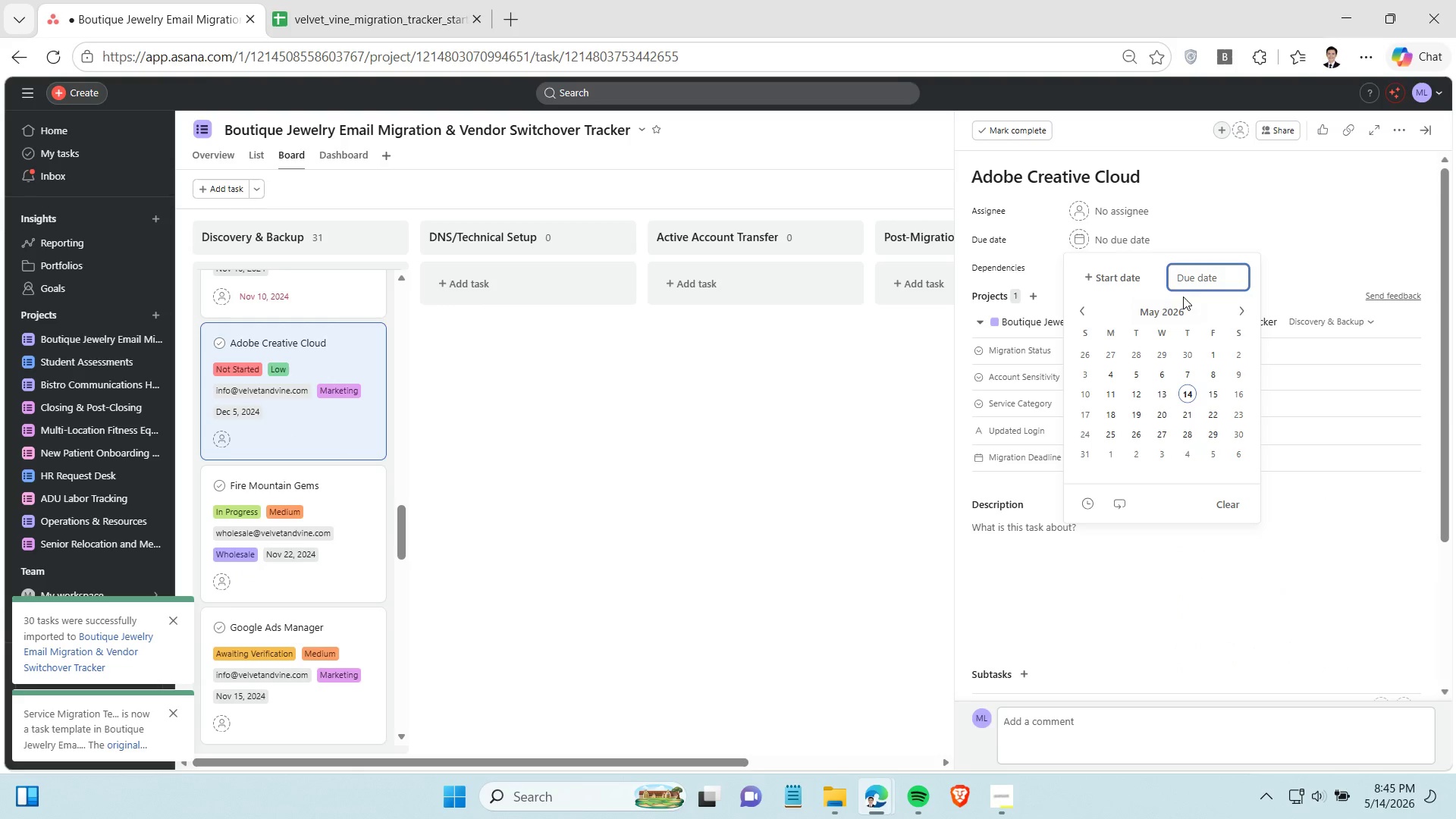 
key(Control+V)
 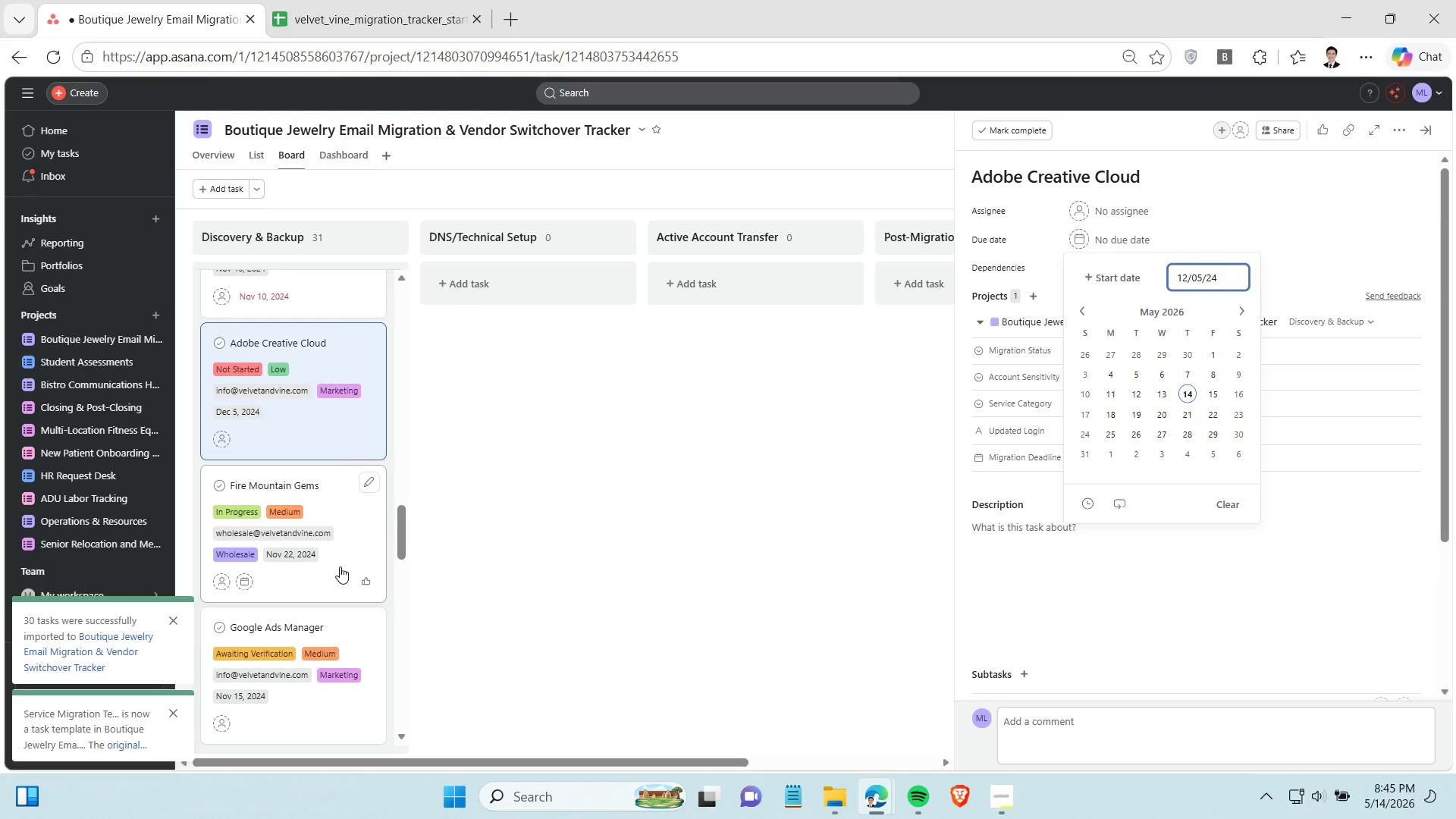 
left_click([340, 566])
 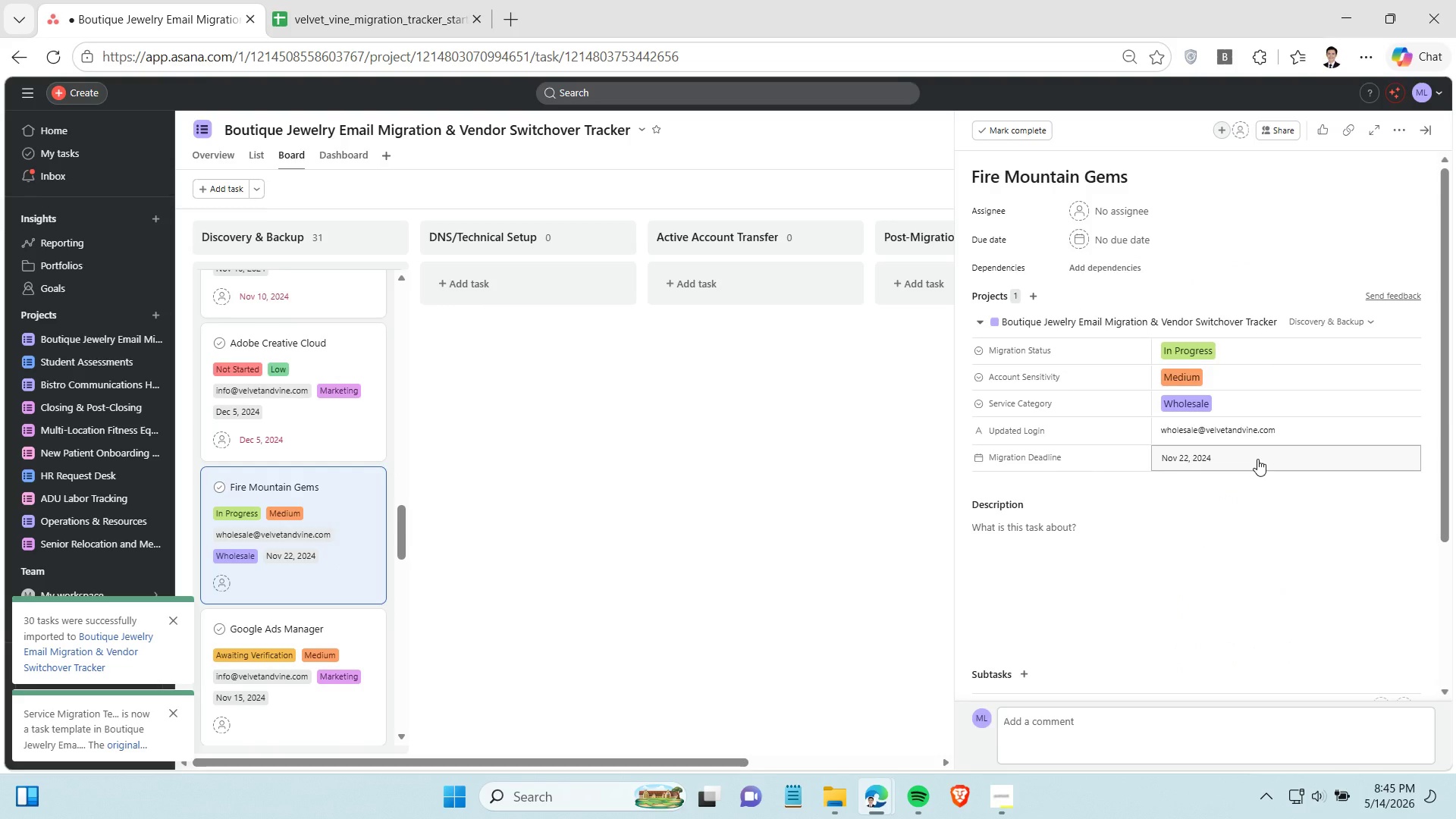 
left_click([1257, 457])
 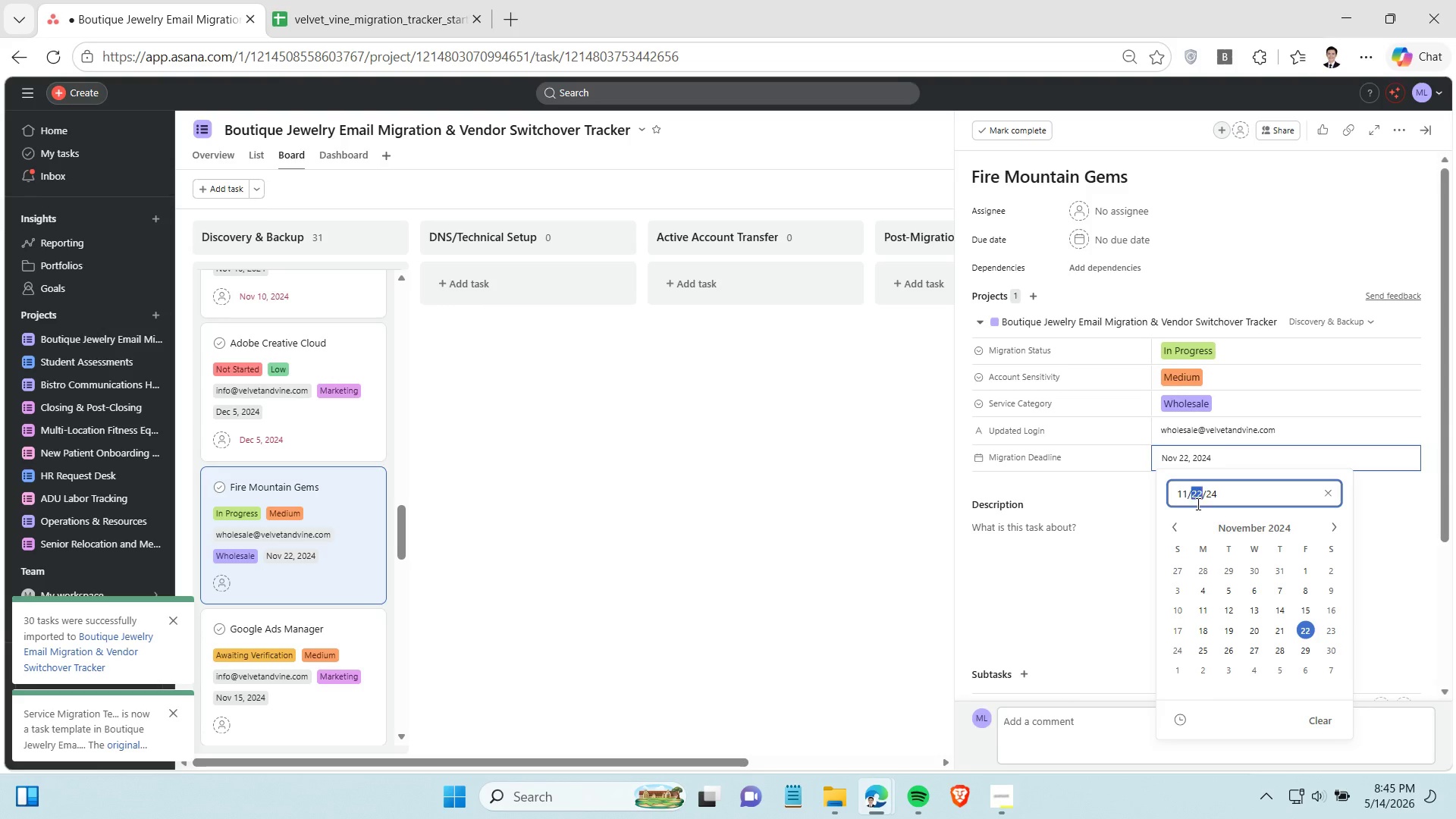 
double_click([1197, 504])
 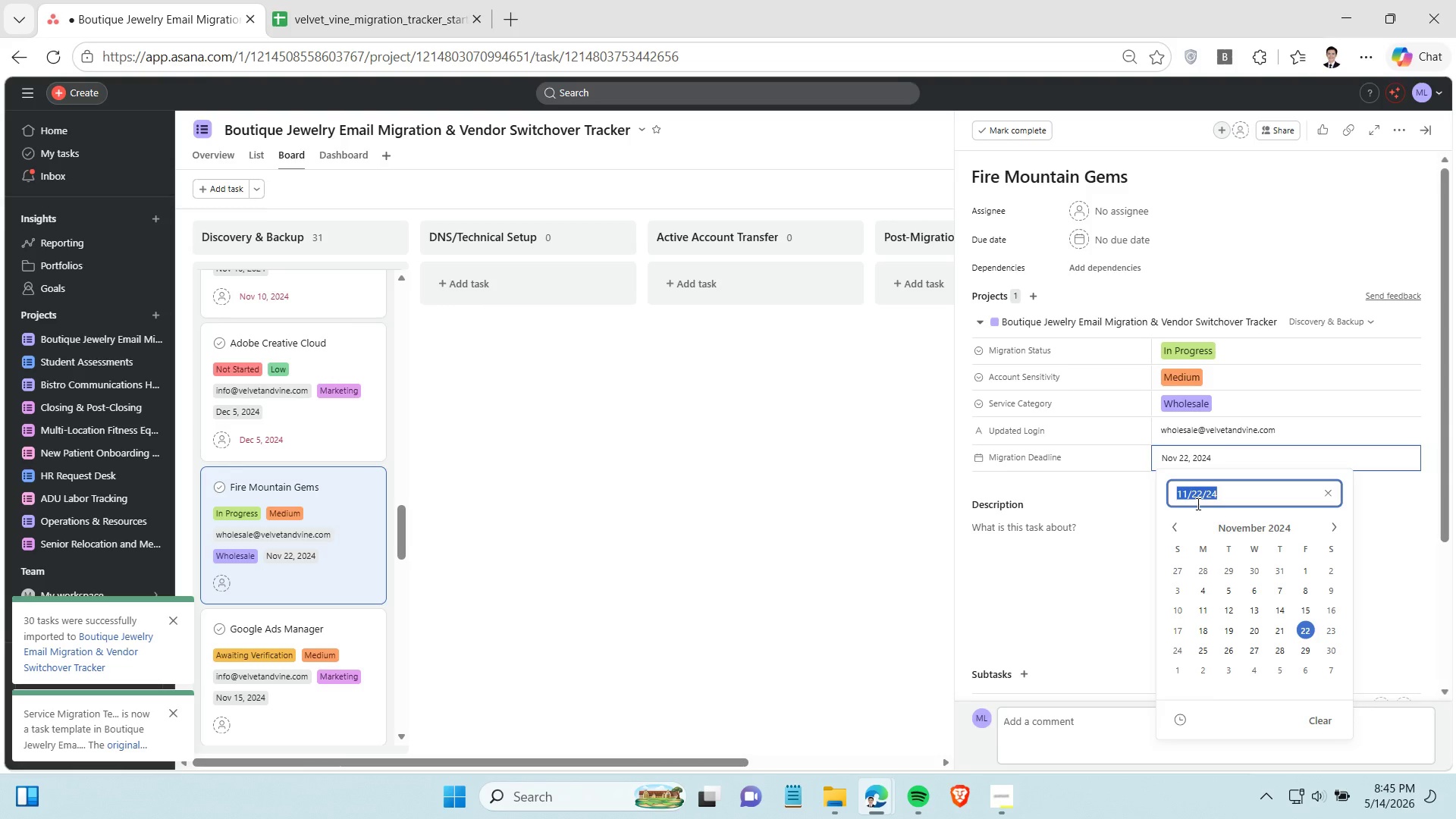 
triple_click([1197, 504])
 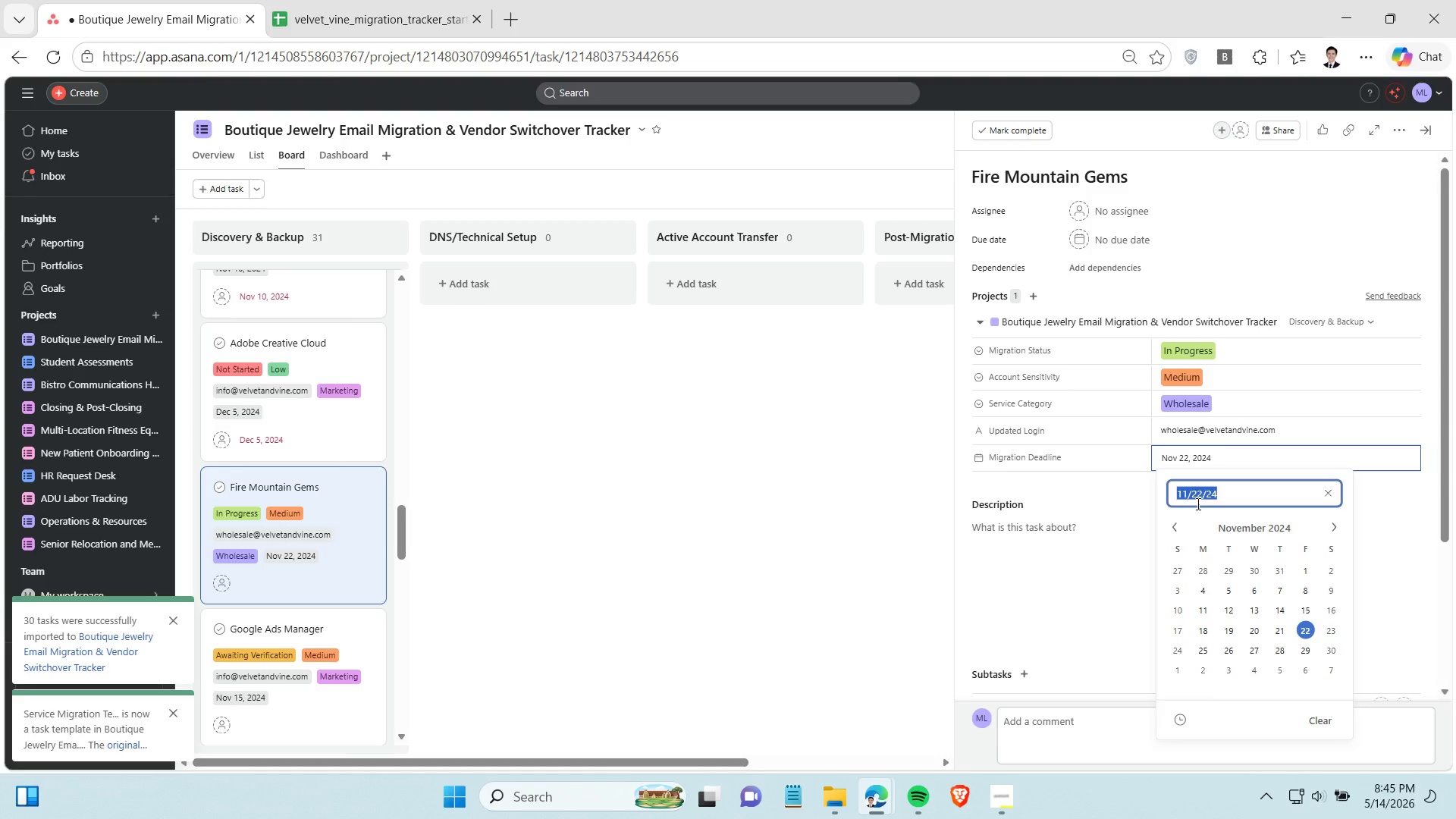 
hold_key(key=ControlLeft, duration=0.48)
 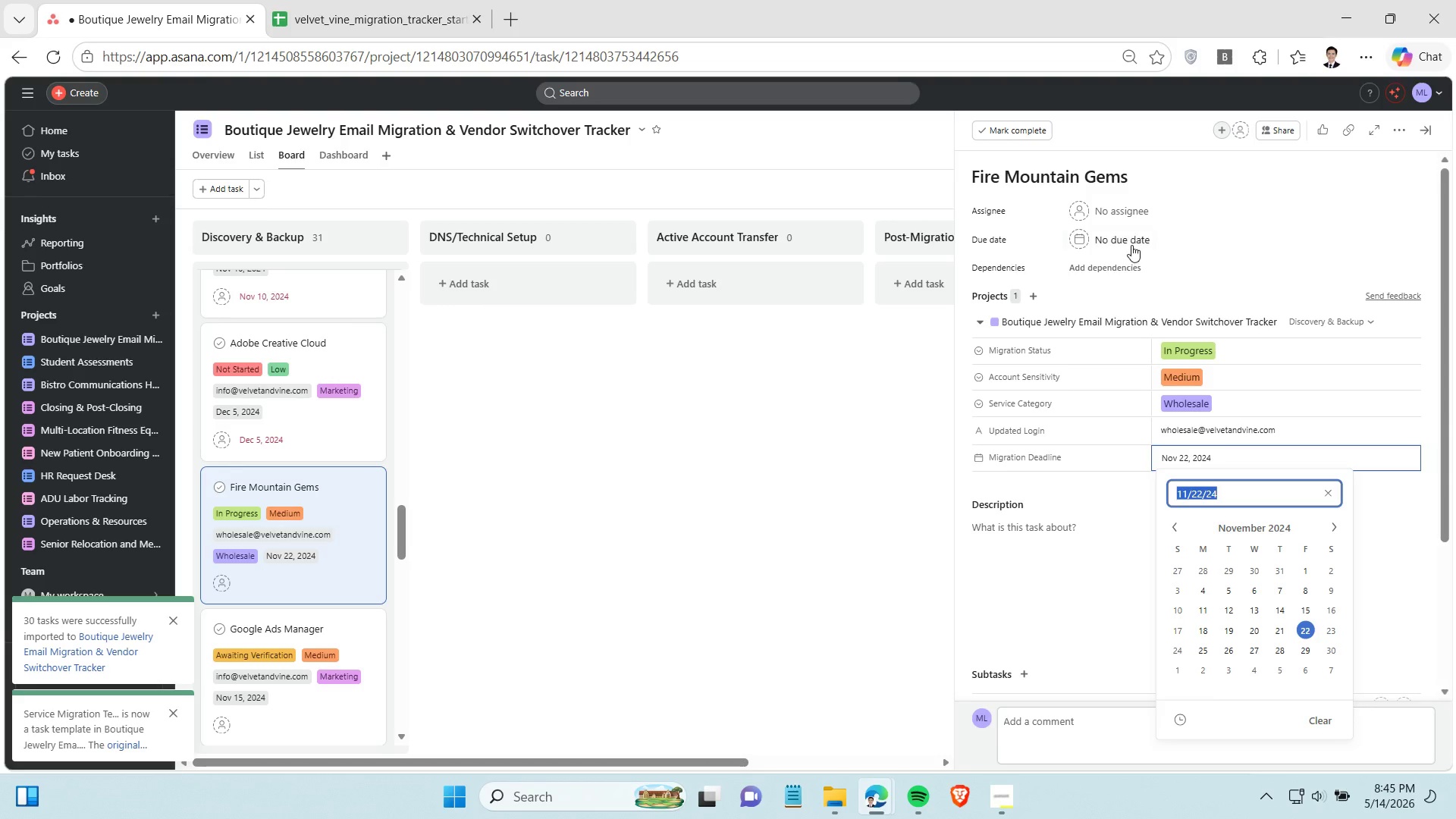 
key(C)
 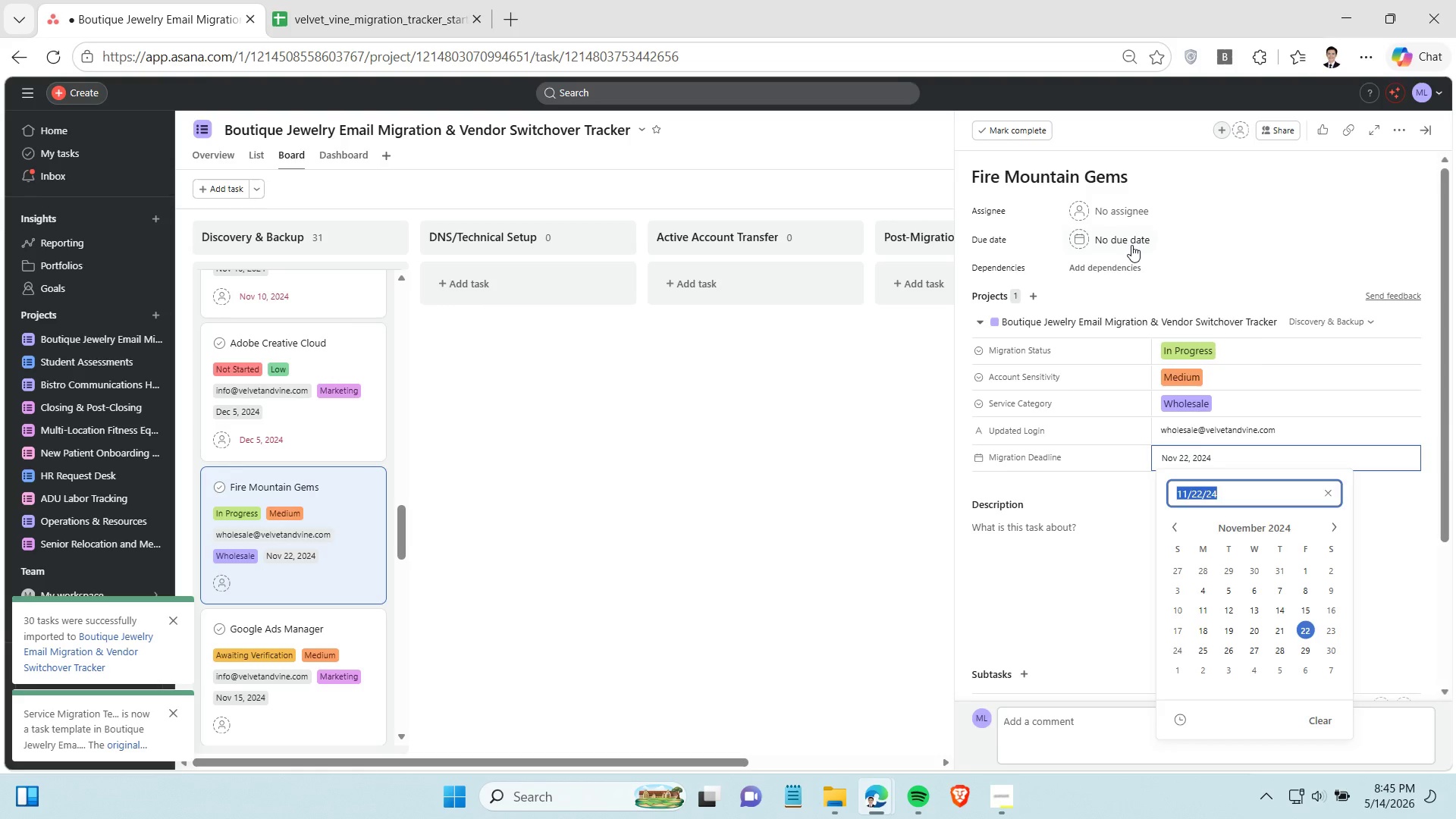 
left_click([1131, 245])
 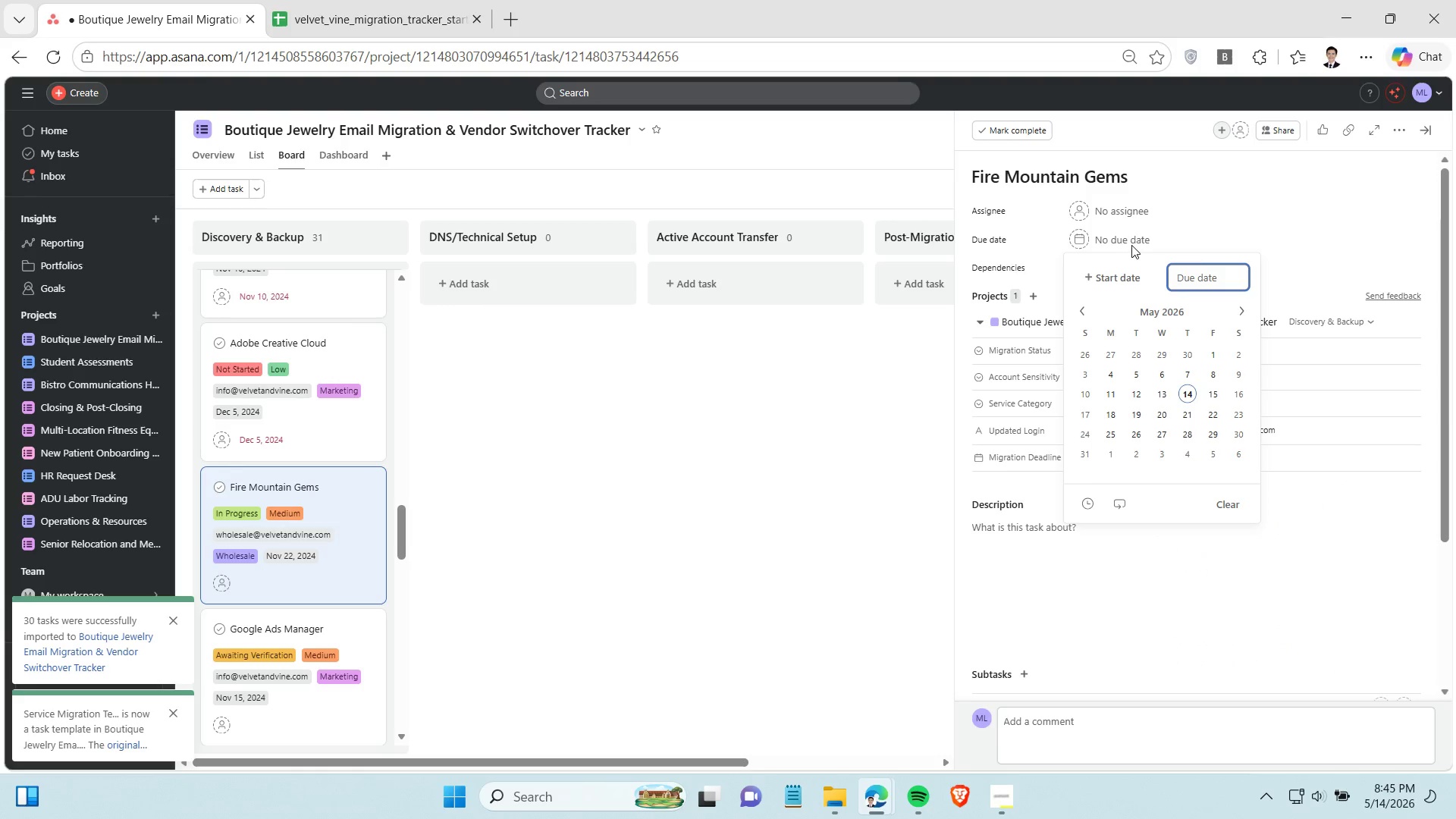 
key(Control+ControlLeft)
 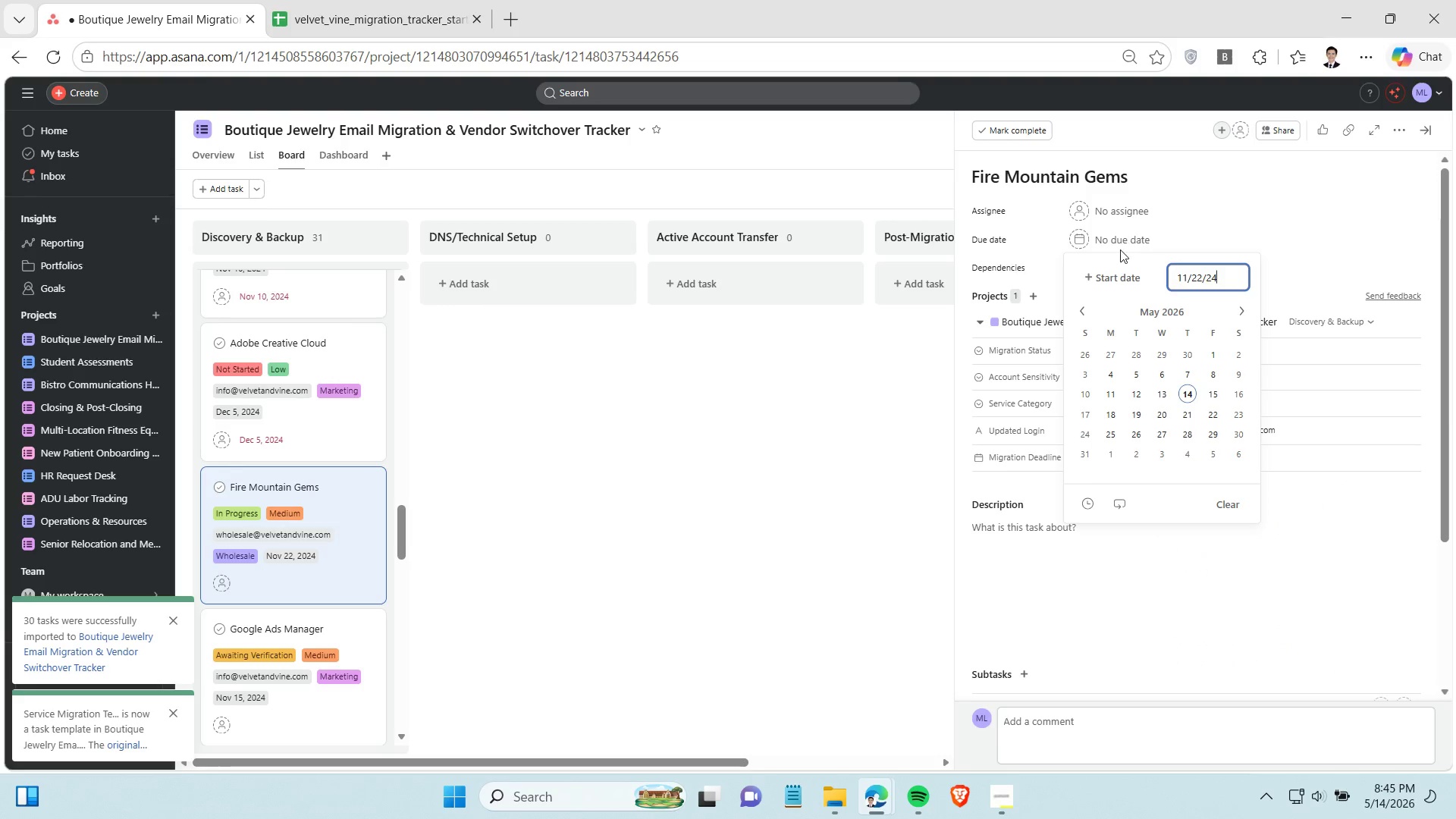 
key(Control+V)
 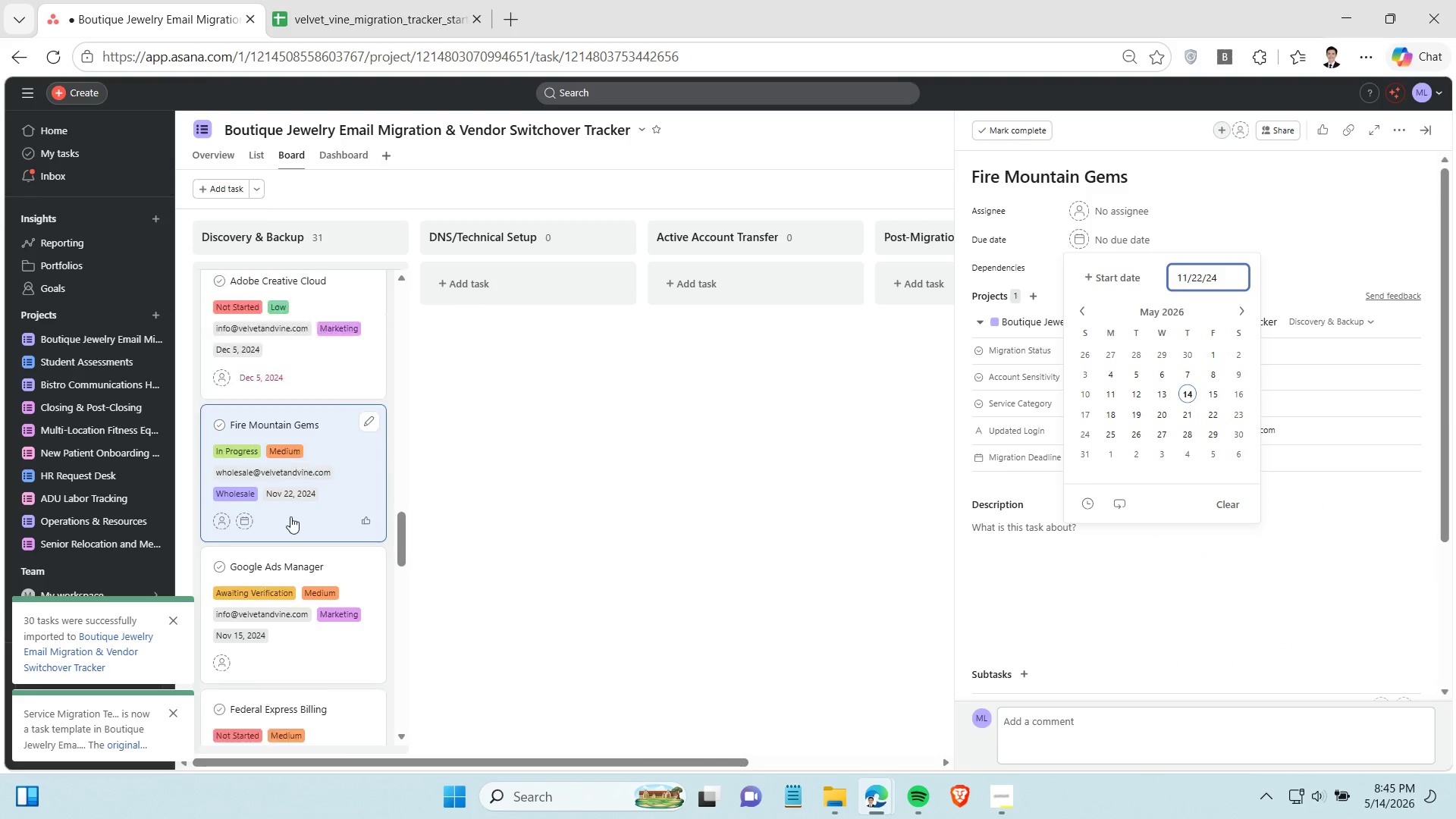 
left_click([290, 515])
 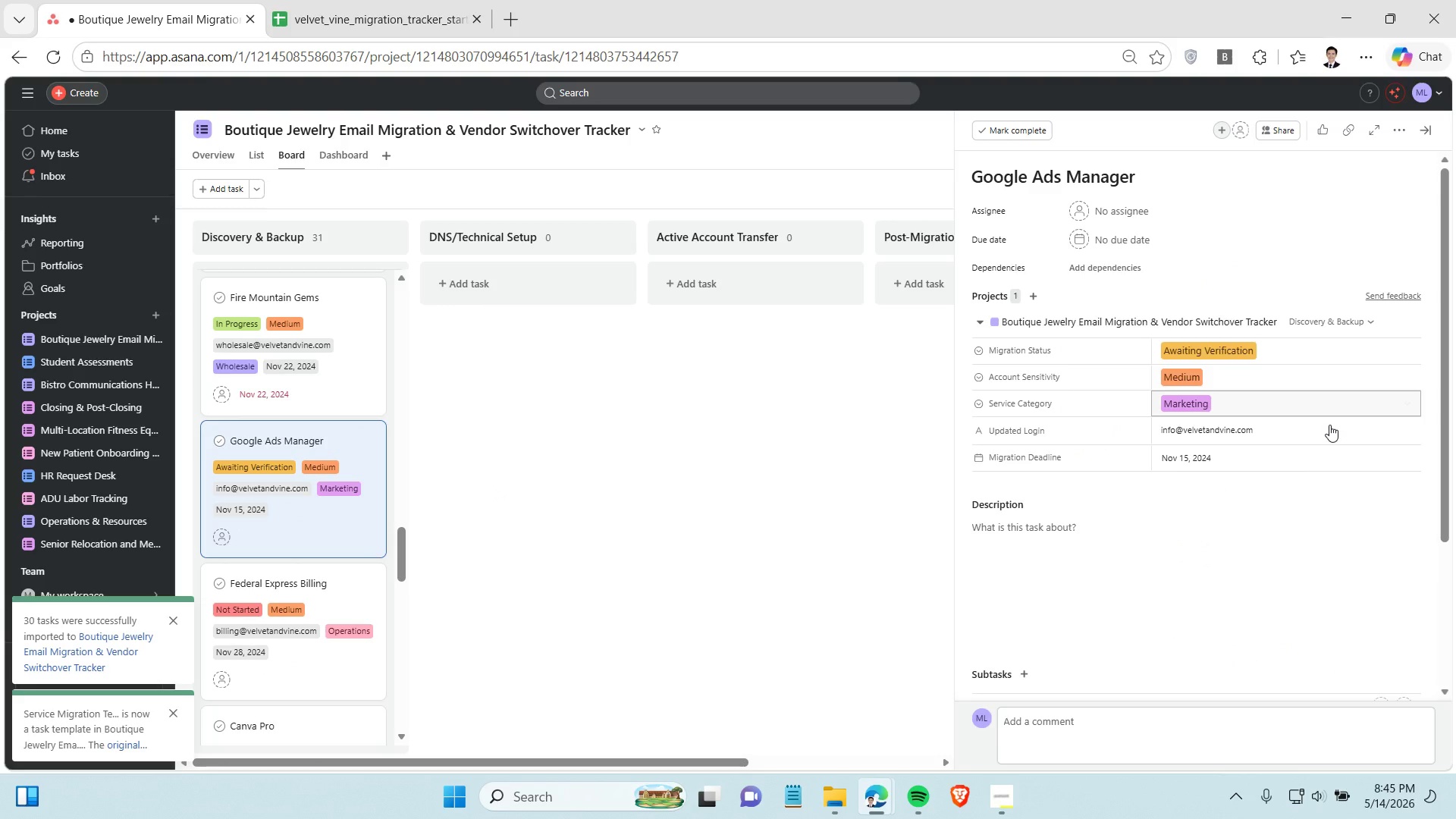 
scroll: coordinate [290, 516], scroll_direction: down, amount: 2.0
 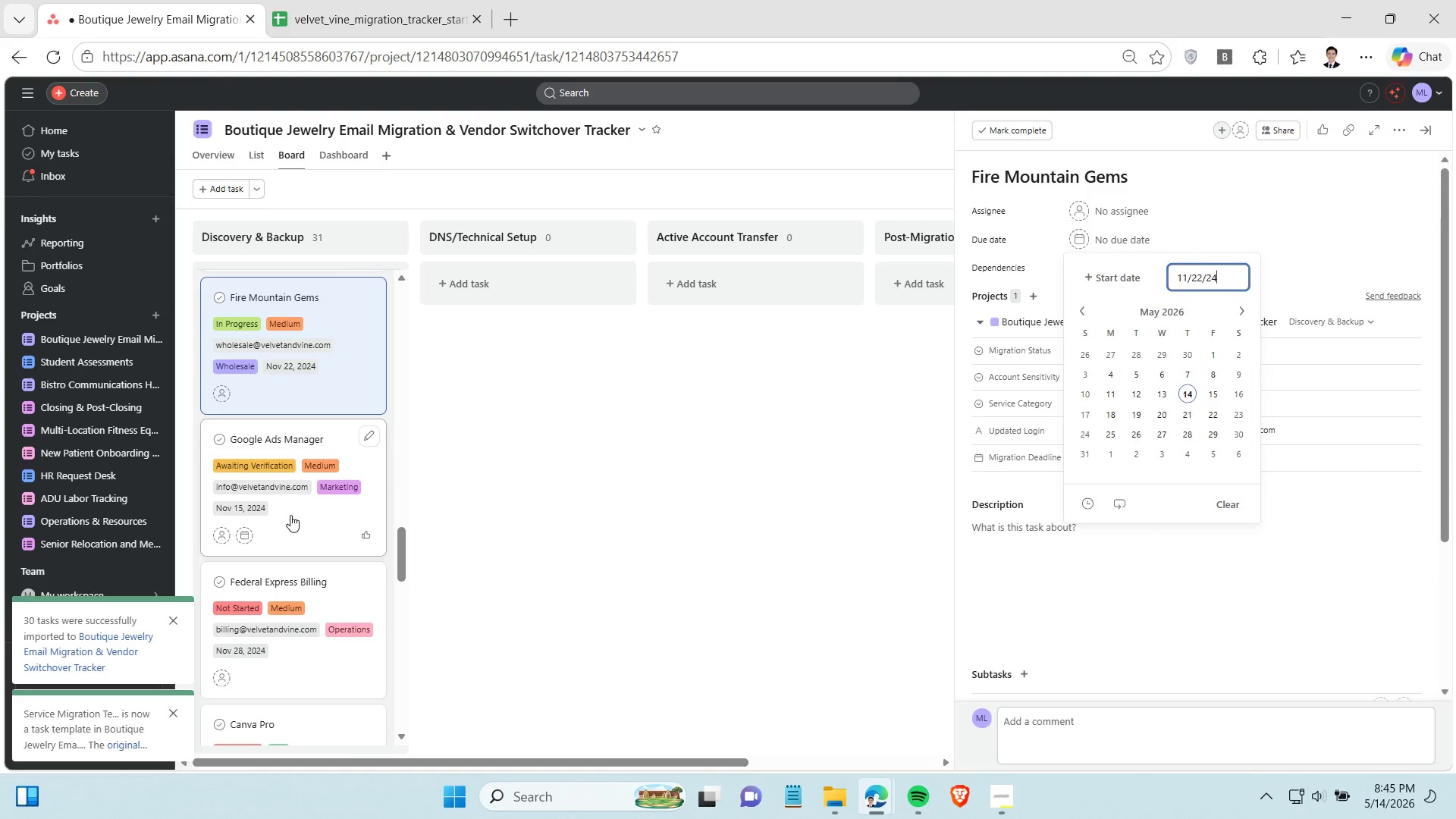 
left_click([1247, 457])
 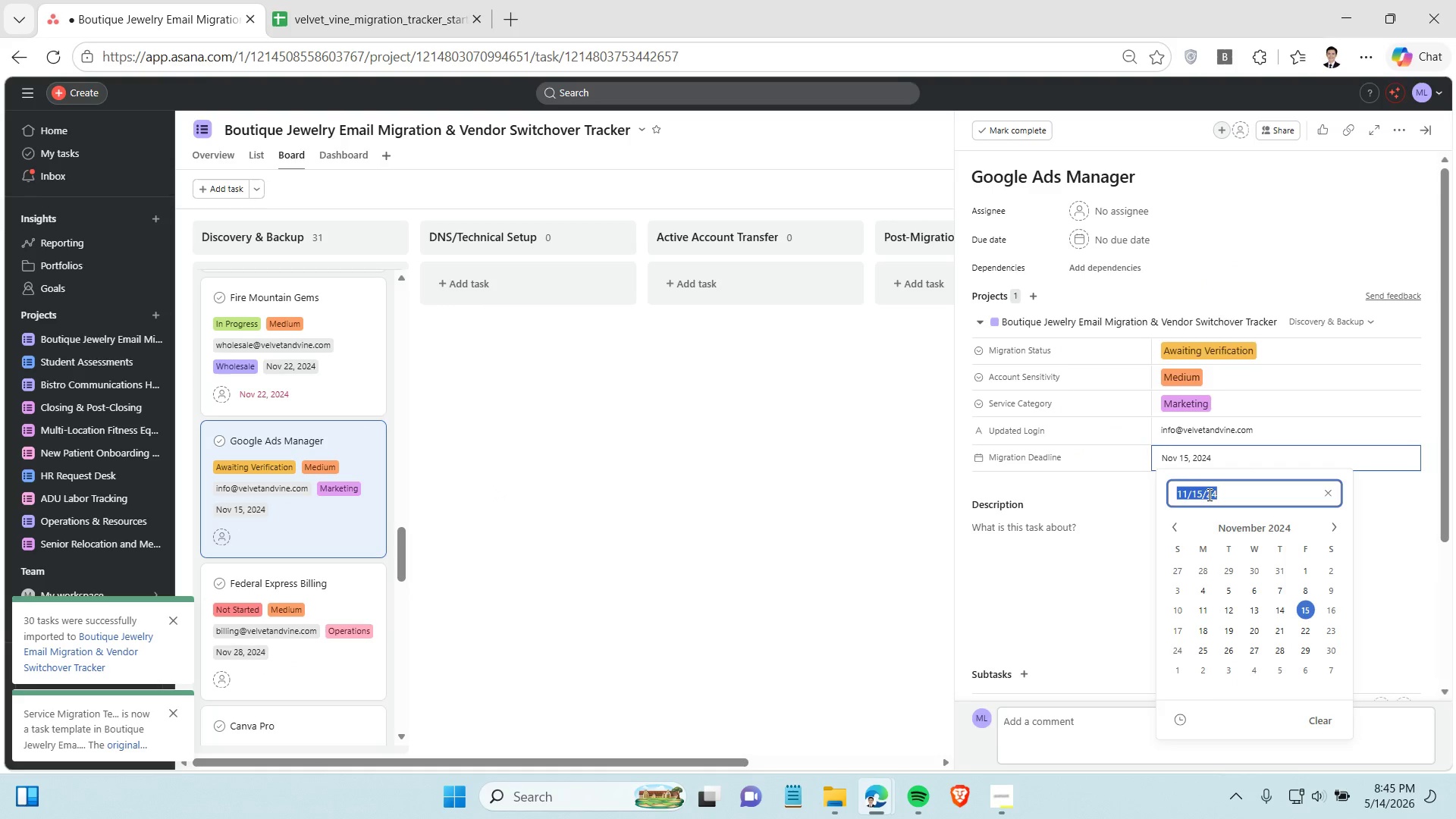 
double_click([1208, 494])
 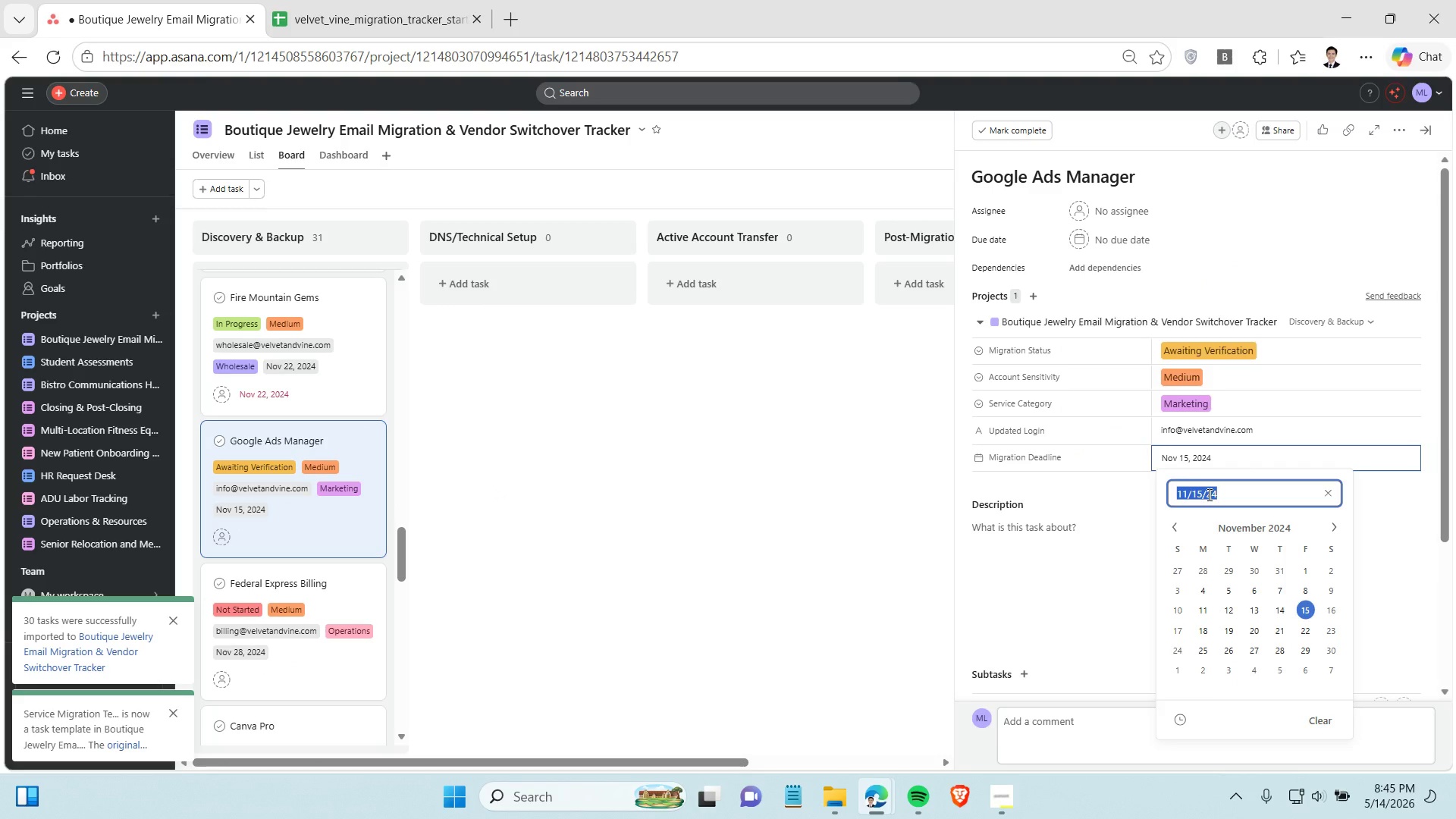 
triple_click([1208, 494])
 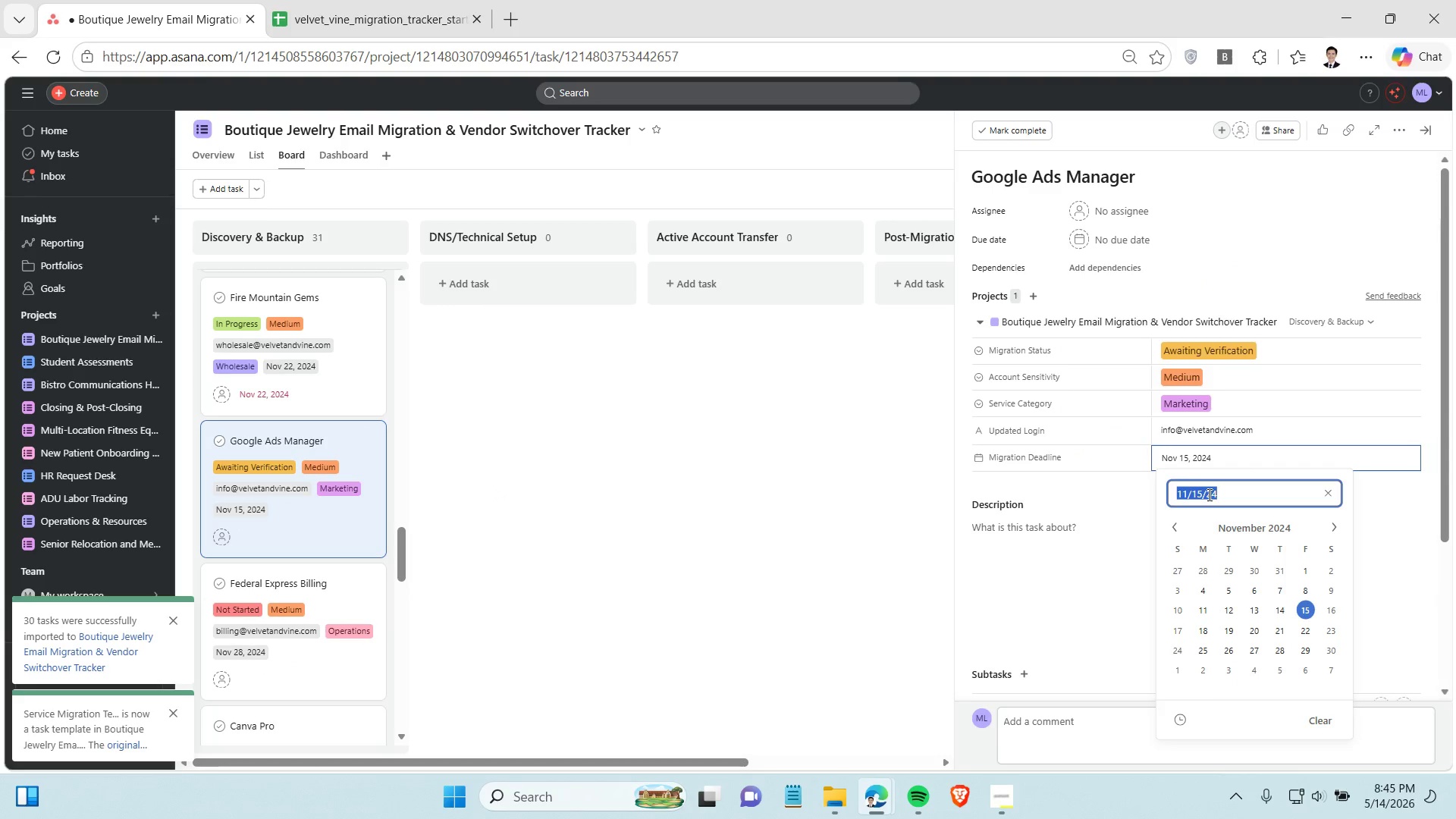 
key(Control+C)
 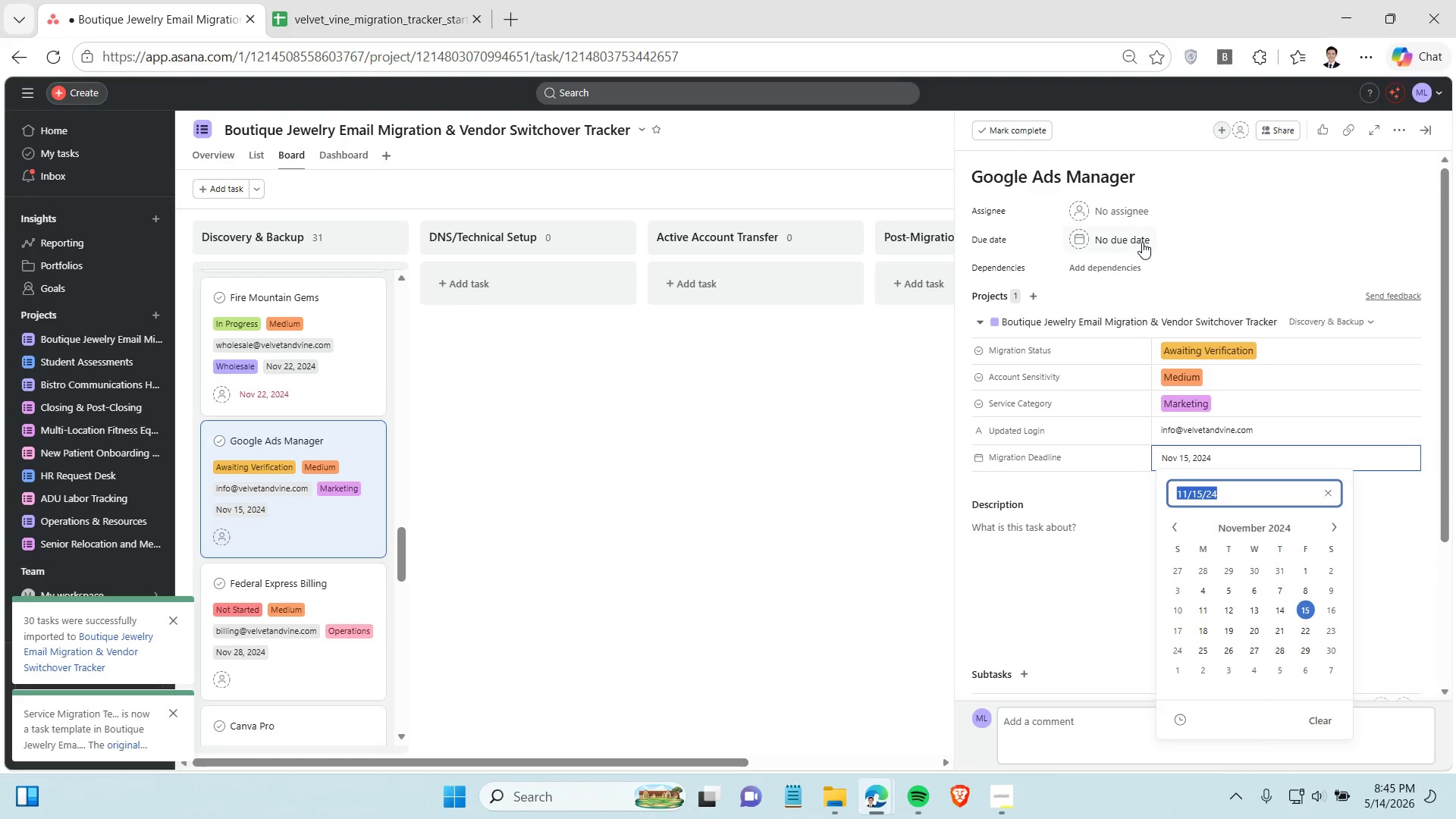 
left_click([1142, 242])
 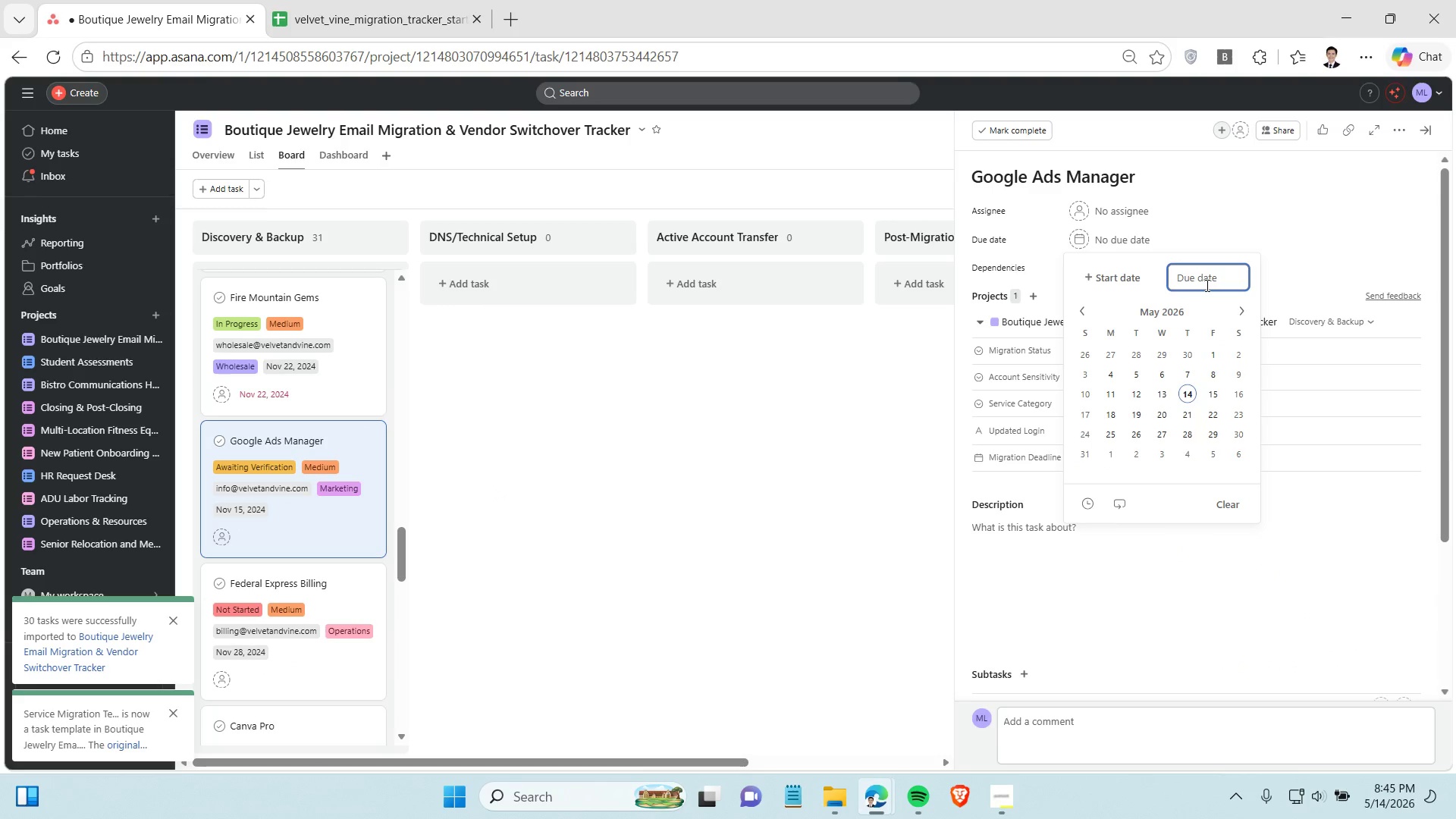 
key(Control+V)
 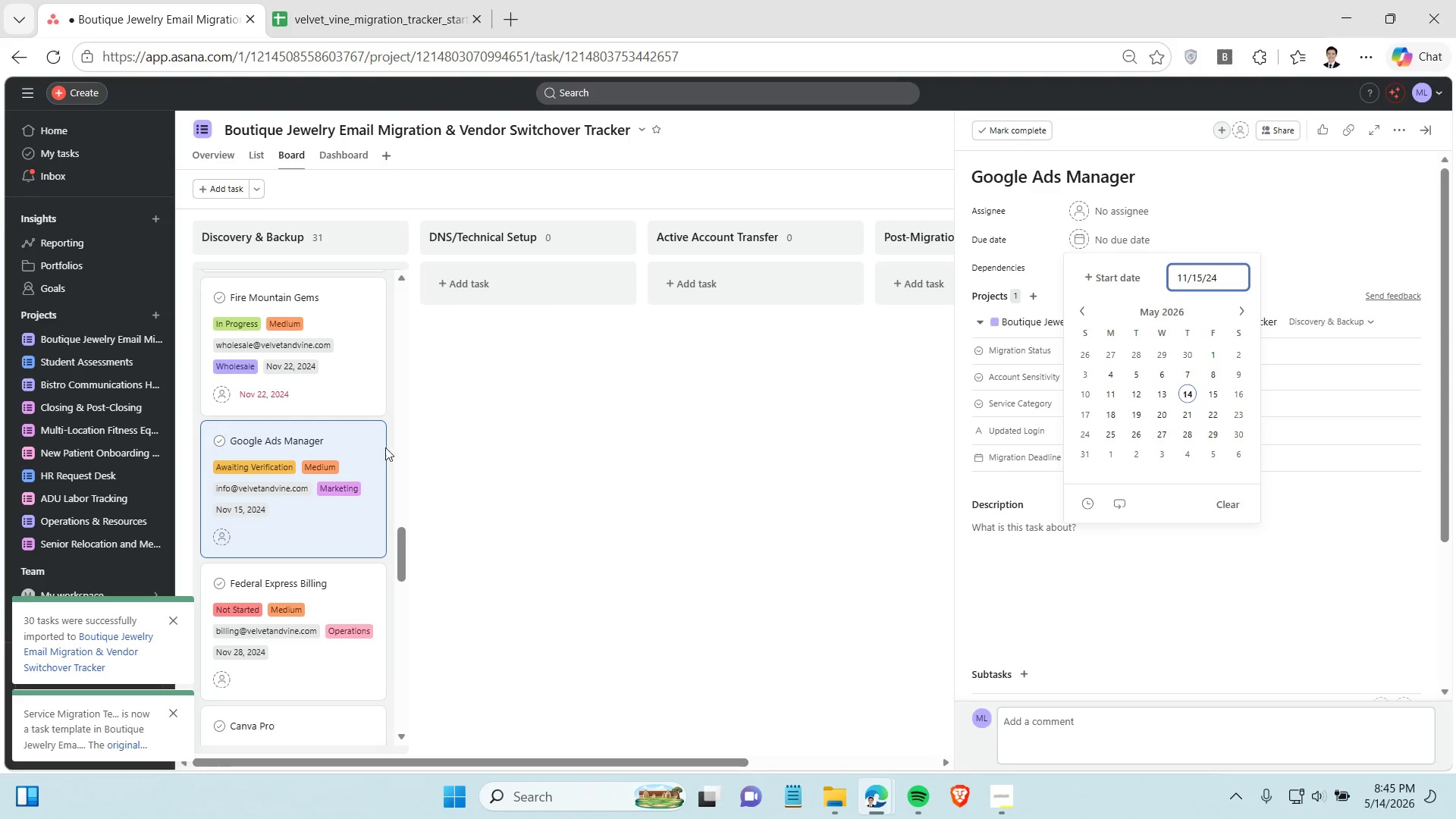 
left_click([311, 503])
 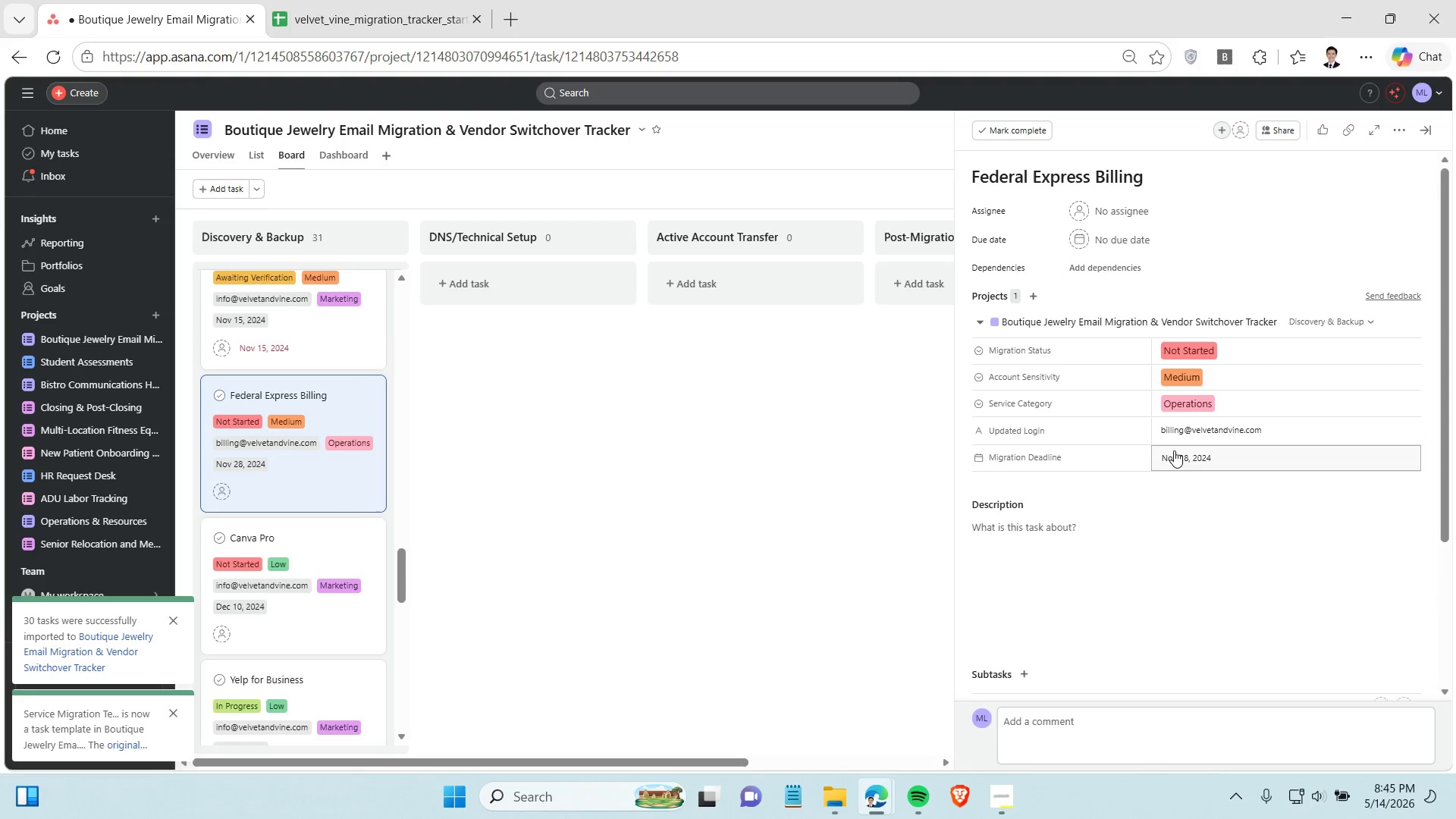 
scroll: coordinate [344, 465], scroll_direction: down, amount: 2.0
 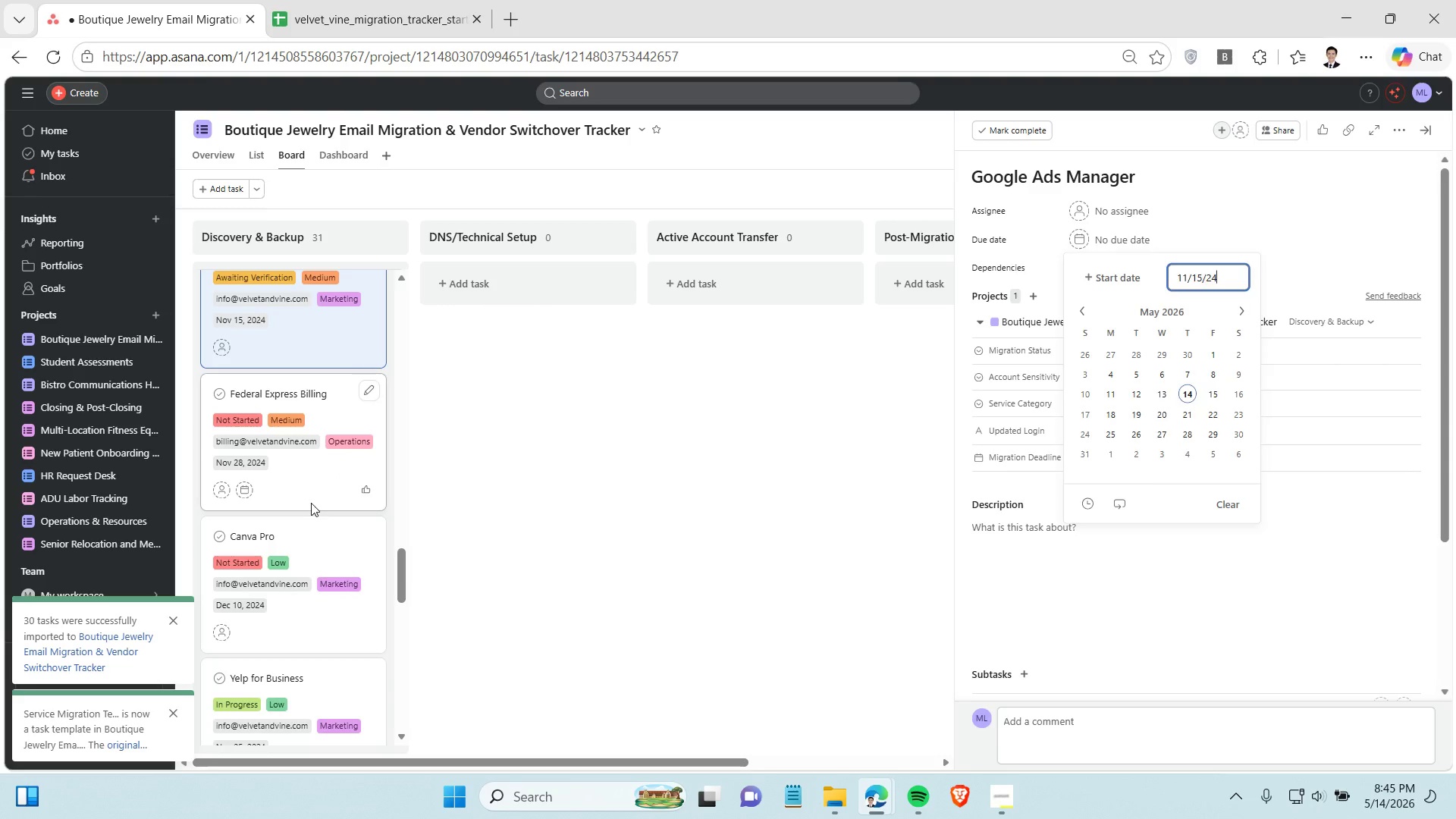 
left_click([1174, 450])
 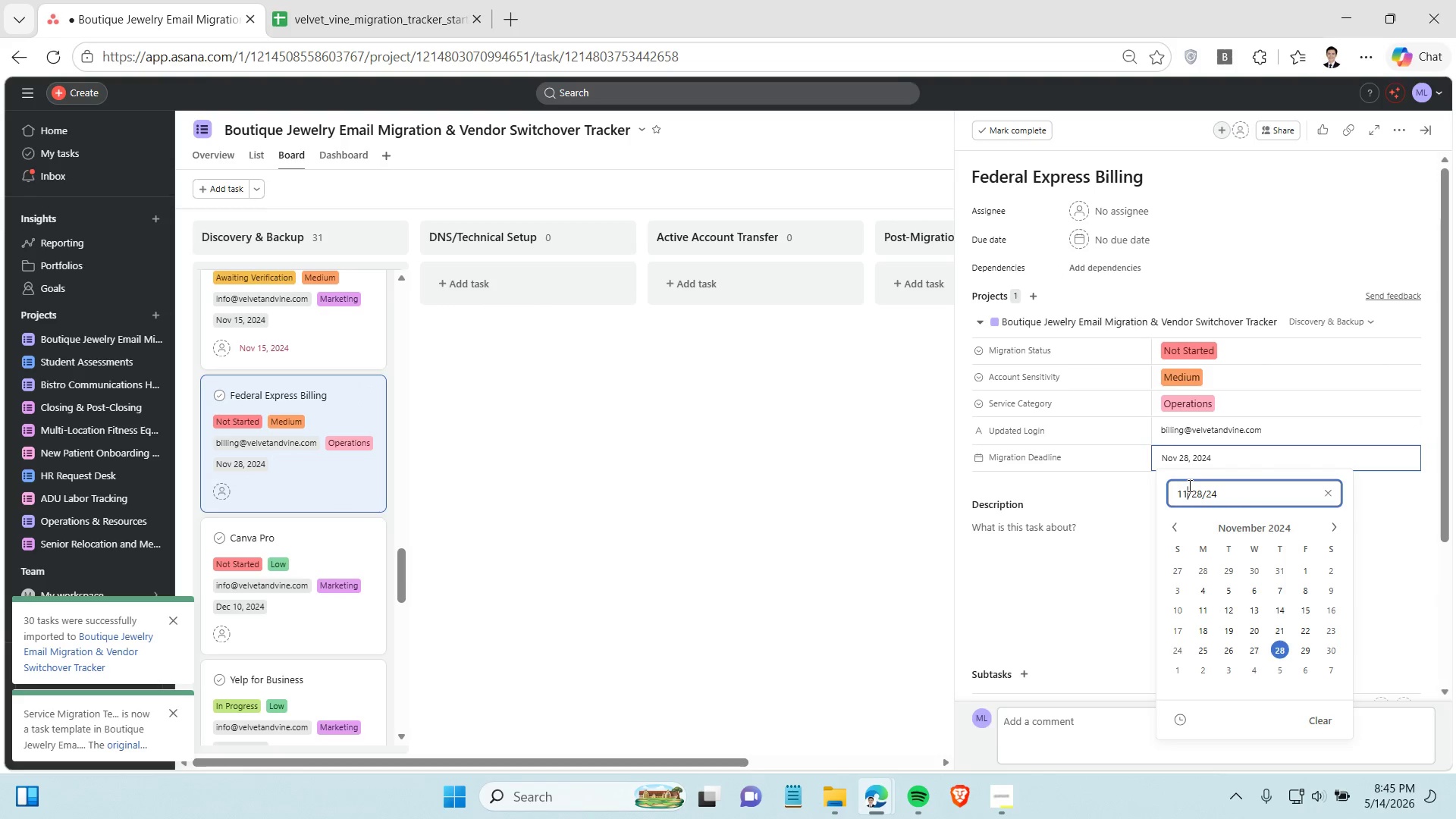 
double_click([1188, 485])
 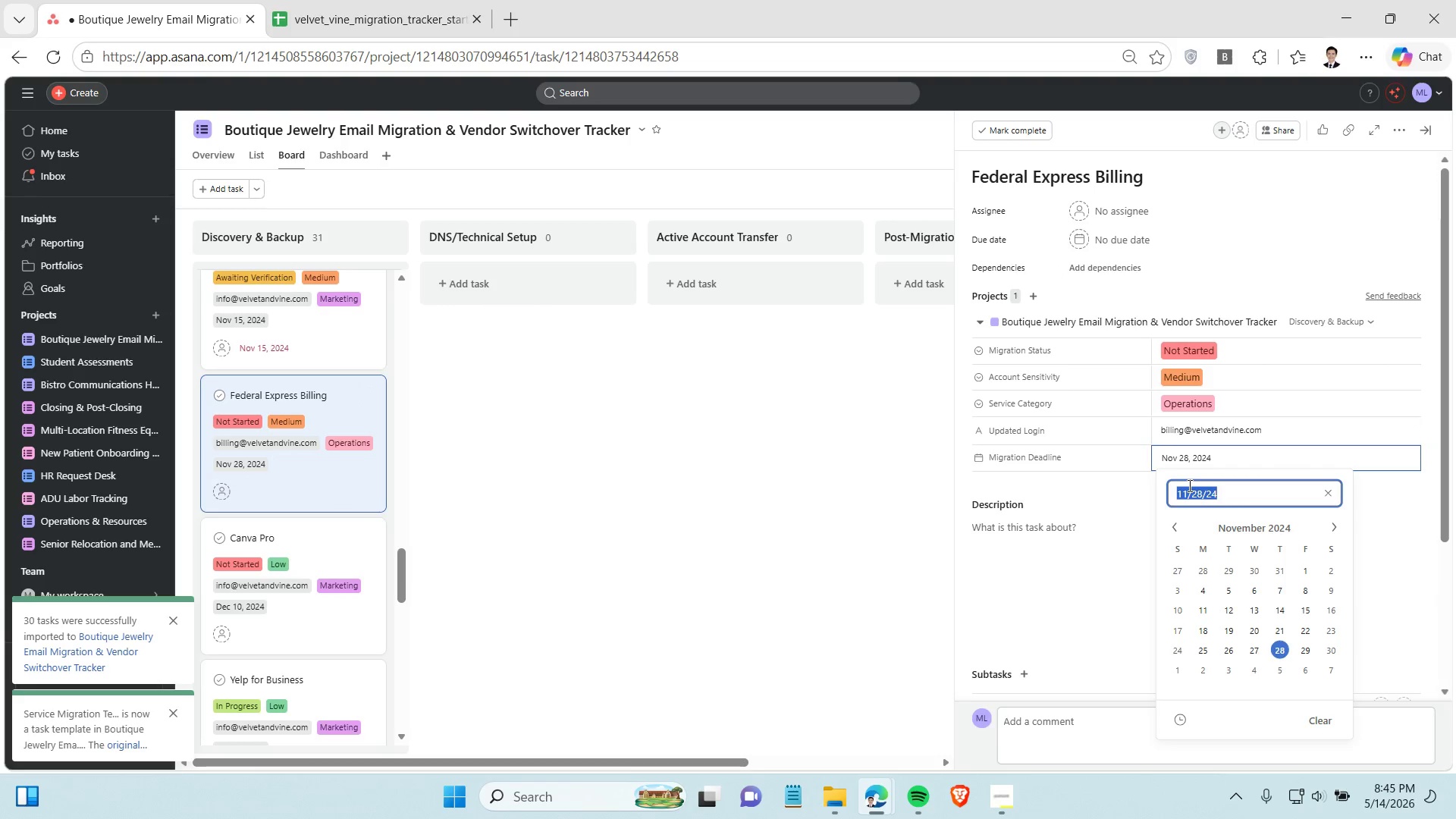 
triple_click([1188, 485])
 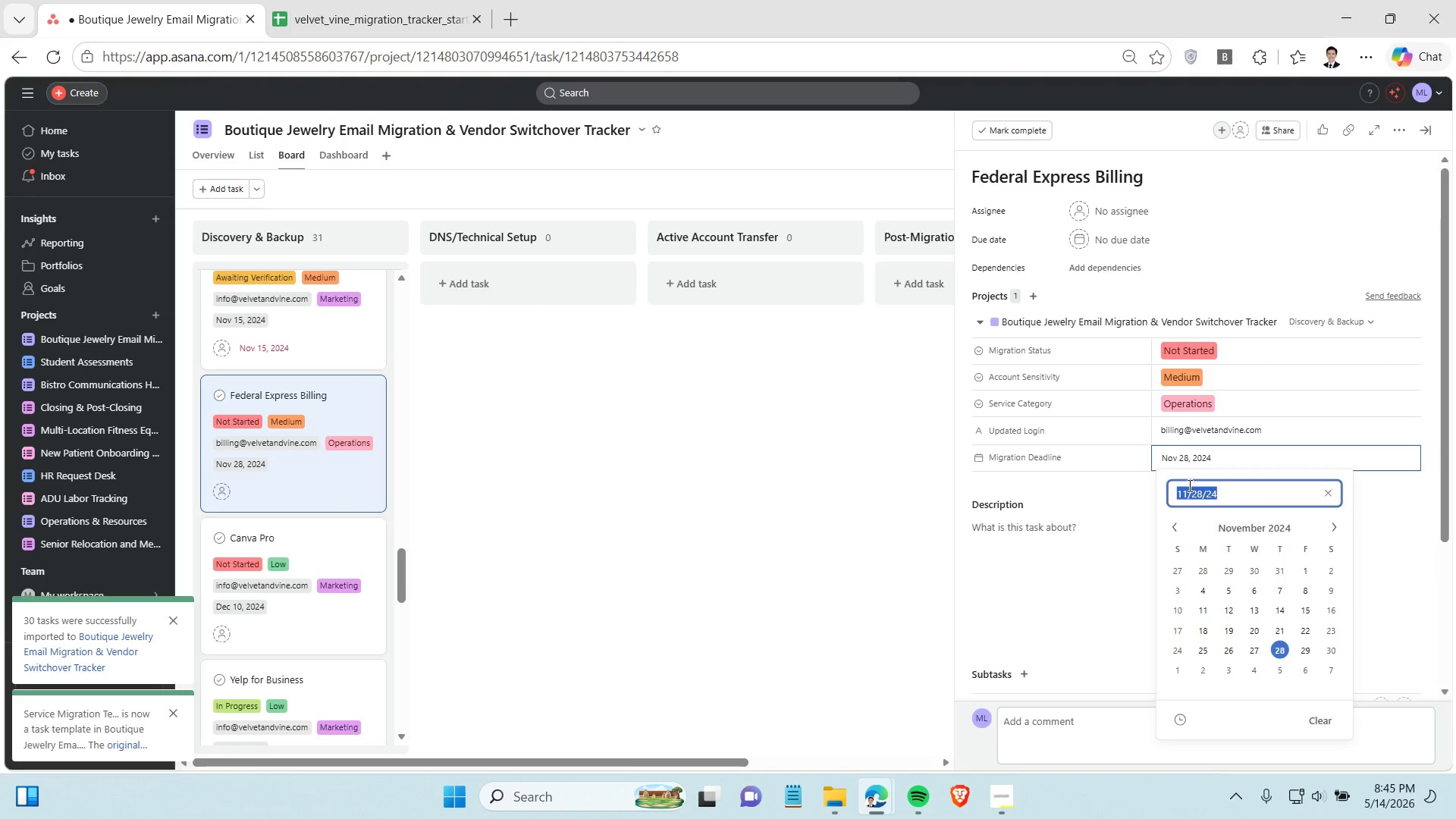 
key(Control+C)
 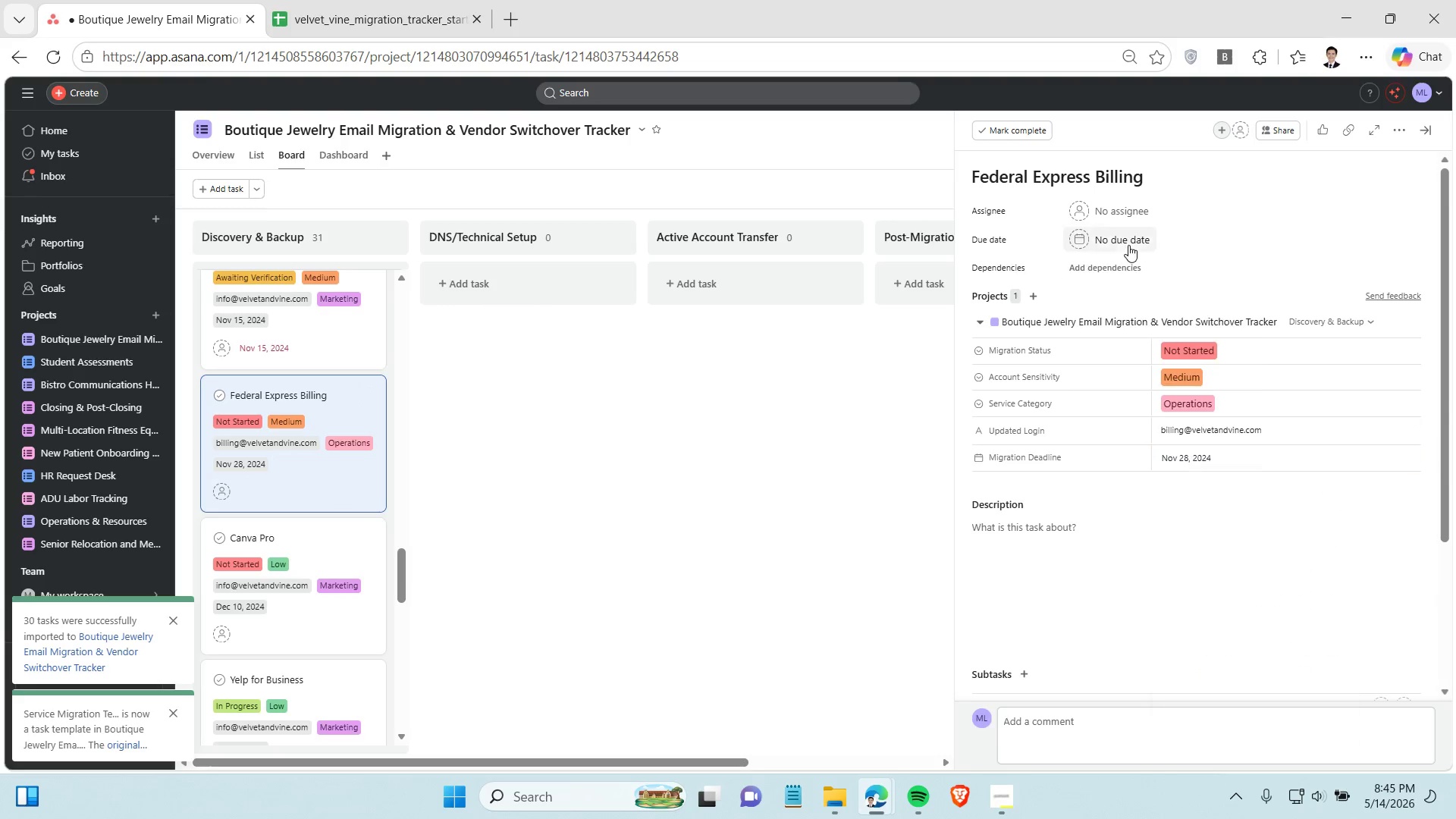 
left_click([1128, 245])
 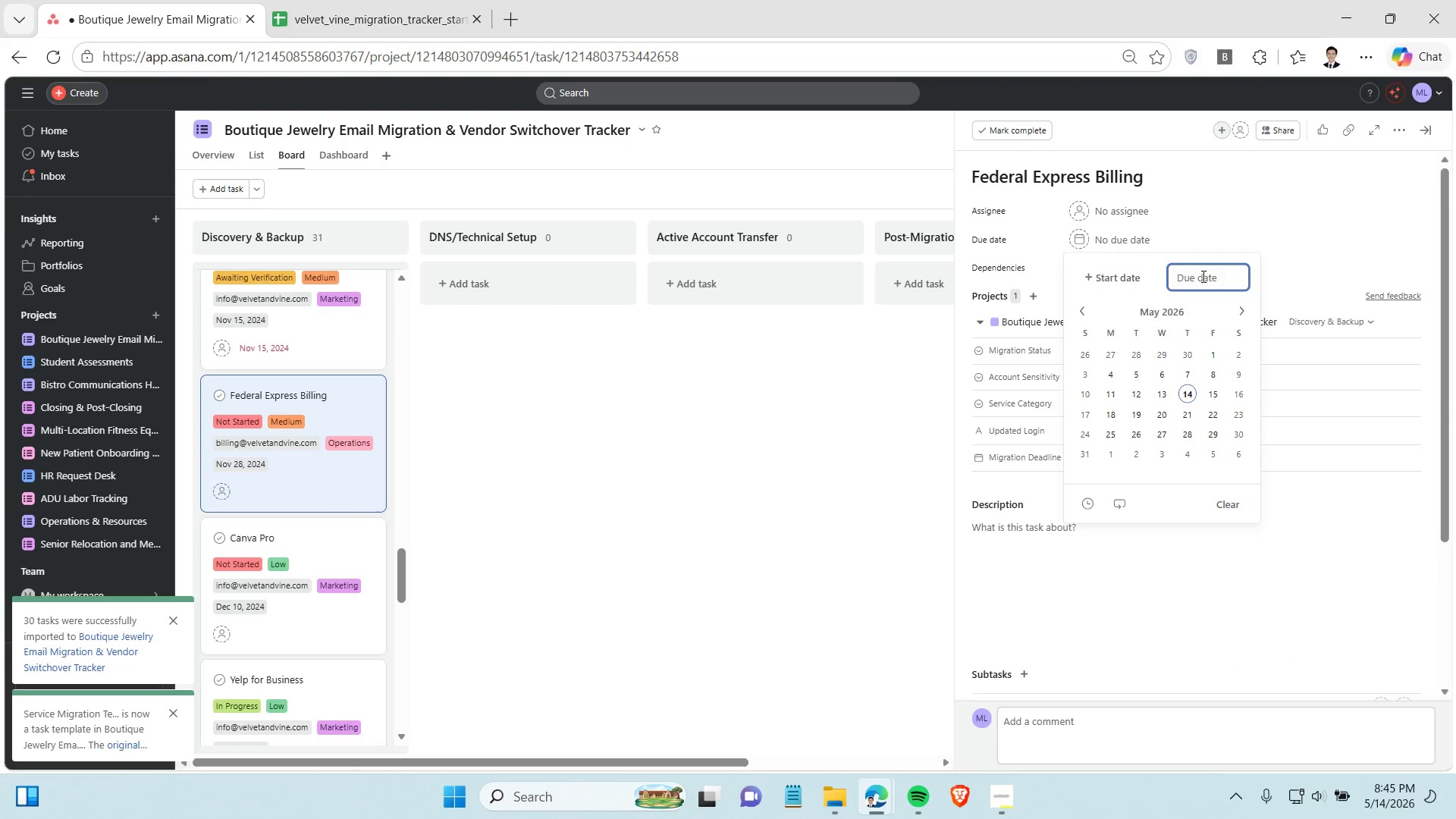 
key(Control+V)
 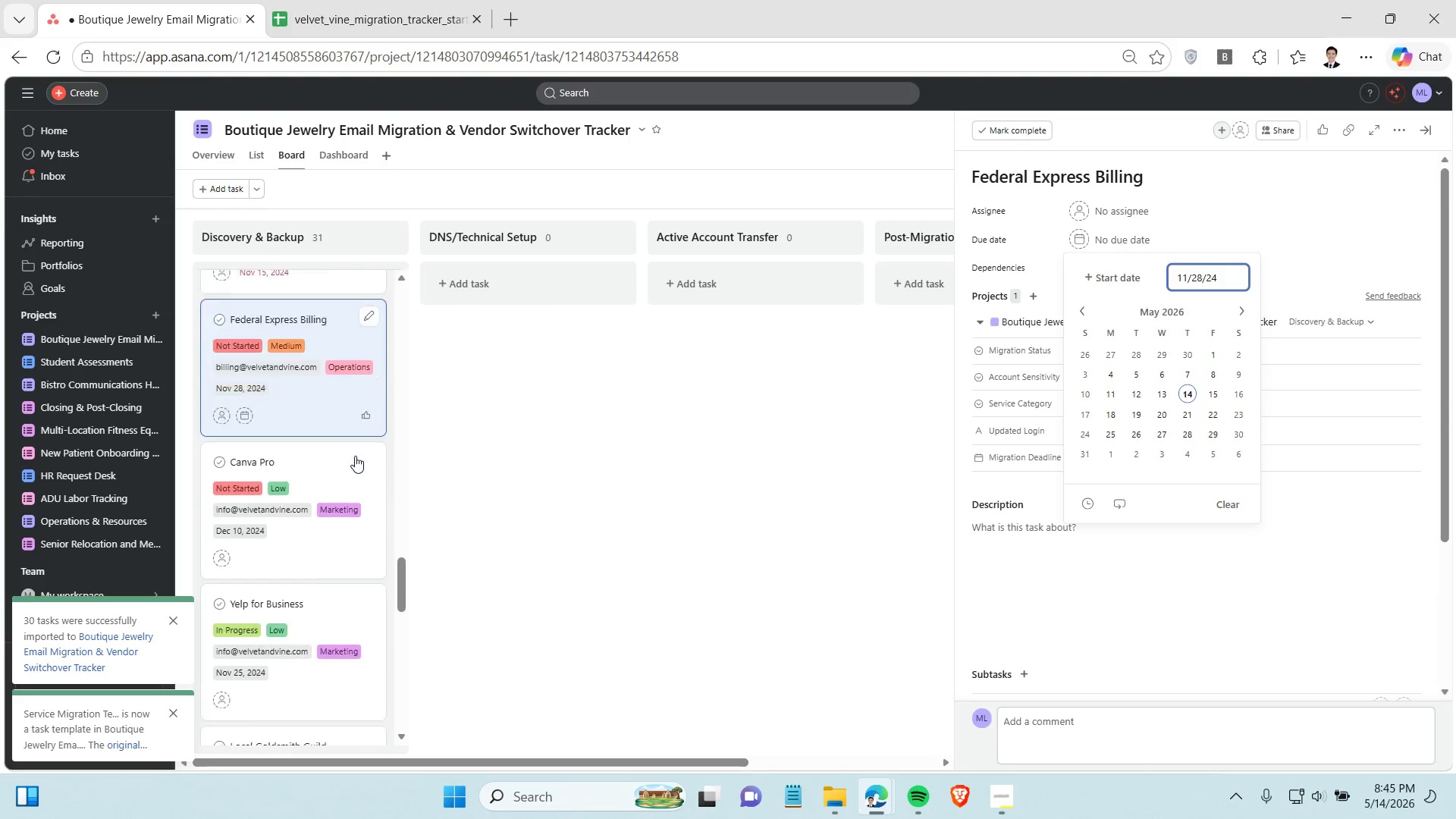 
left_click([331, 422])
 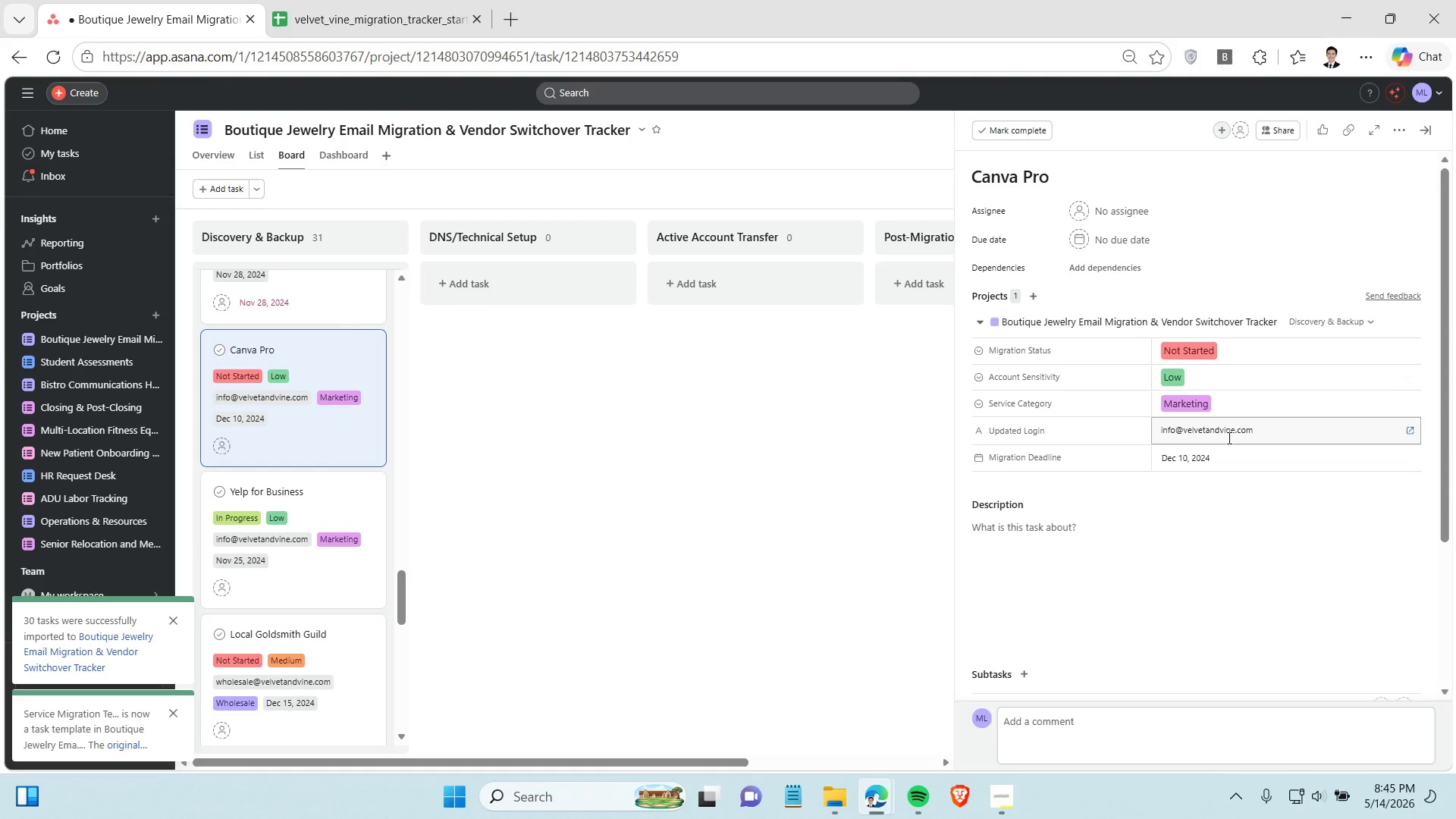 
scroll: coordinate [356, 456], scroll_direction: down, amount: 2.0
 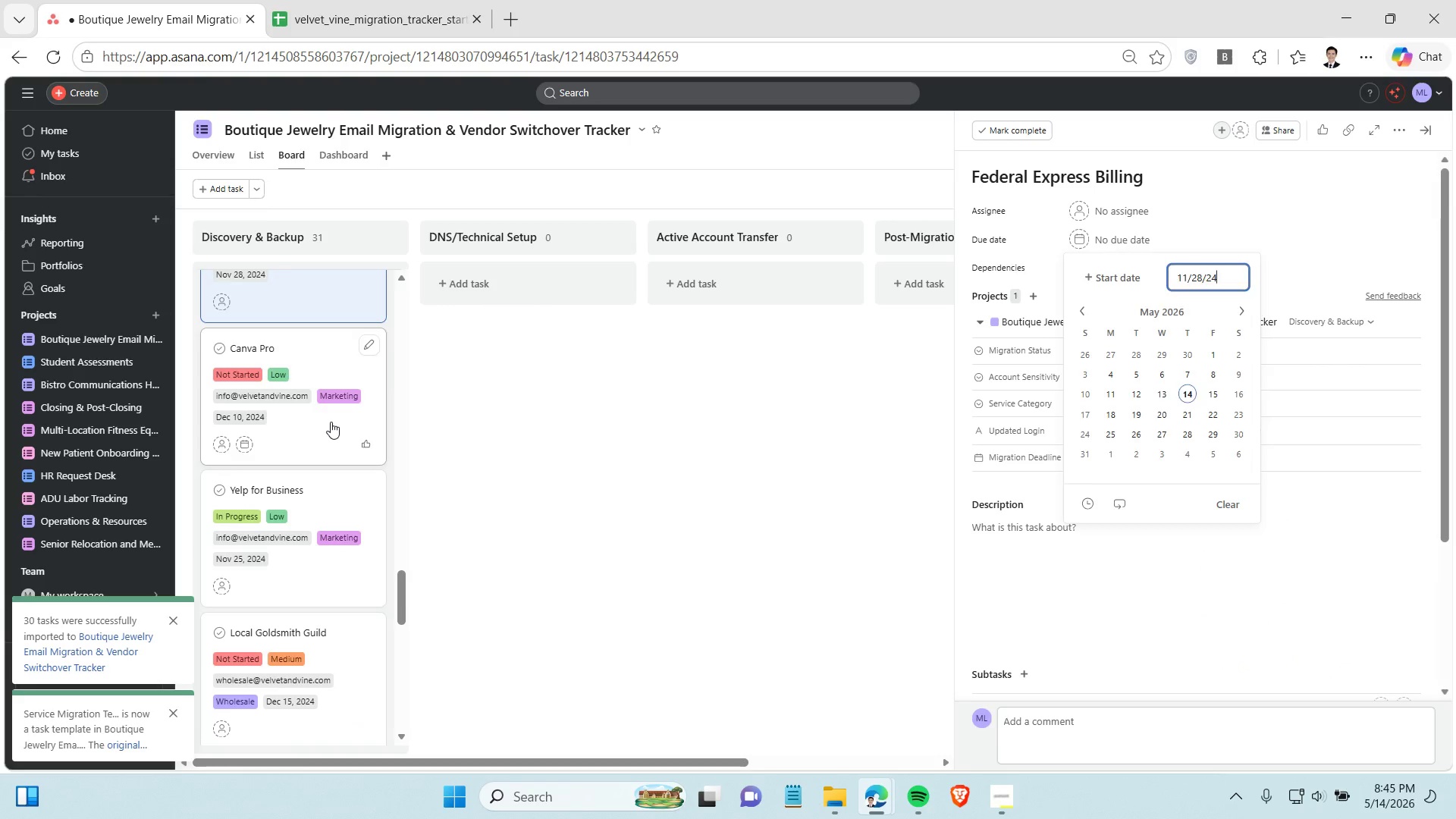 
left_click([1216, 468])
 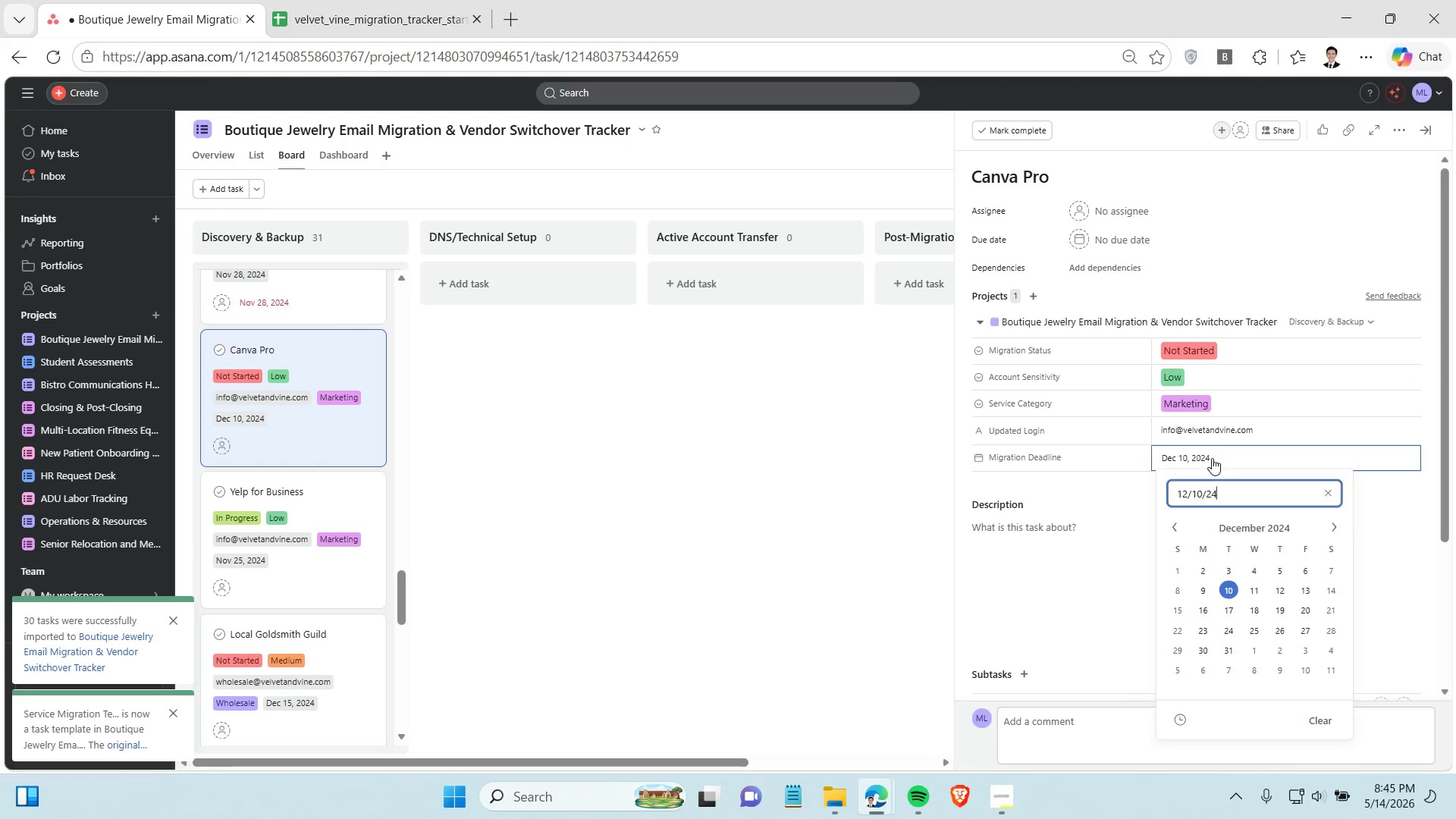 
left_click([1212, 458])
 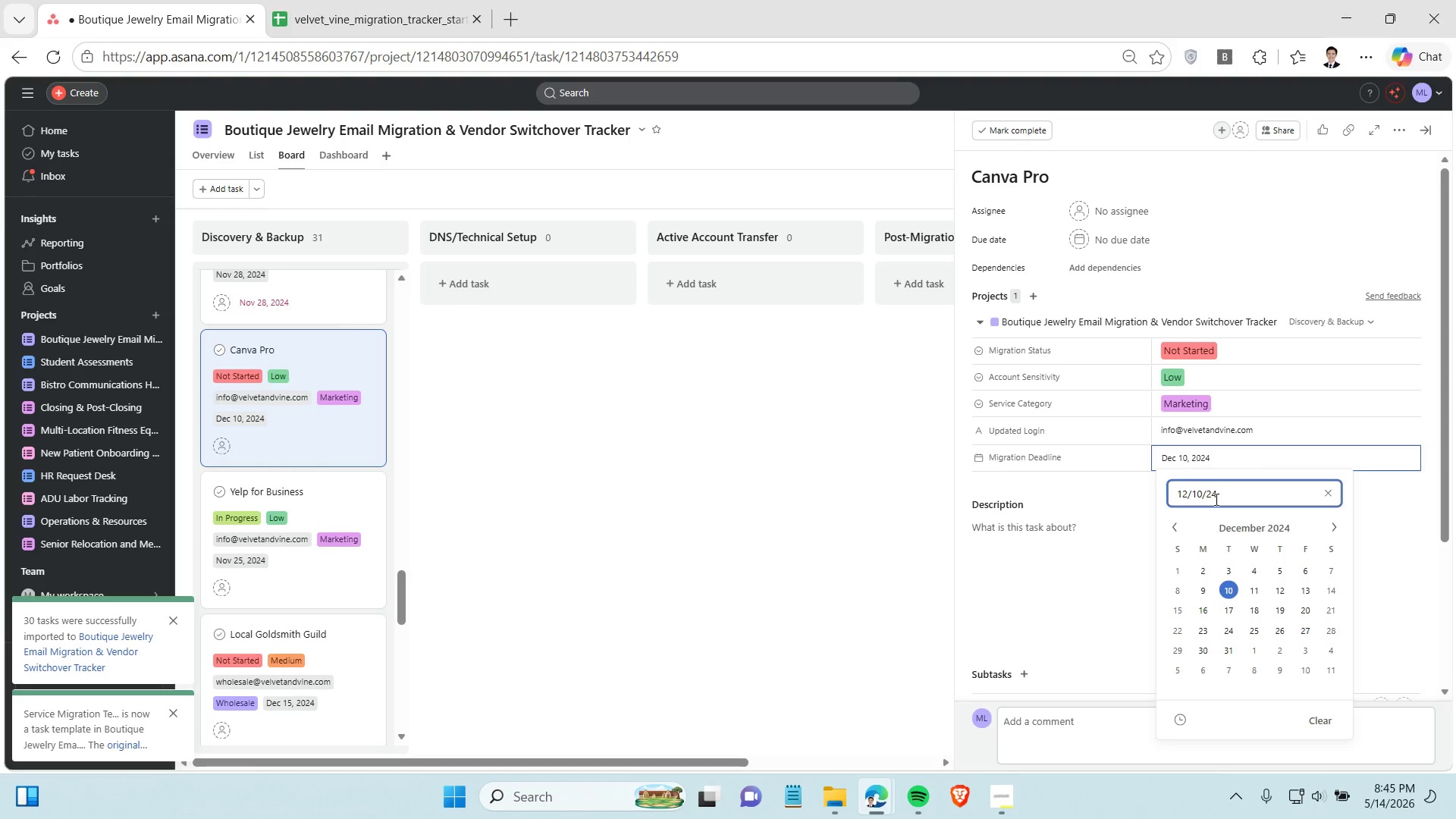 
double_click([1215, 499])
 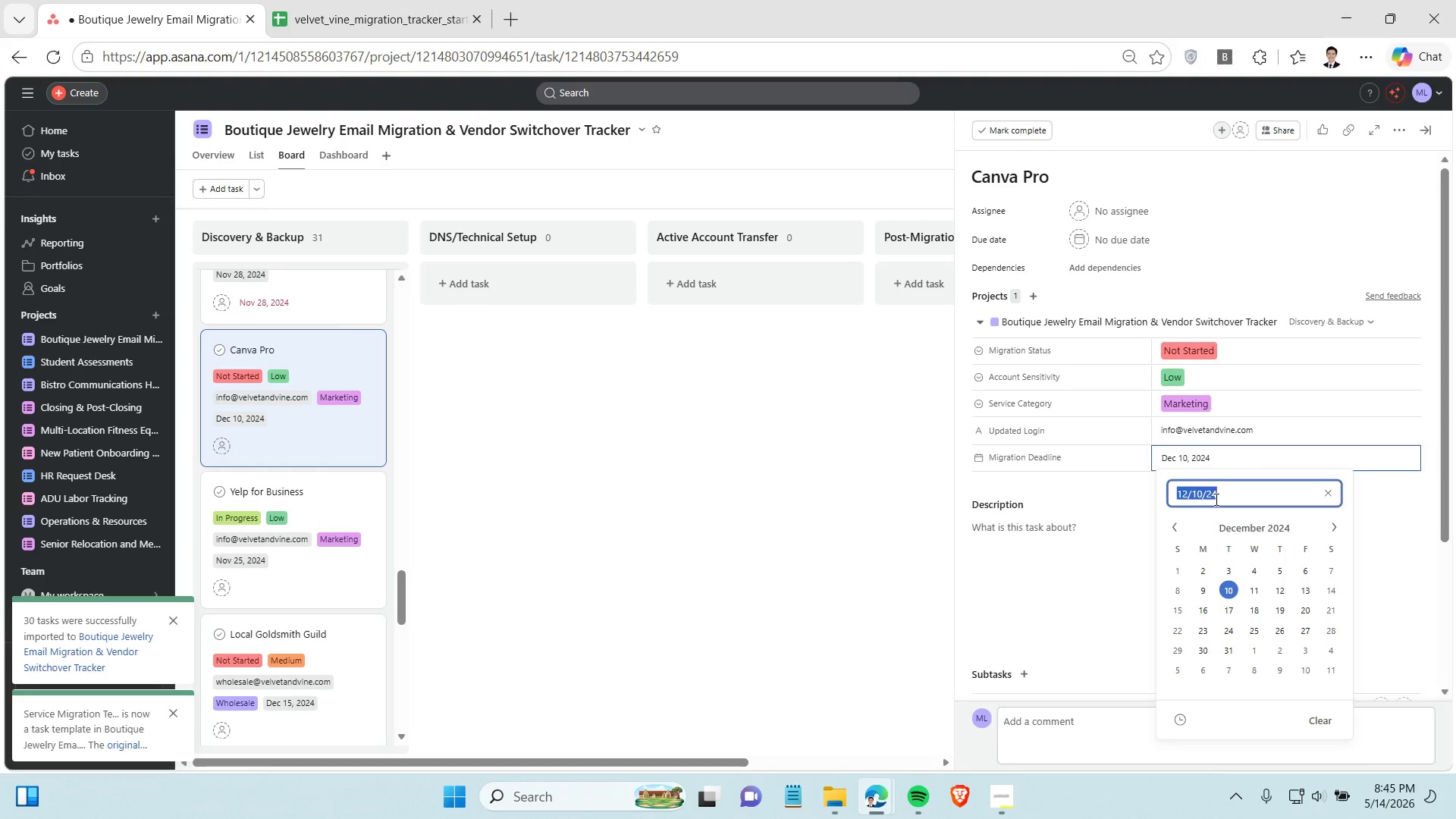 
triple_click([1215, 499])
 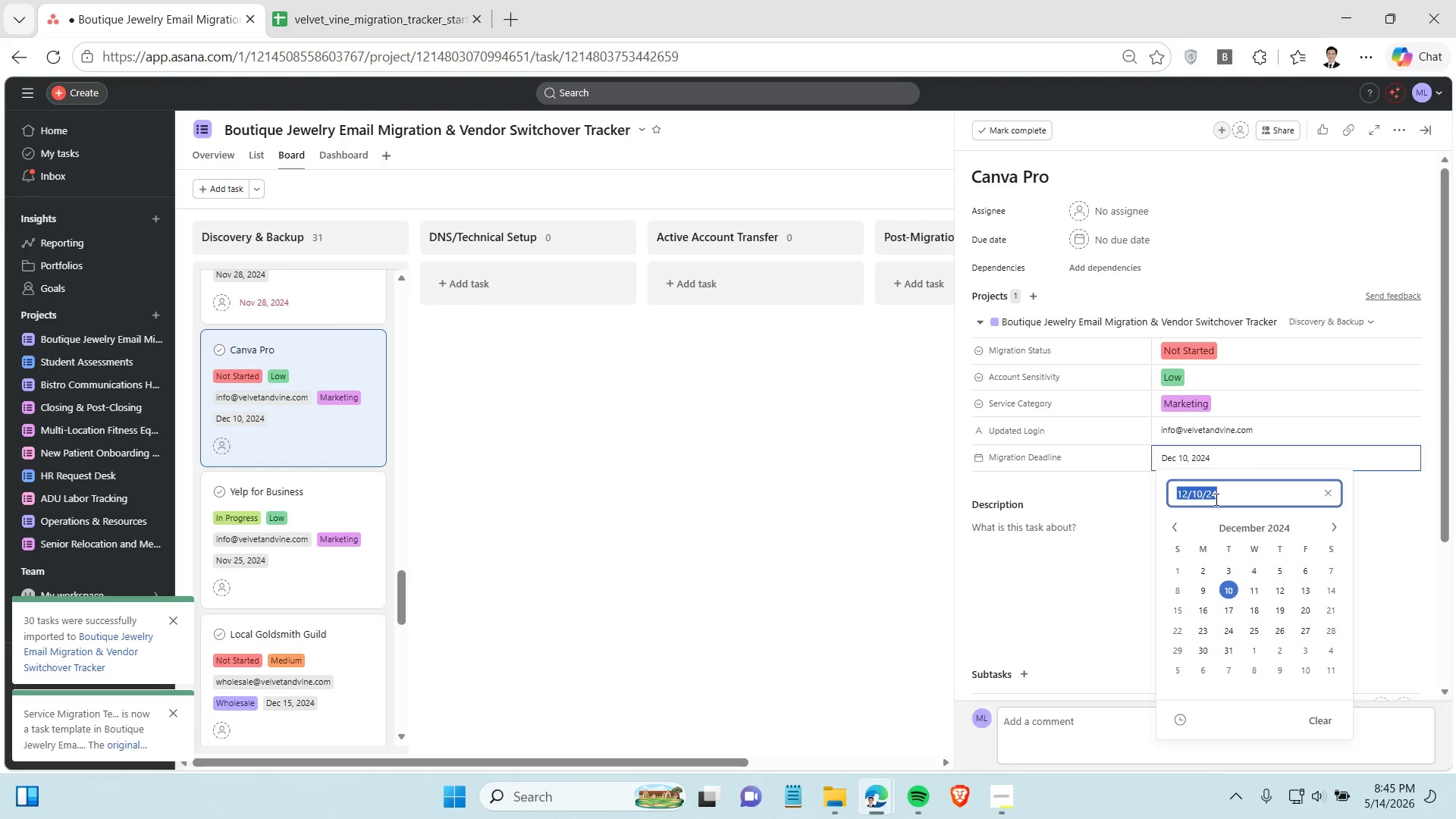 
key(Control+C)
 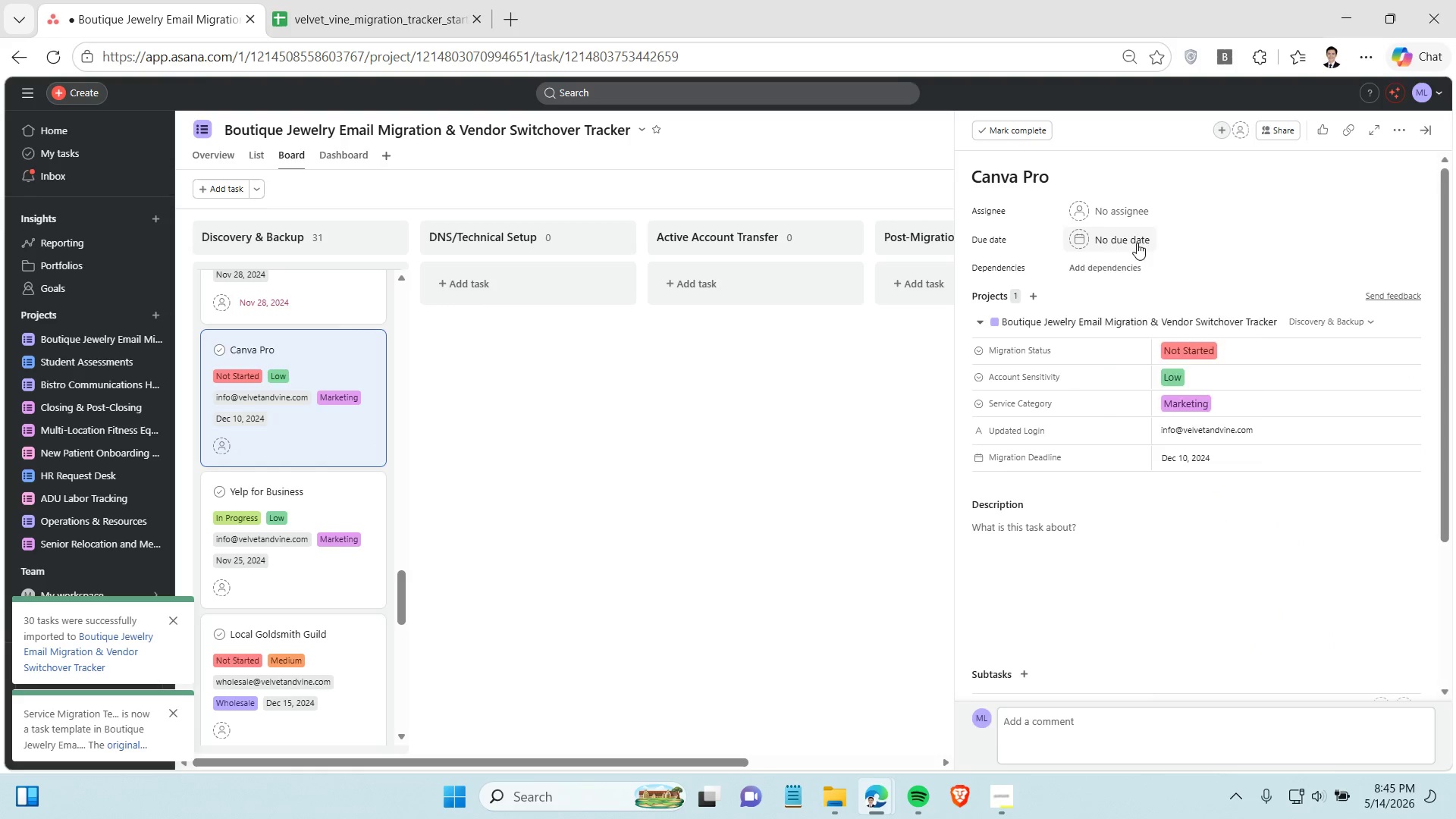 
left_click([1137, 243])
 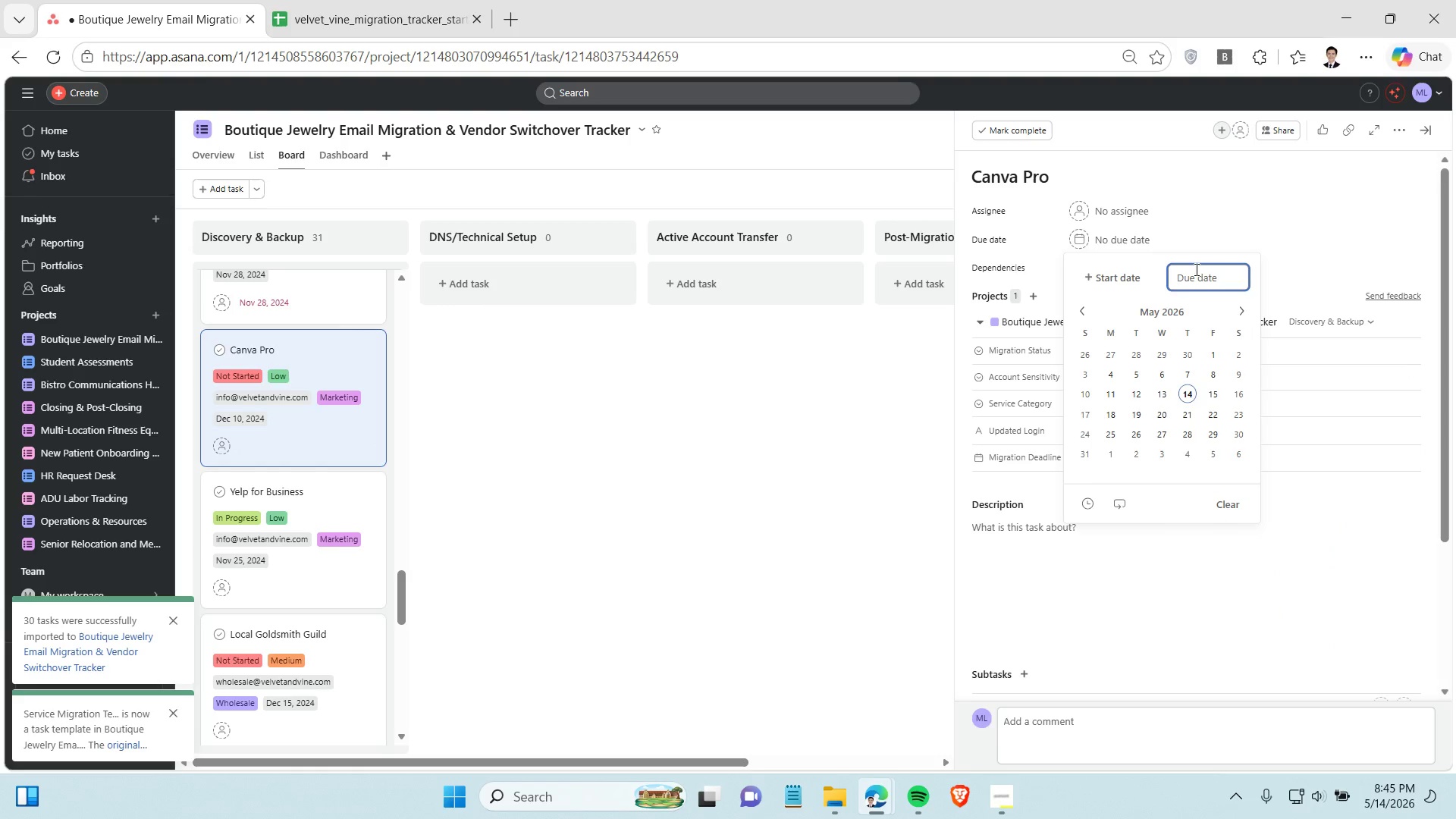 
key(Control+V)
 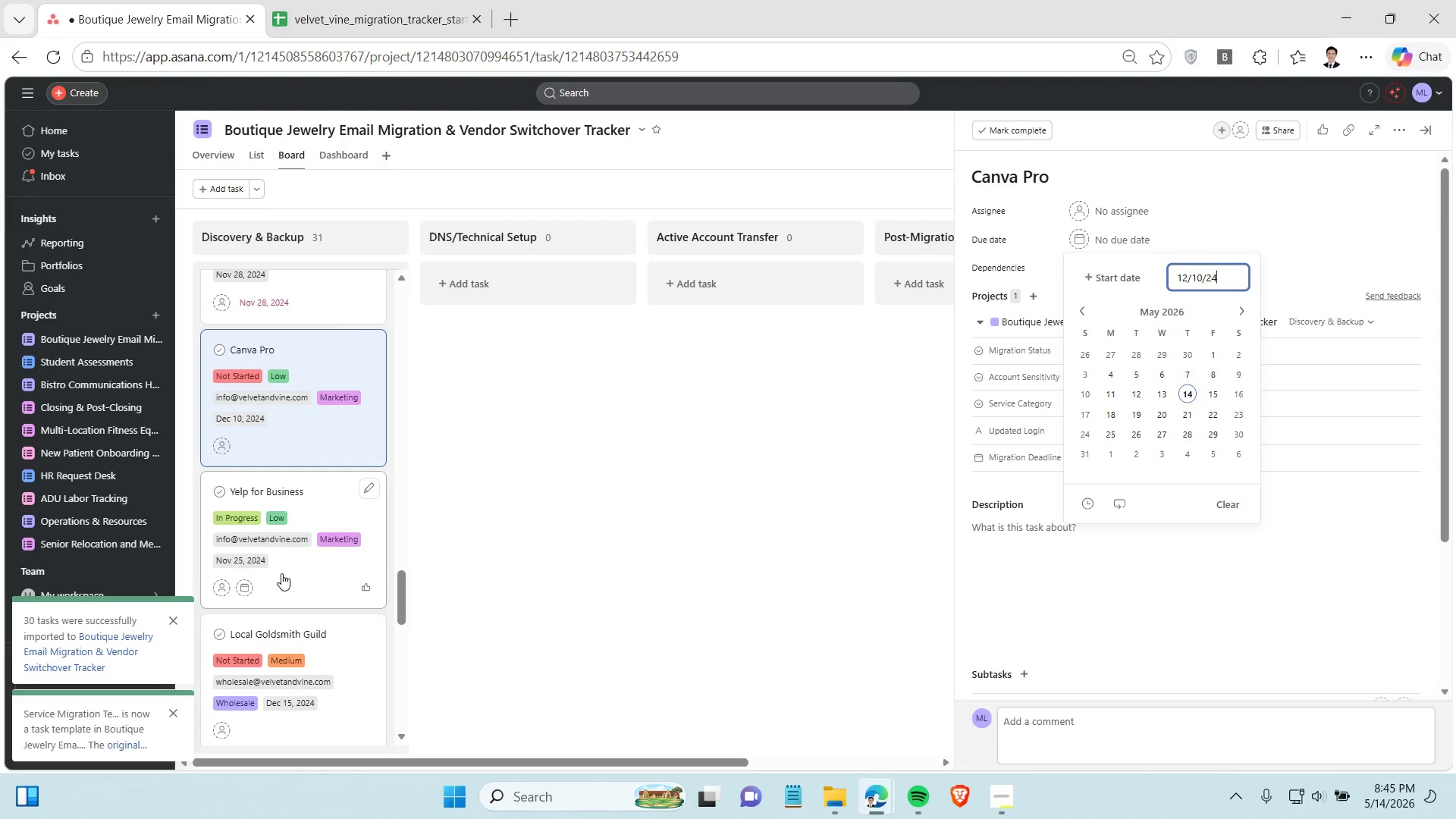 
left_click([293, 573])
 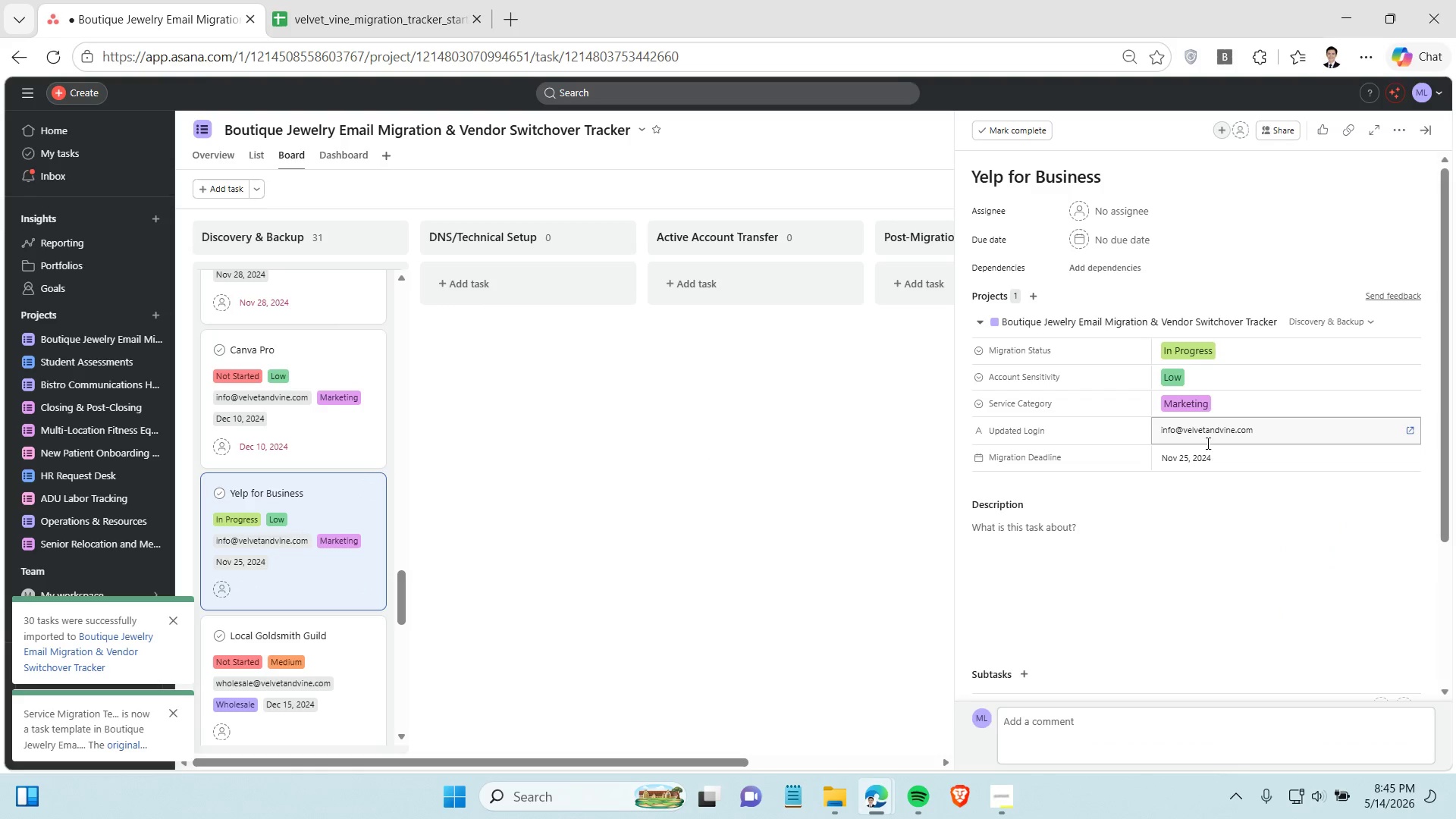 
left_click([1206, 460])
 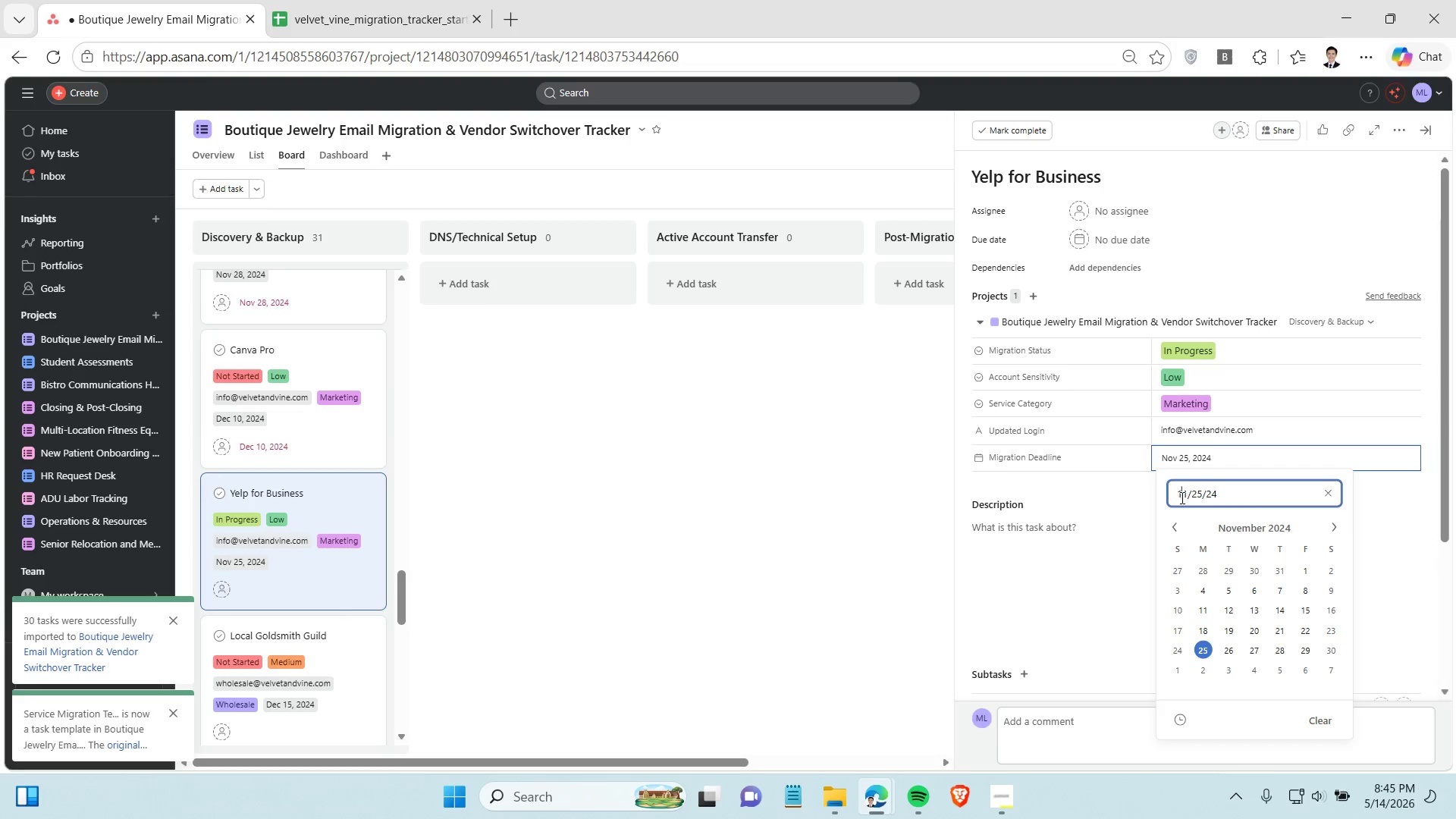 
double_click([1181, 497])
 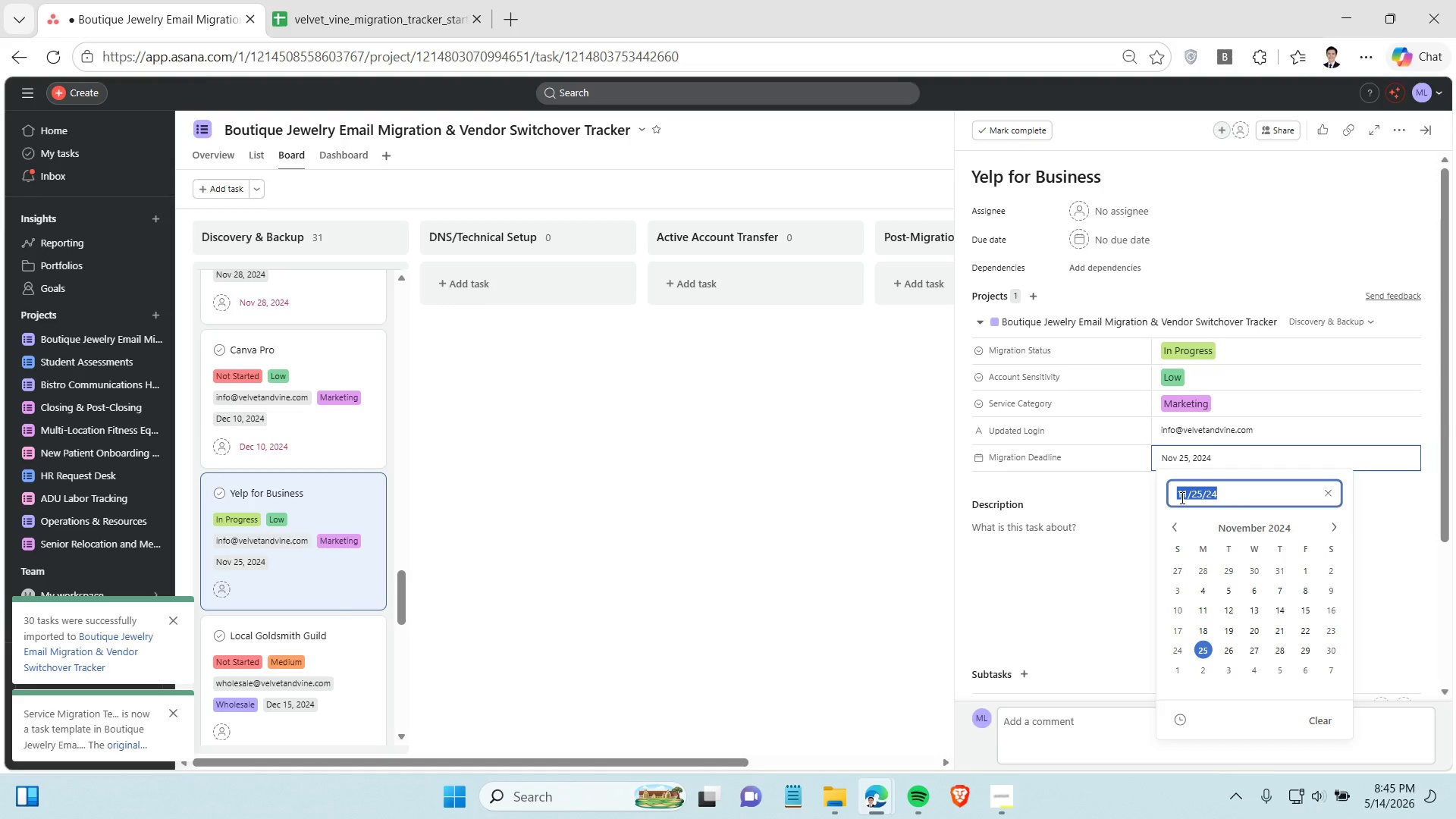 
triple_click([1181, 497])
 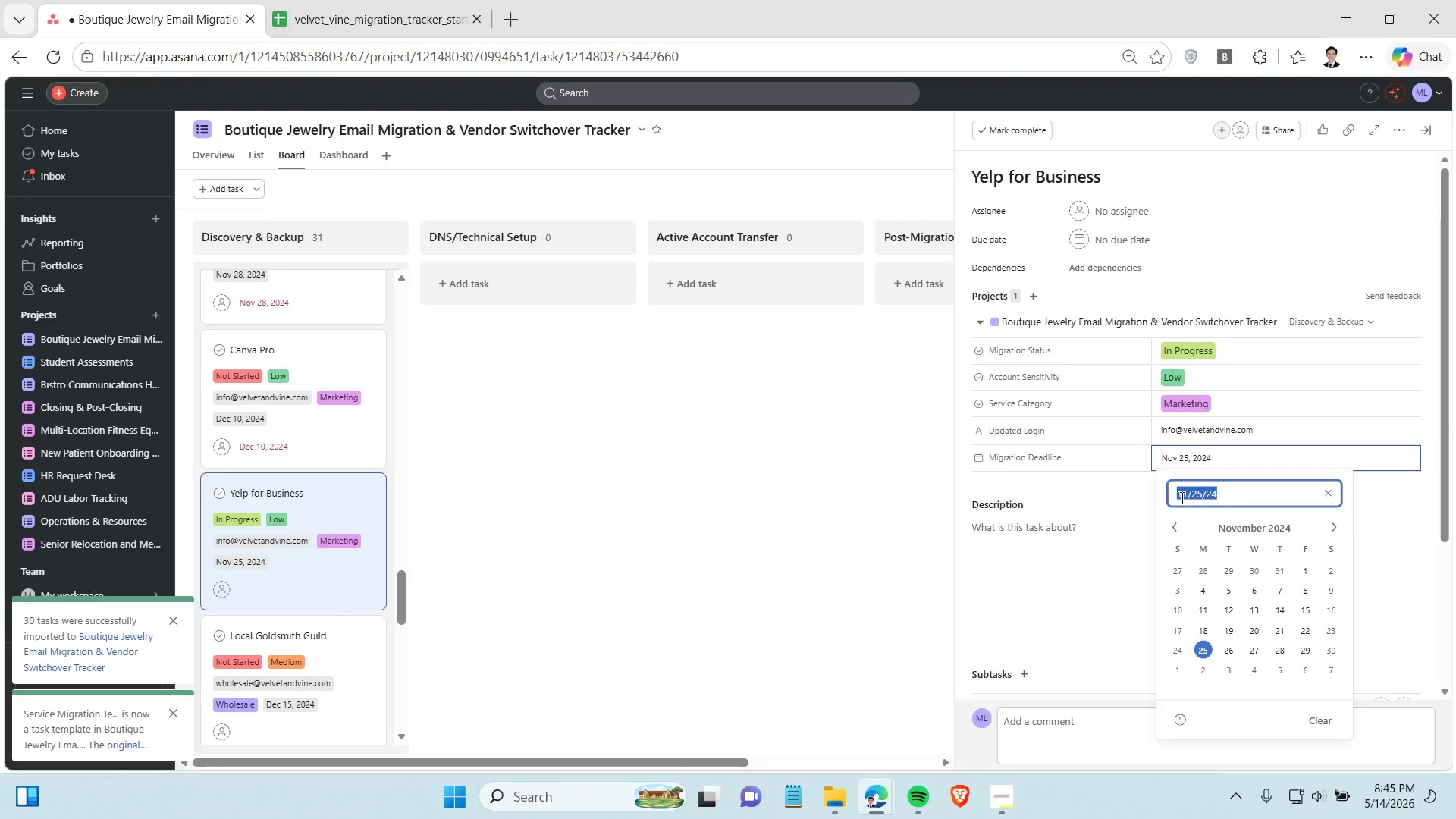 
triple_click([1181, 497])
 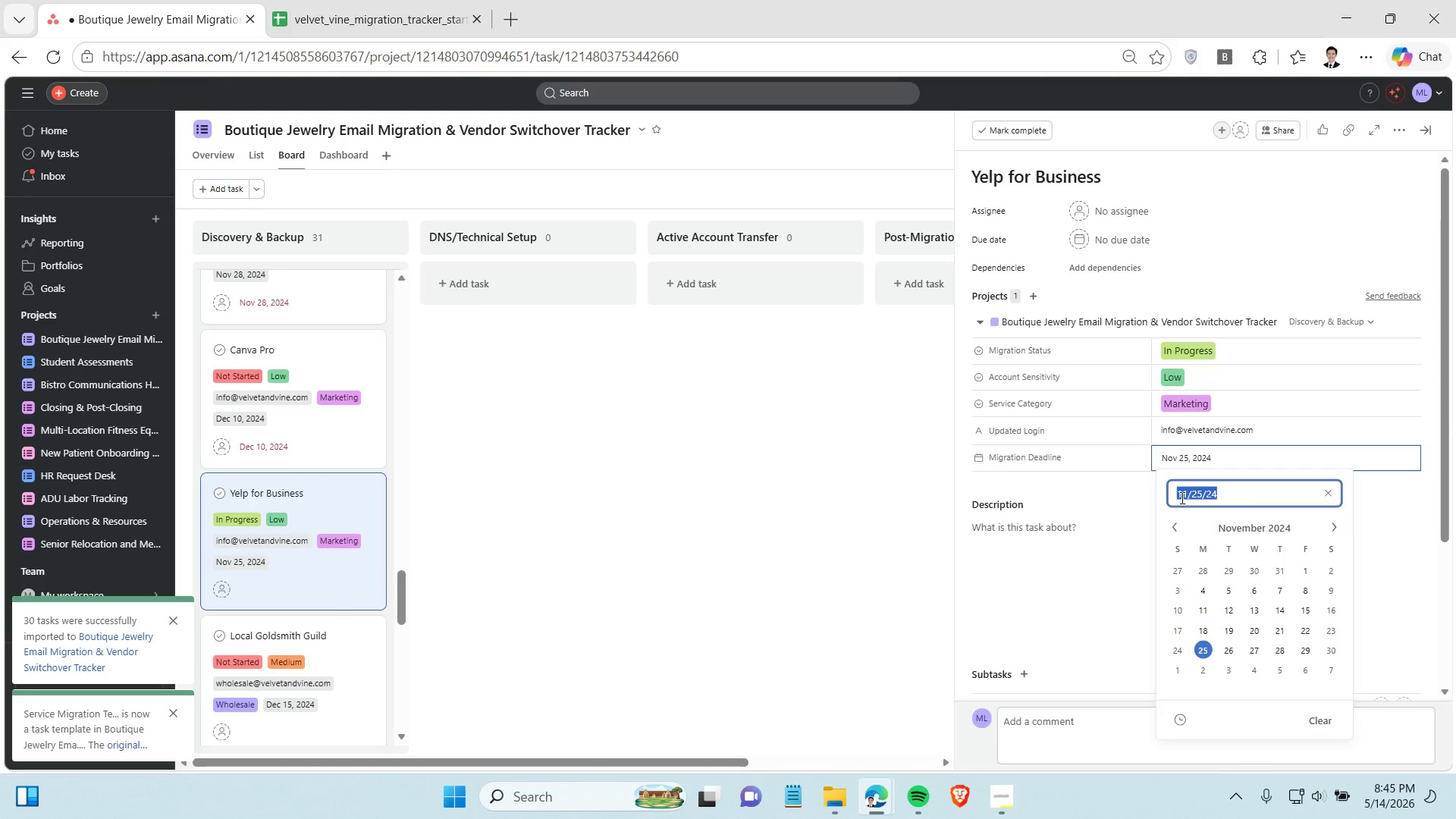 
key(Control+C)
 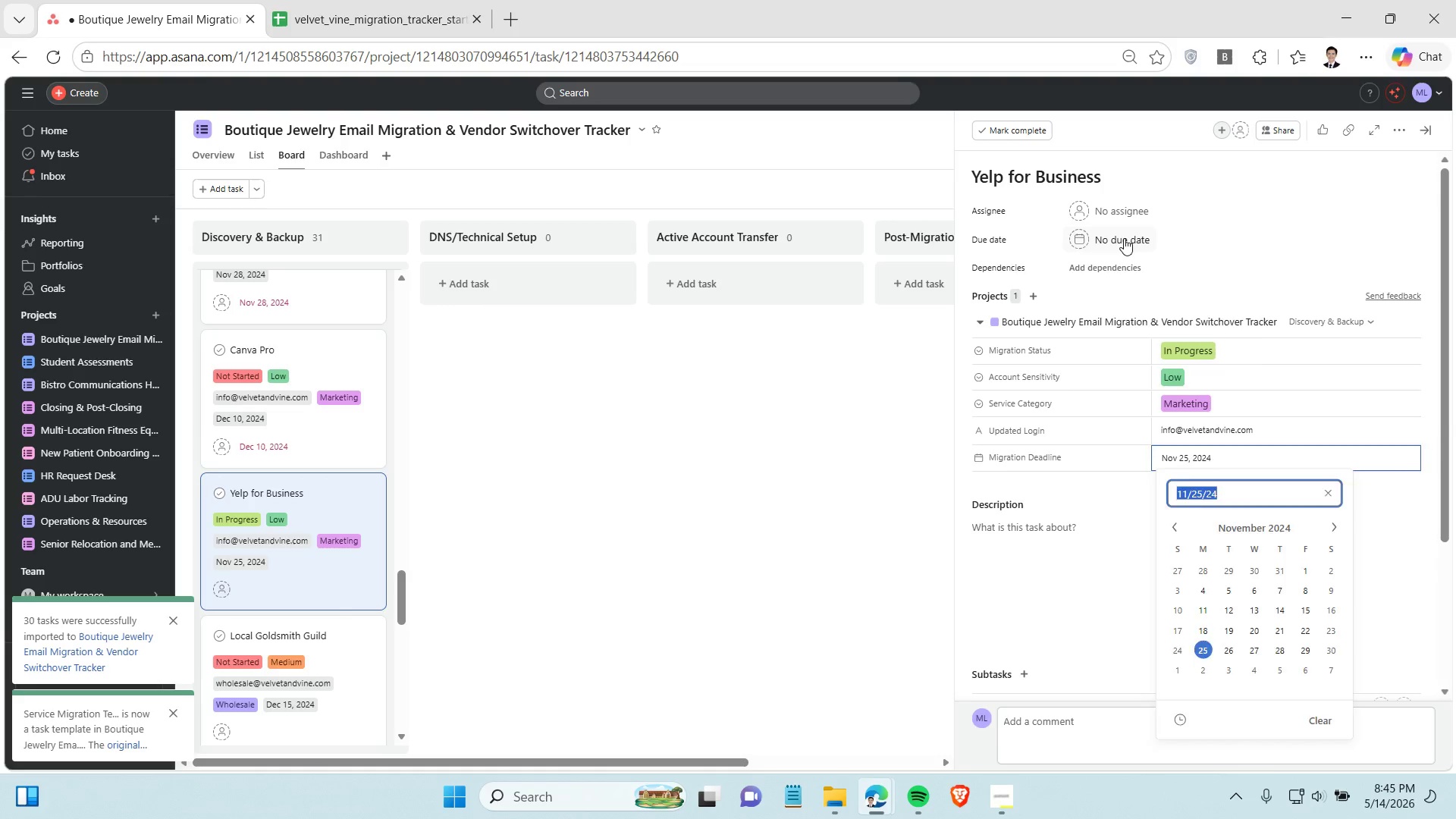 
left_click([1124, 238])
 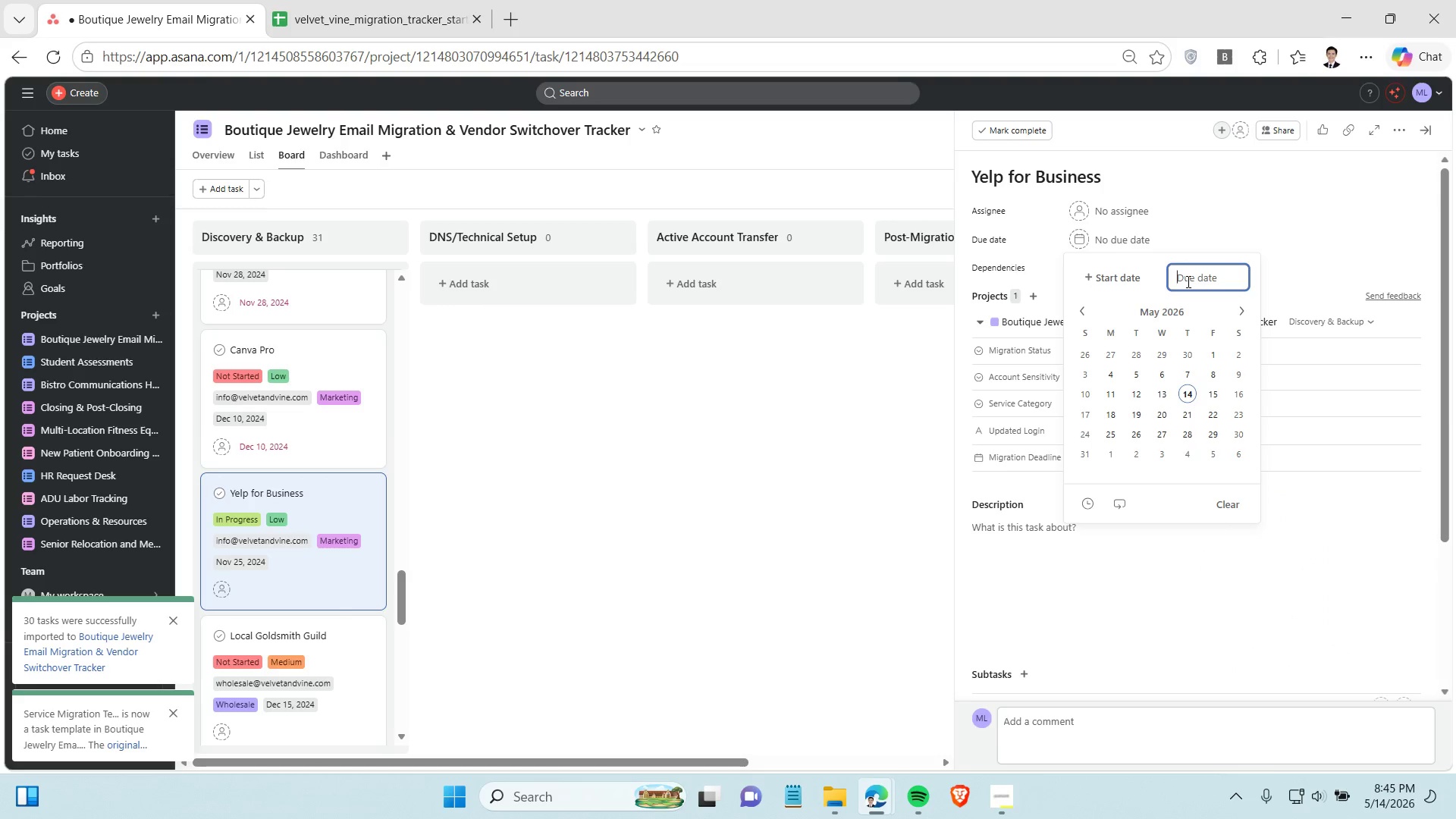 
left_click([1187, 281])
 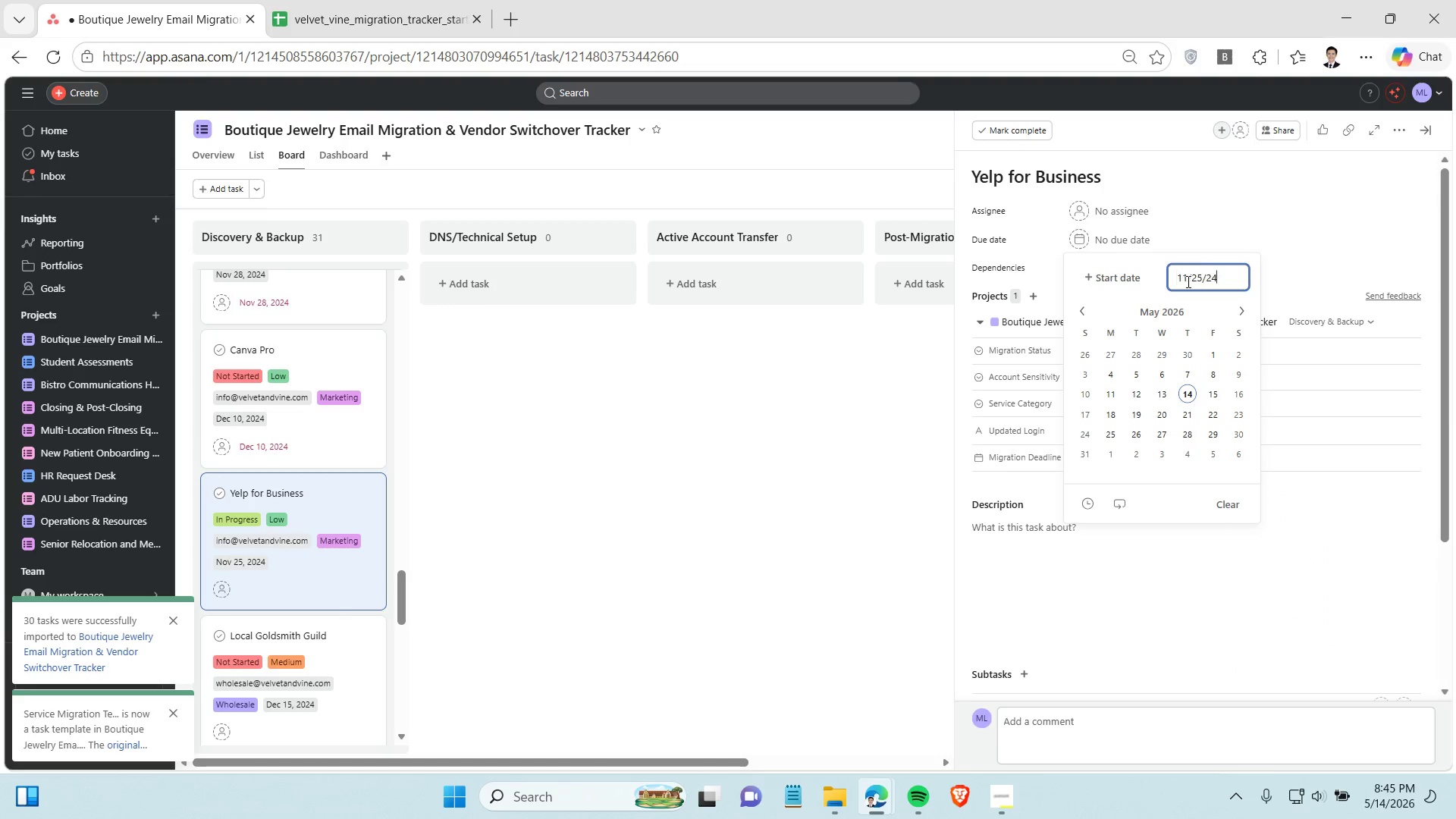 
key(Control+ControlLeft)
 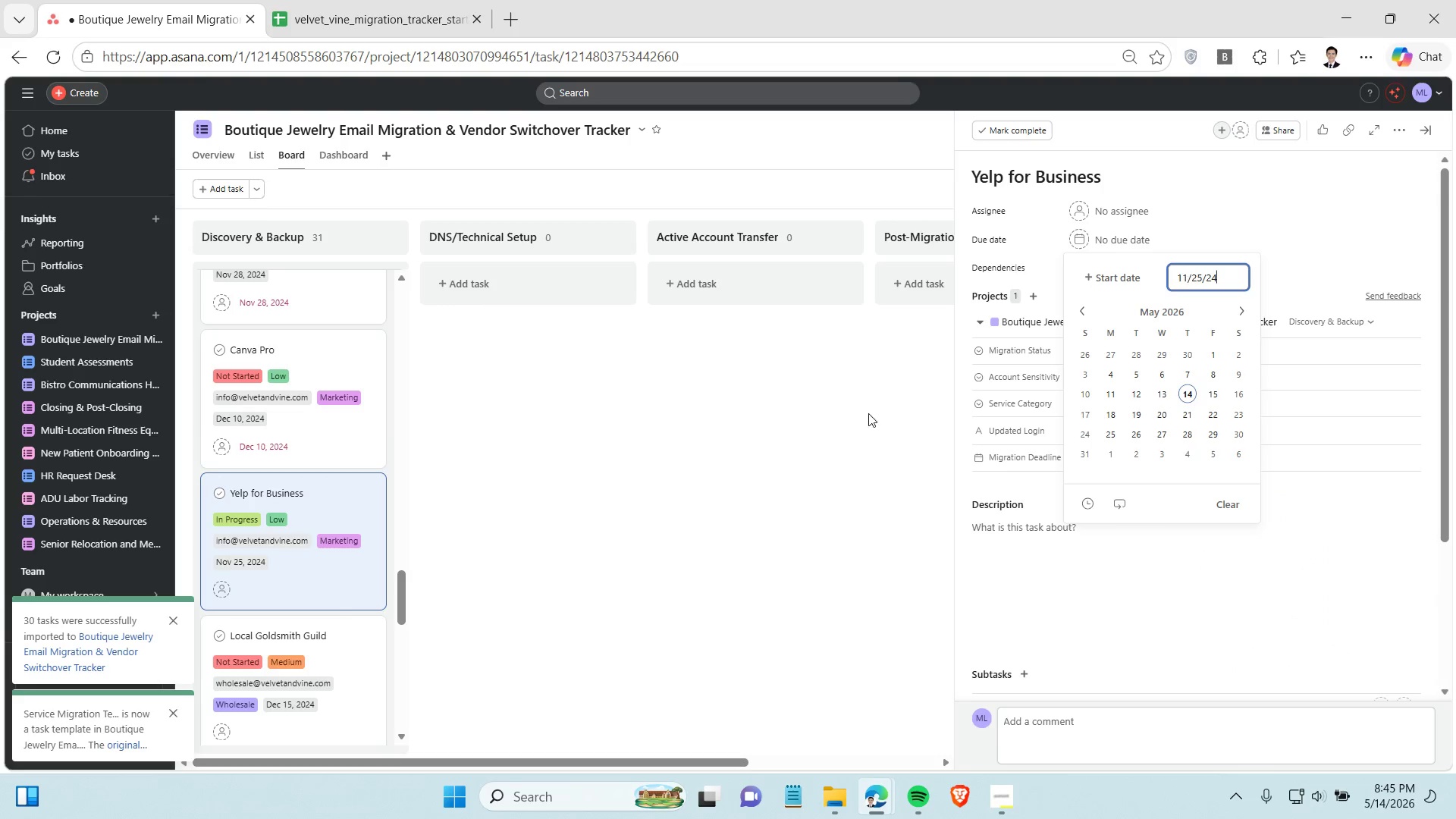 
key(Control+V)
 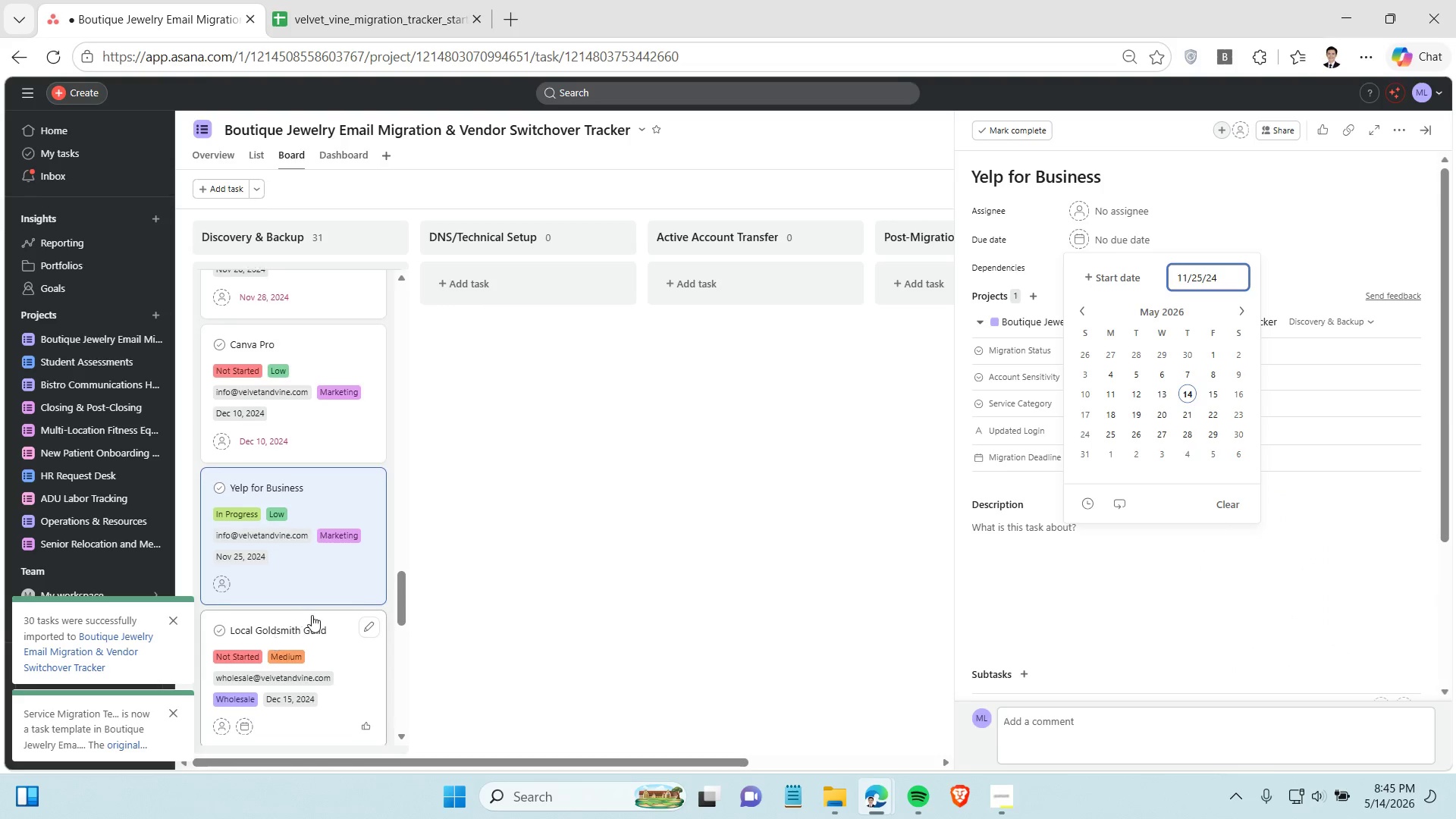 
scroll: coordinate [311, 615], scroll_direction: down, amount: 2.0
 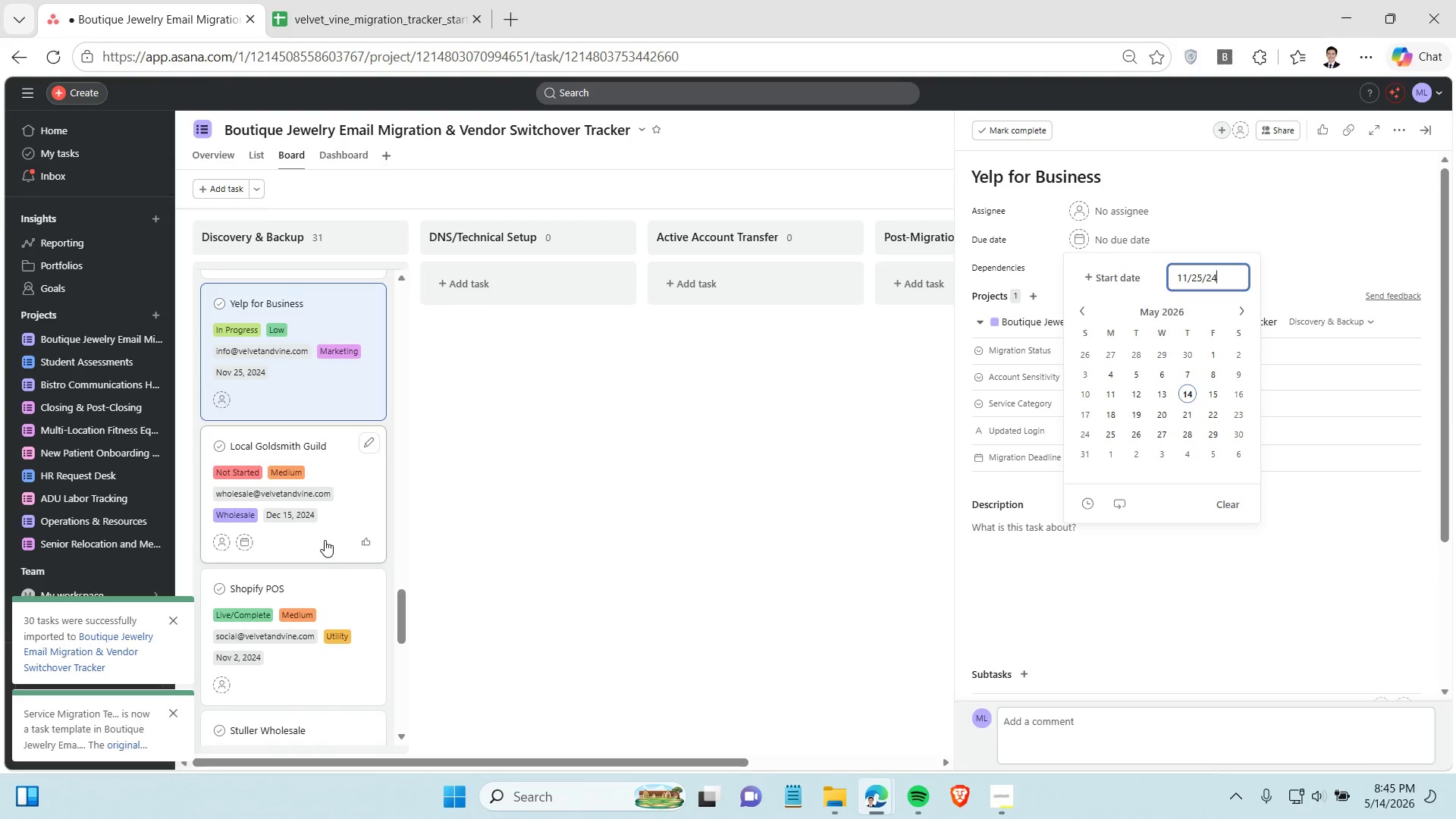 
left_click([325, 540])
 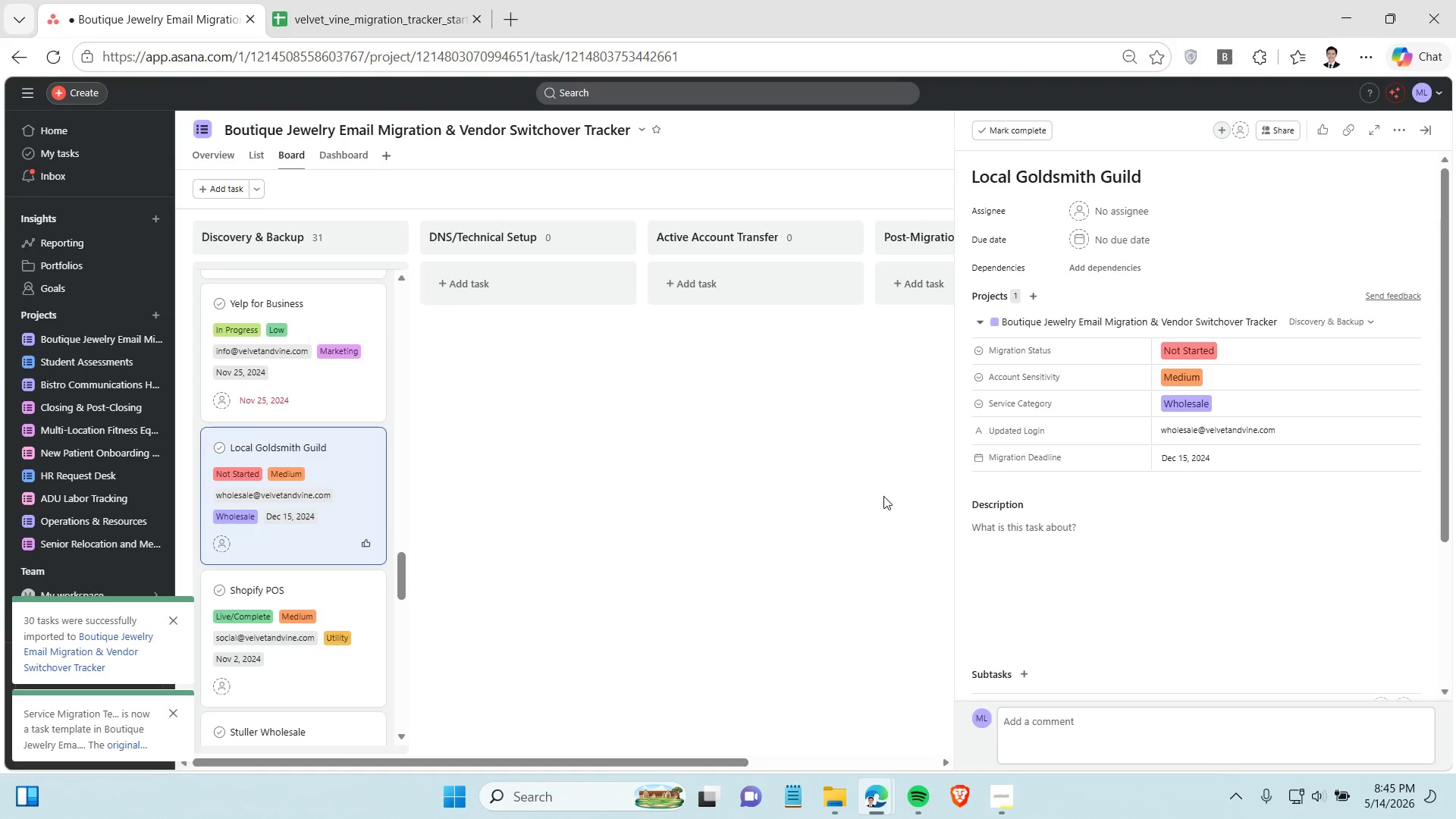 
wait(5.33)
 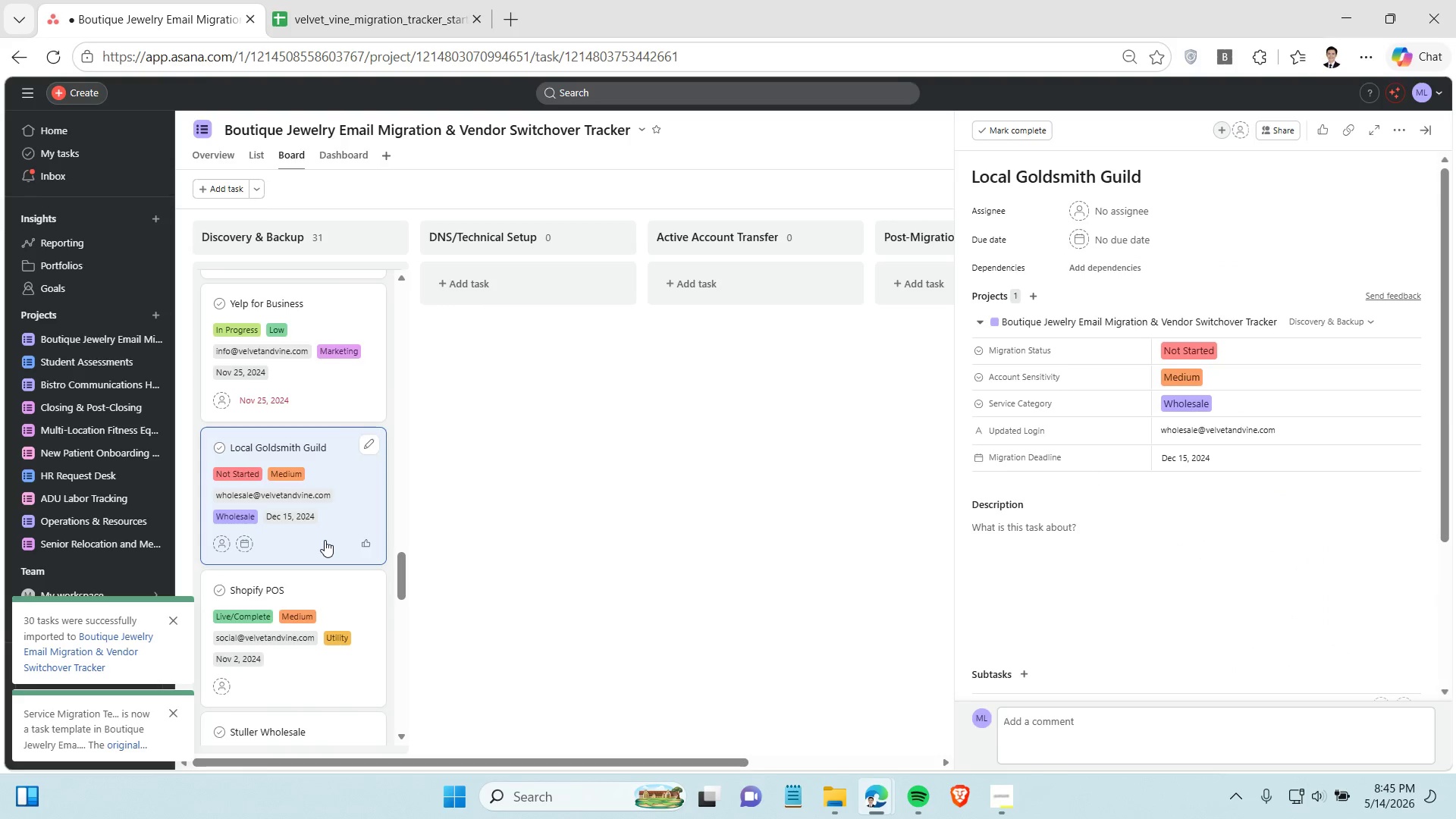 
left_click([1191, 453])
 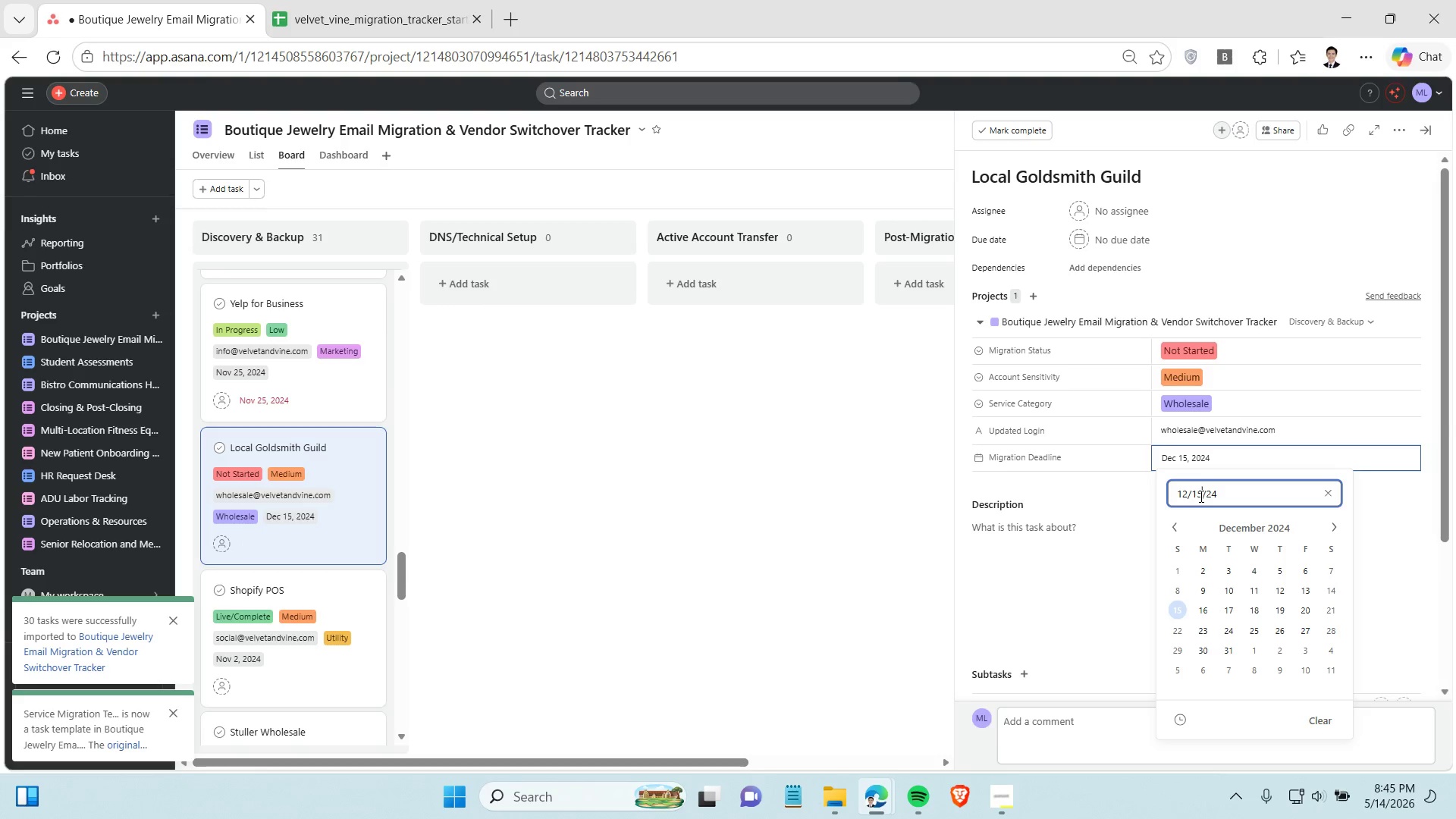 
double_click([1200, 496])
 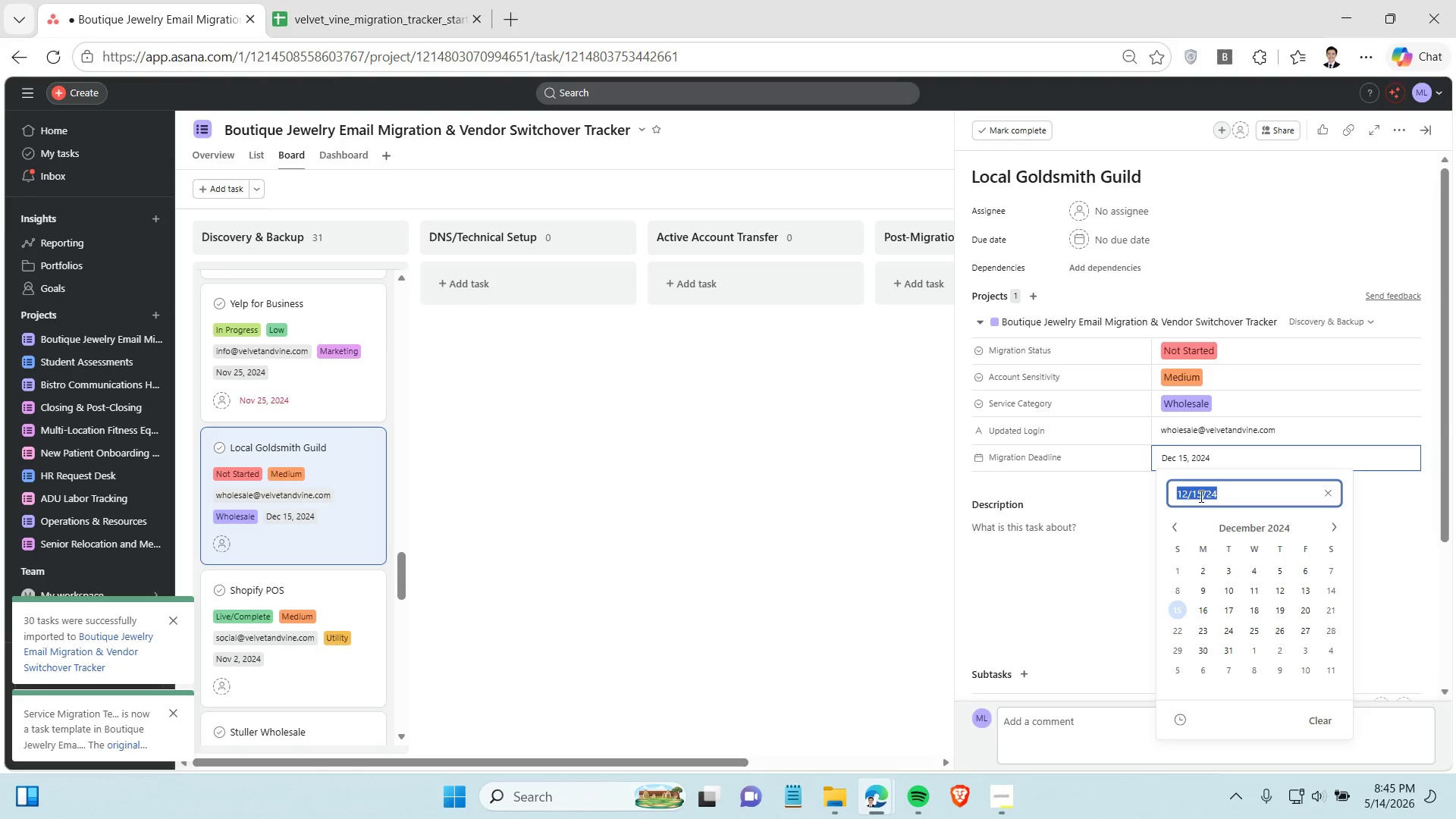 
triple_click([1200, 496])
 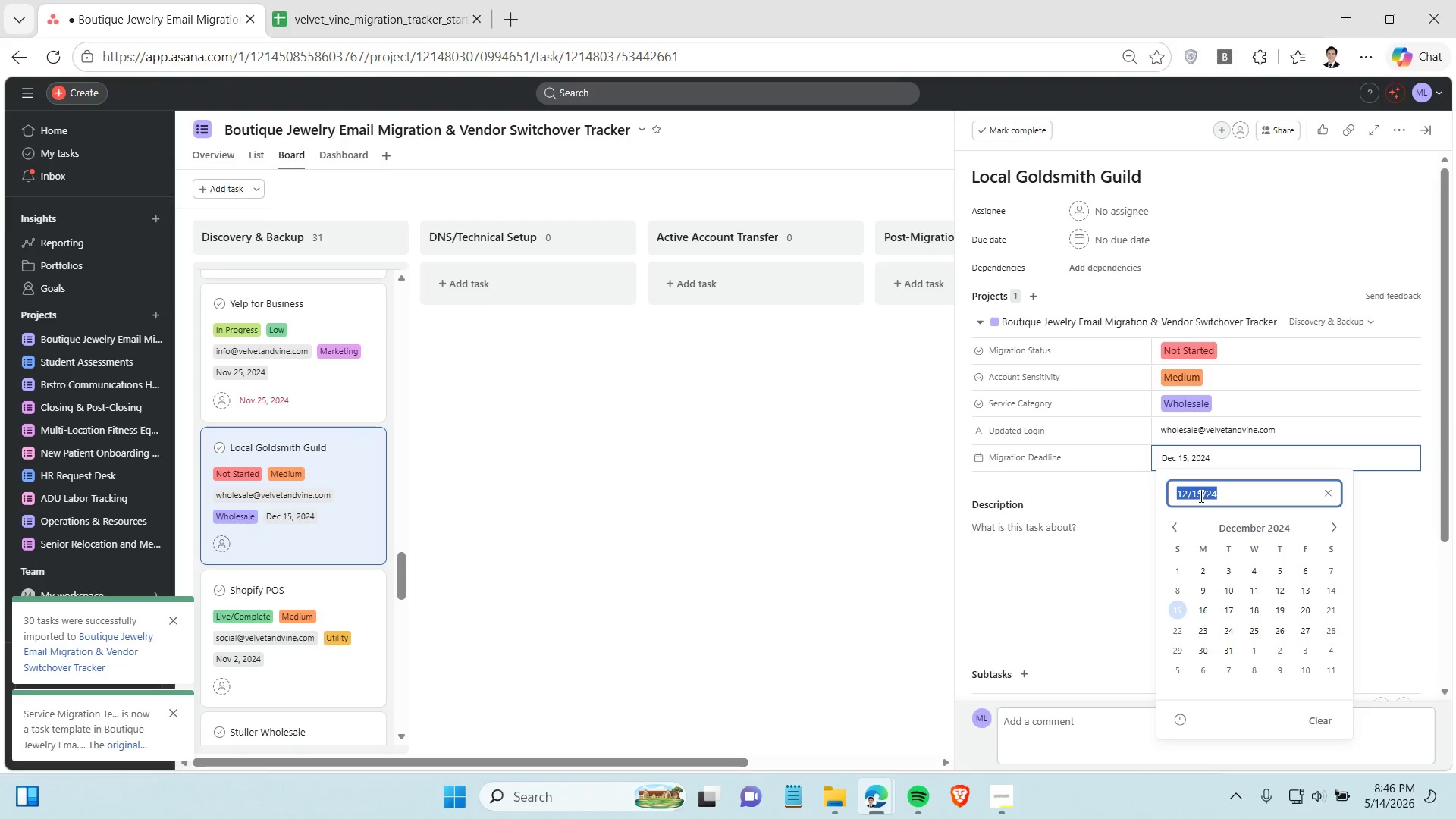 
key(Control+C)
 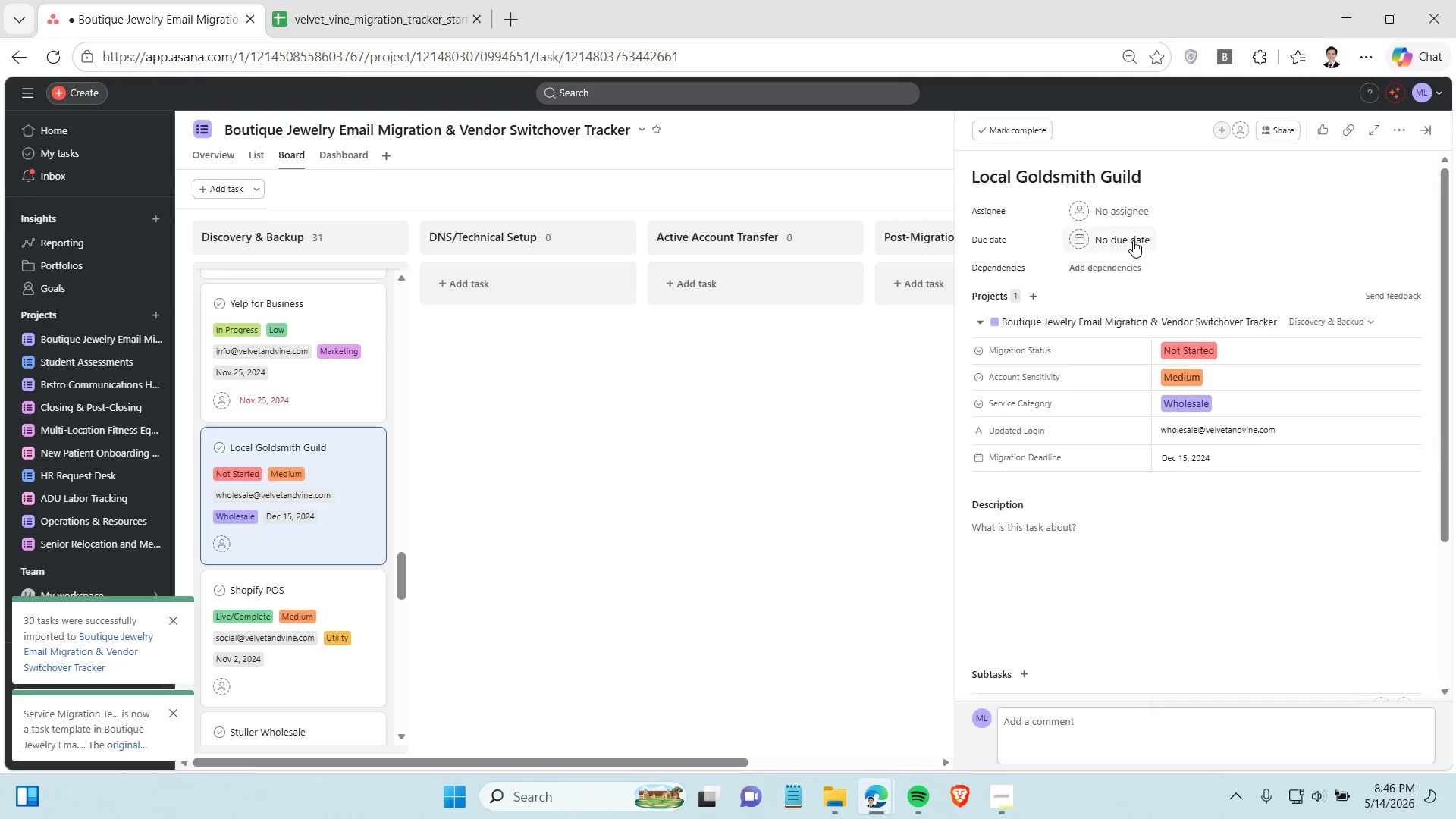 
left_click([1133, 240])
 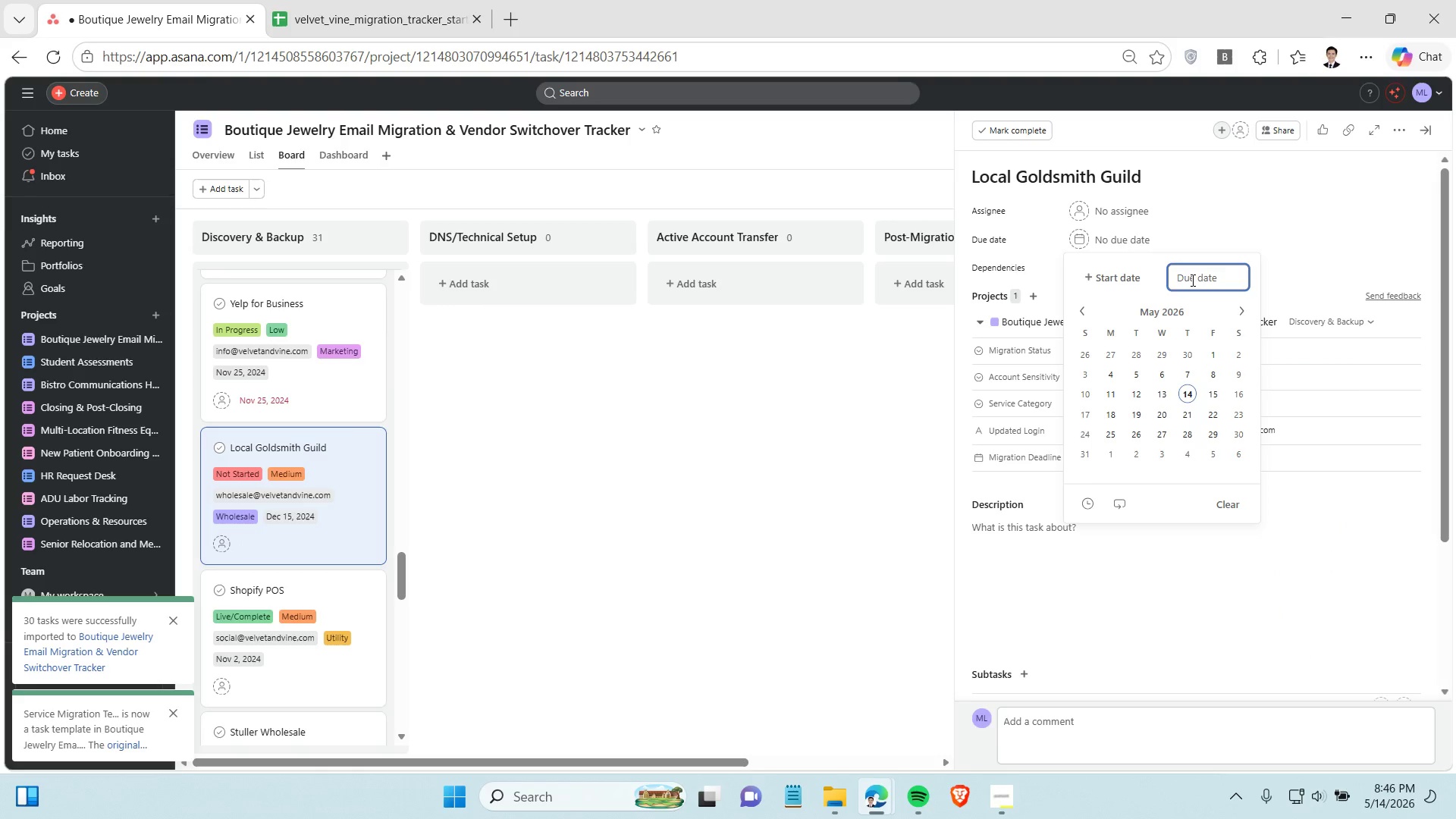 
left_click([1191, 280])
 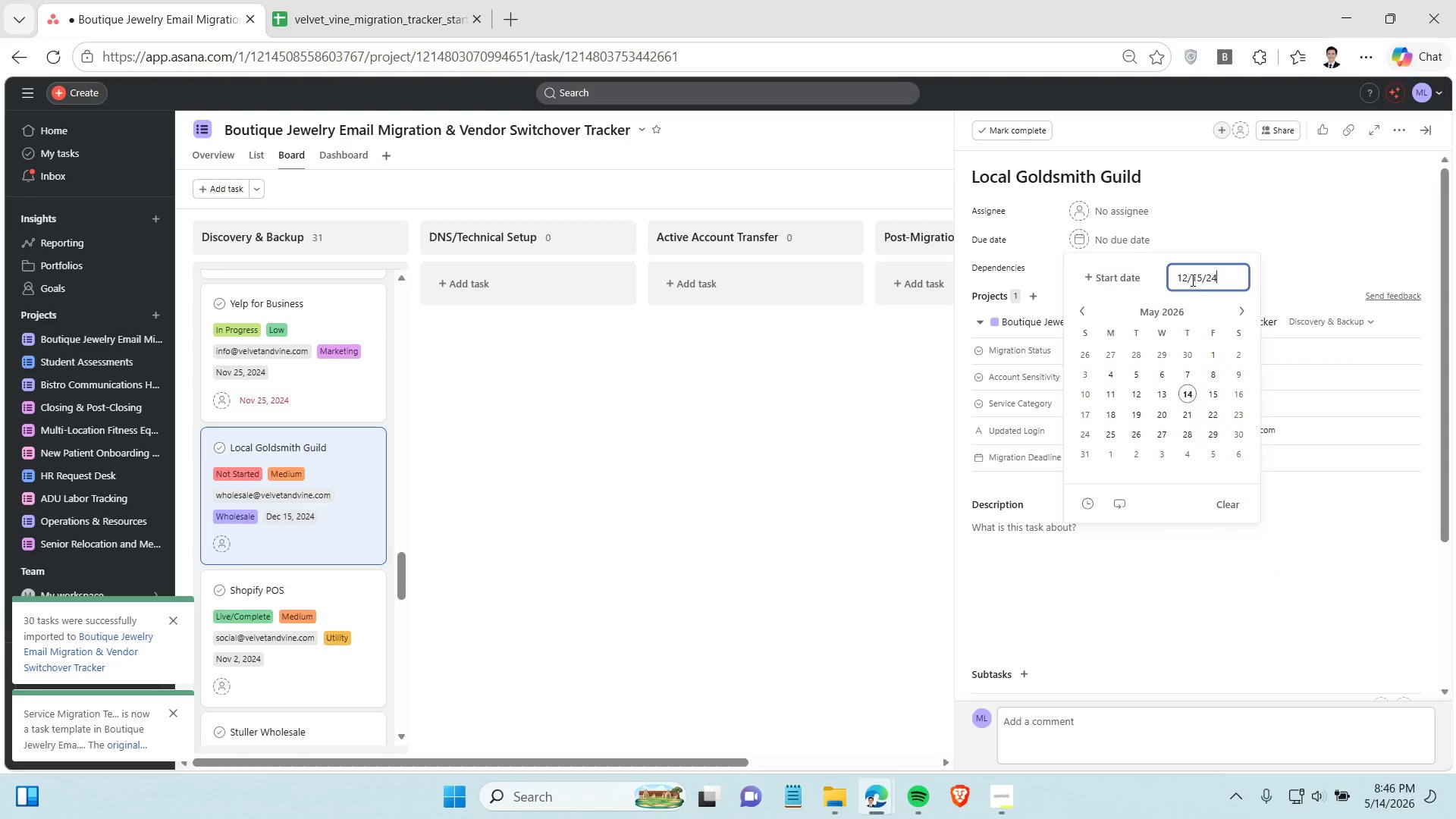 
key(Control+ControlLeft)
 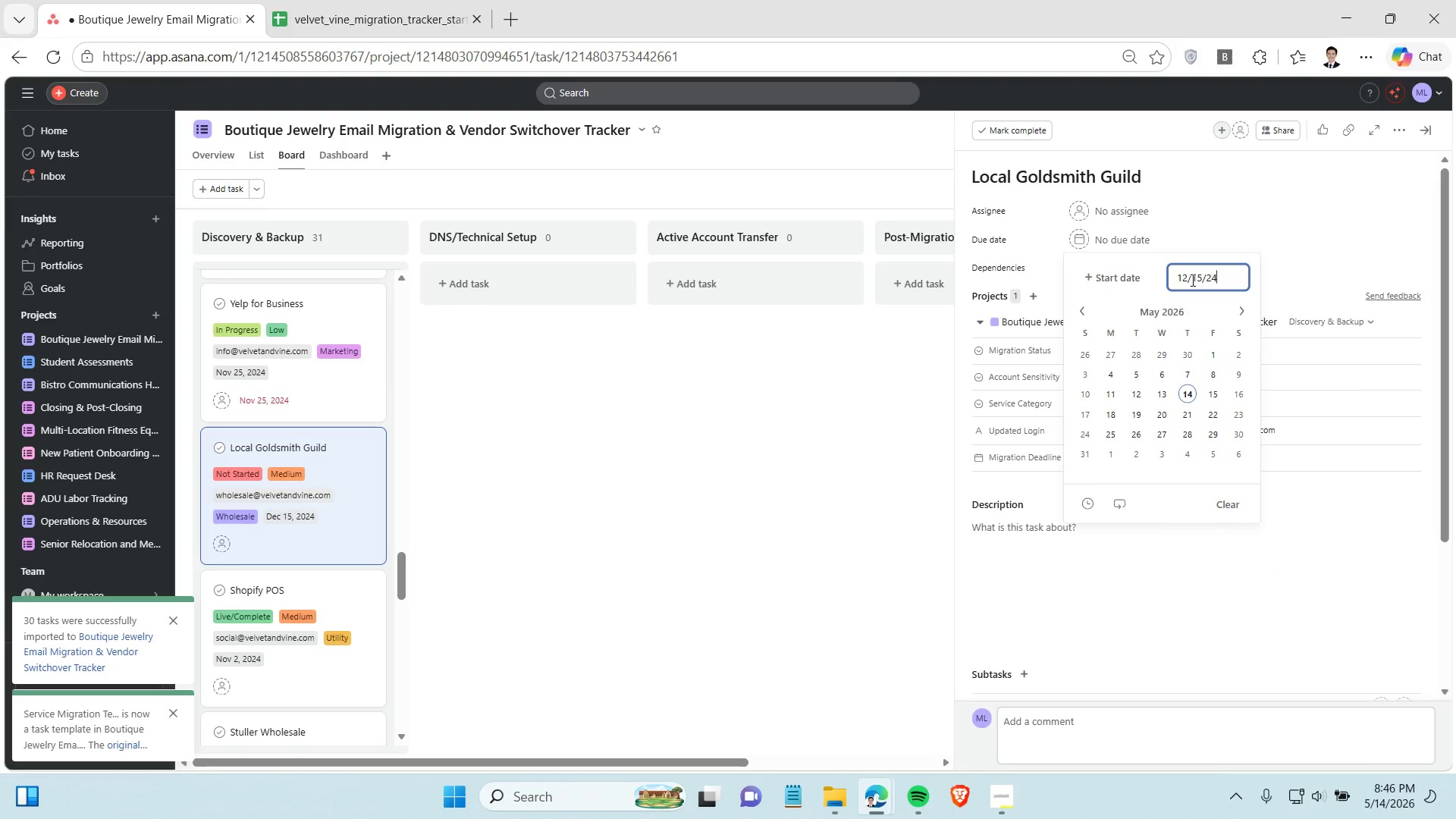 
key(Control+V)
 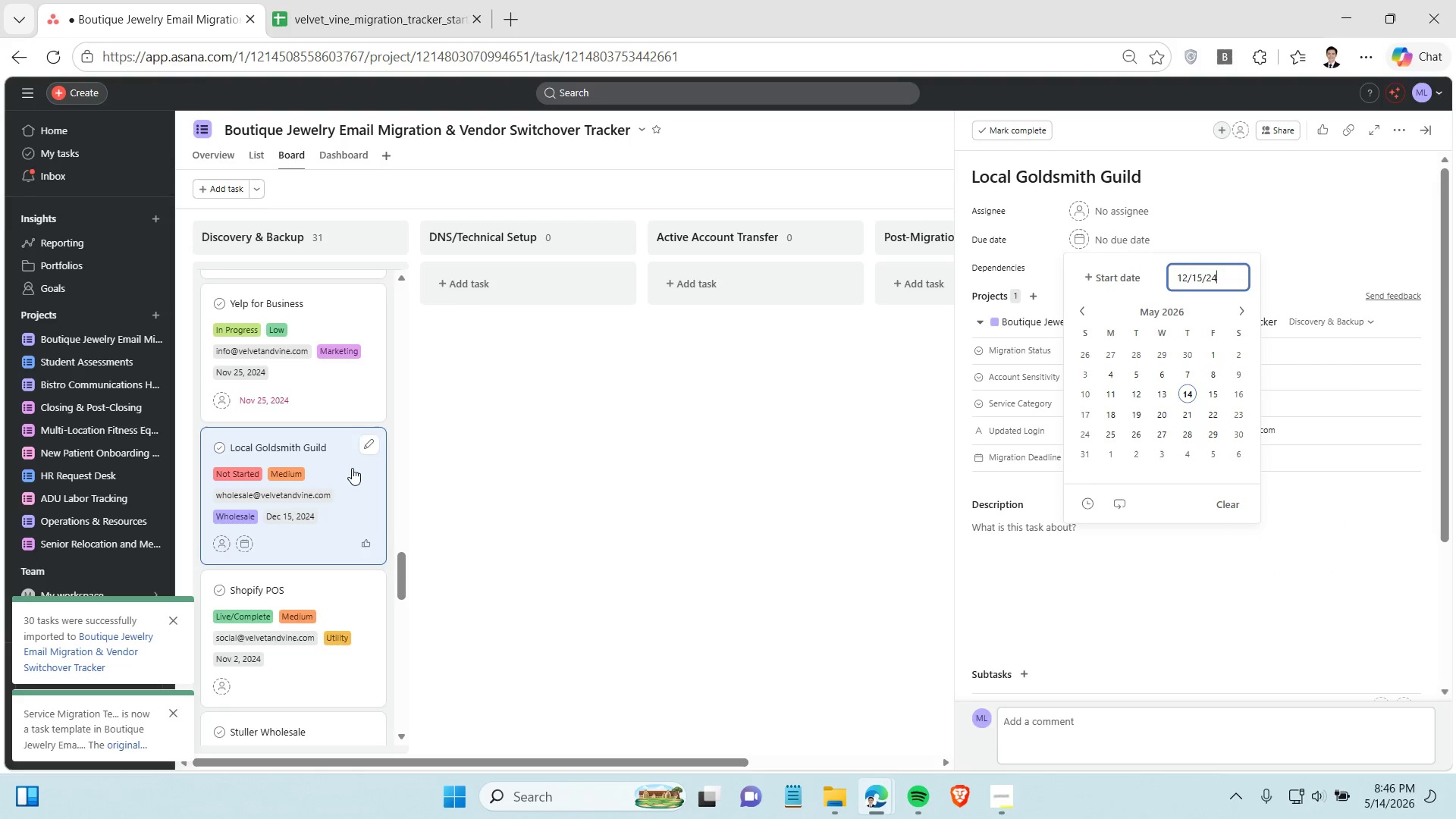 
left_click([343, 485])
 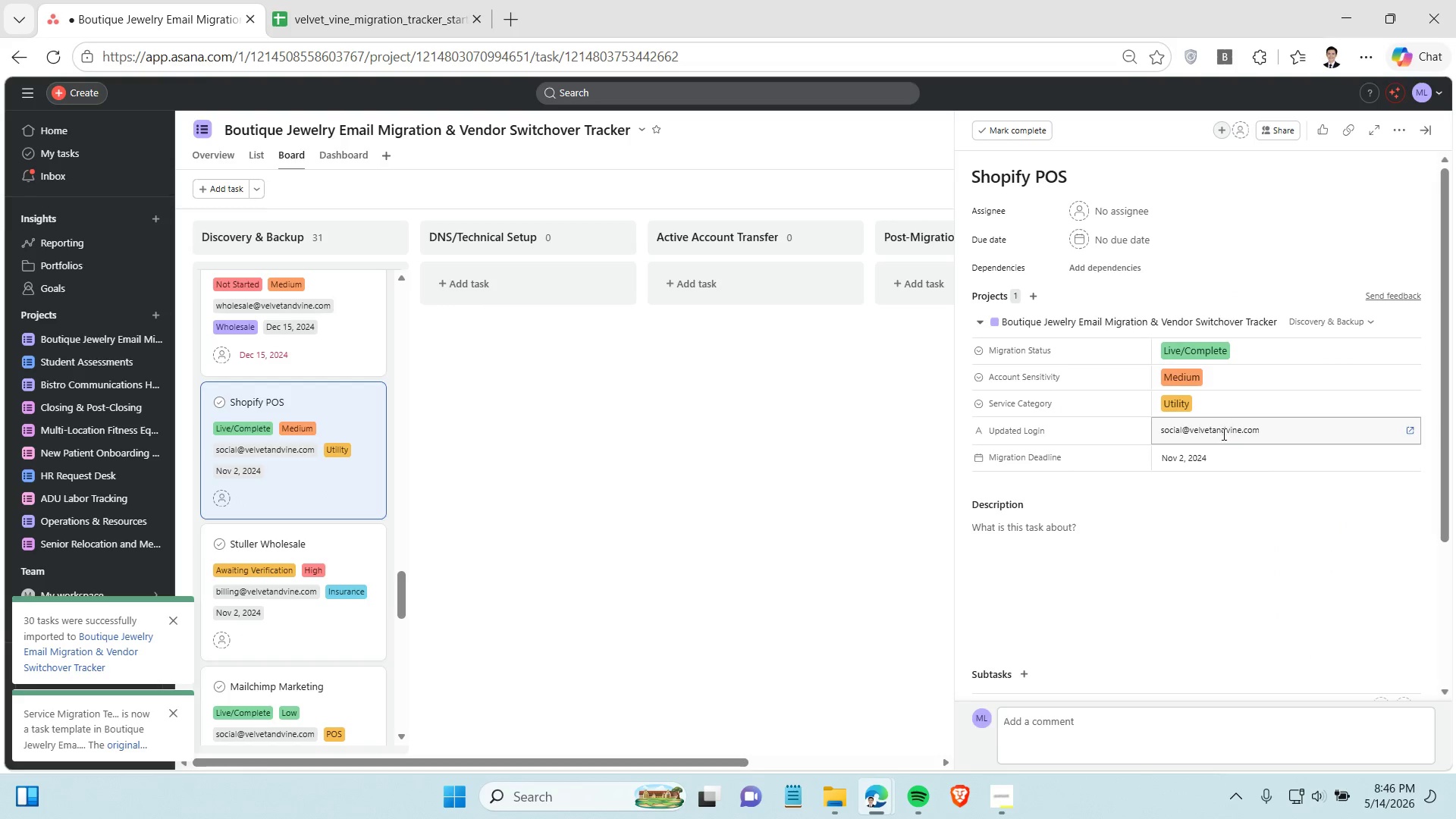 
scroll: coordinate [352, 468], scroll_direction: down, amount: 2.0
 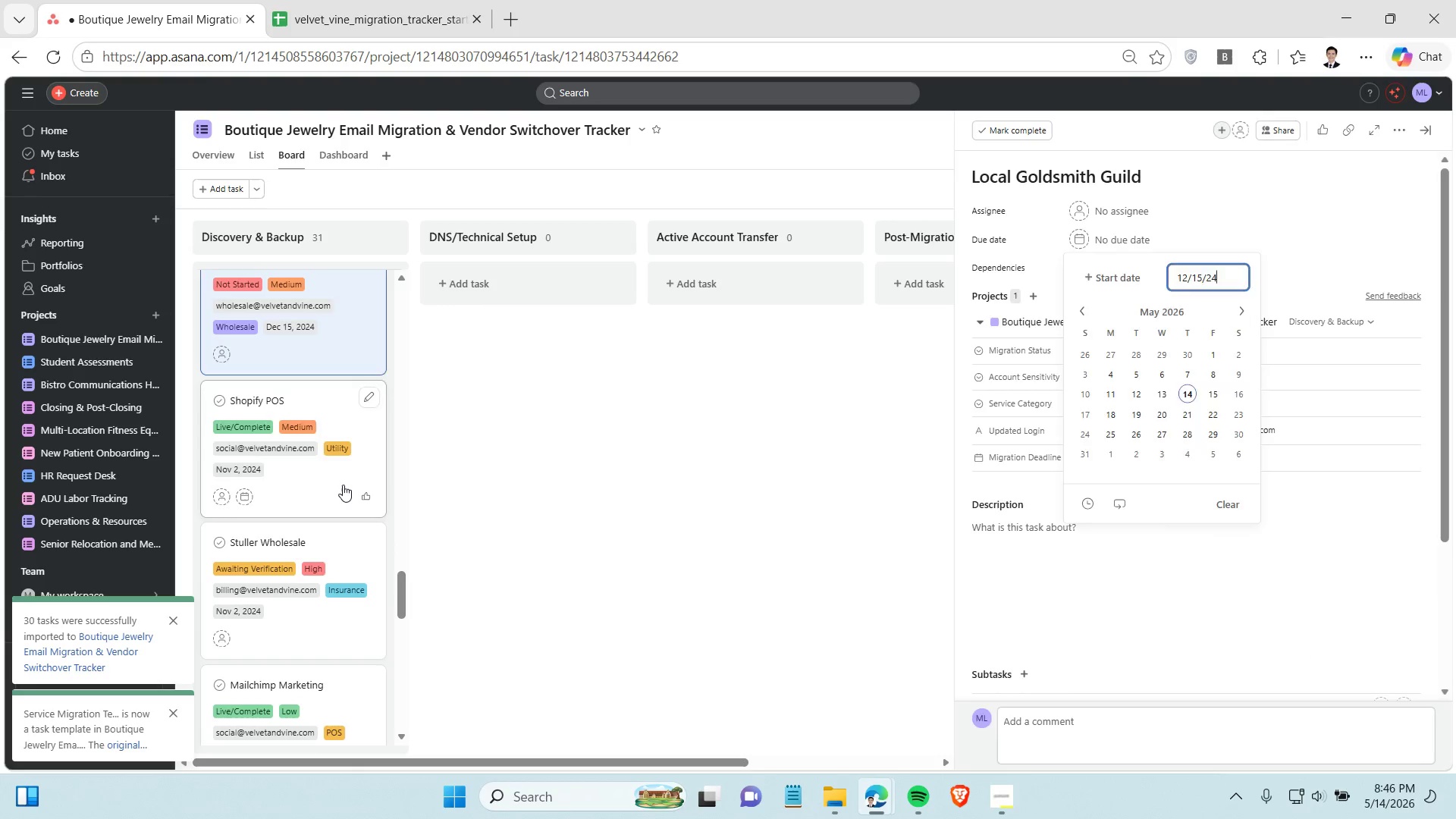 
left_click([1222, 453])
 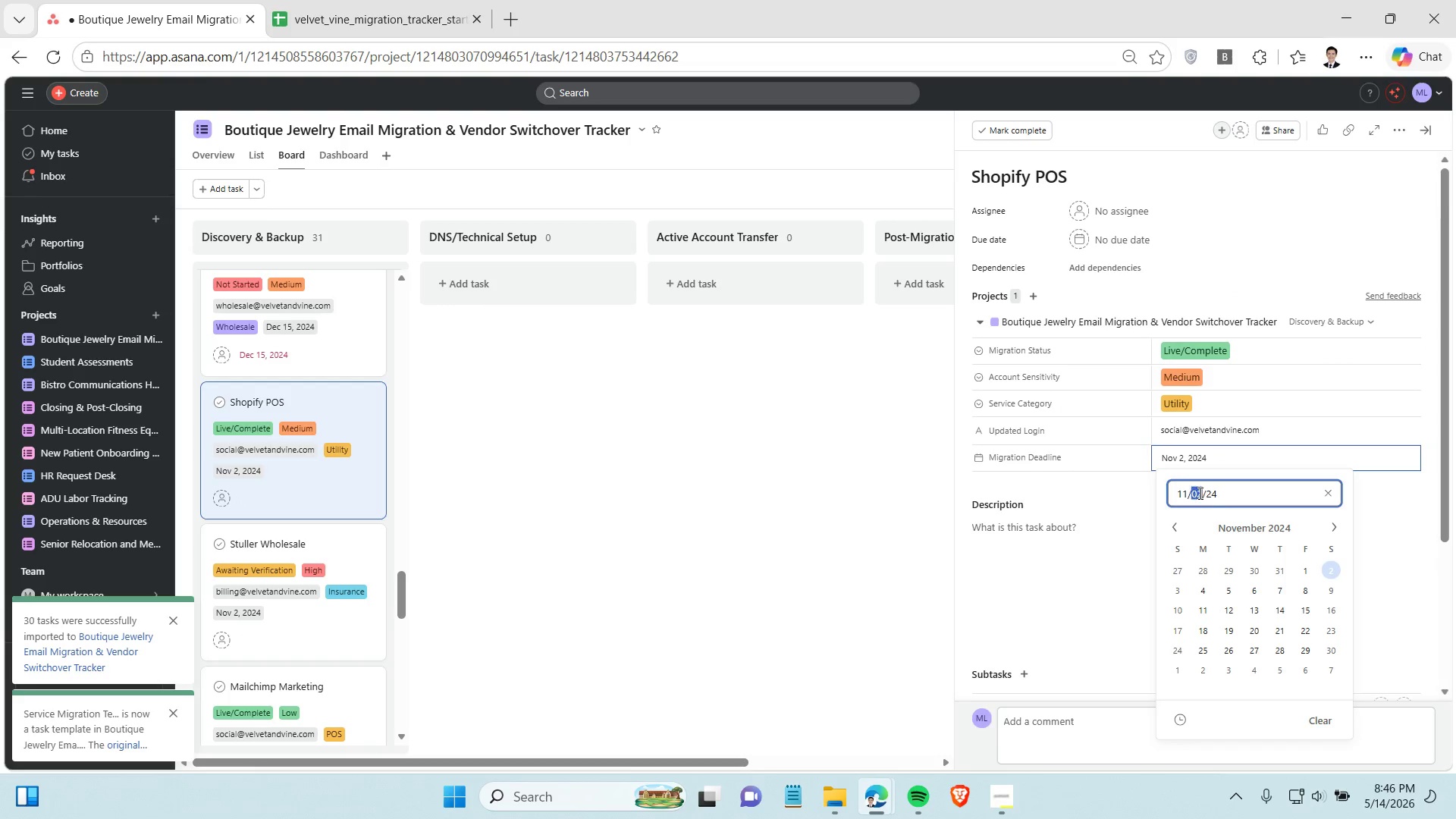 
double_click([1199, 493])
 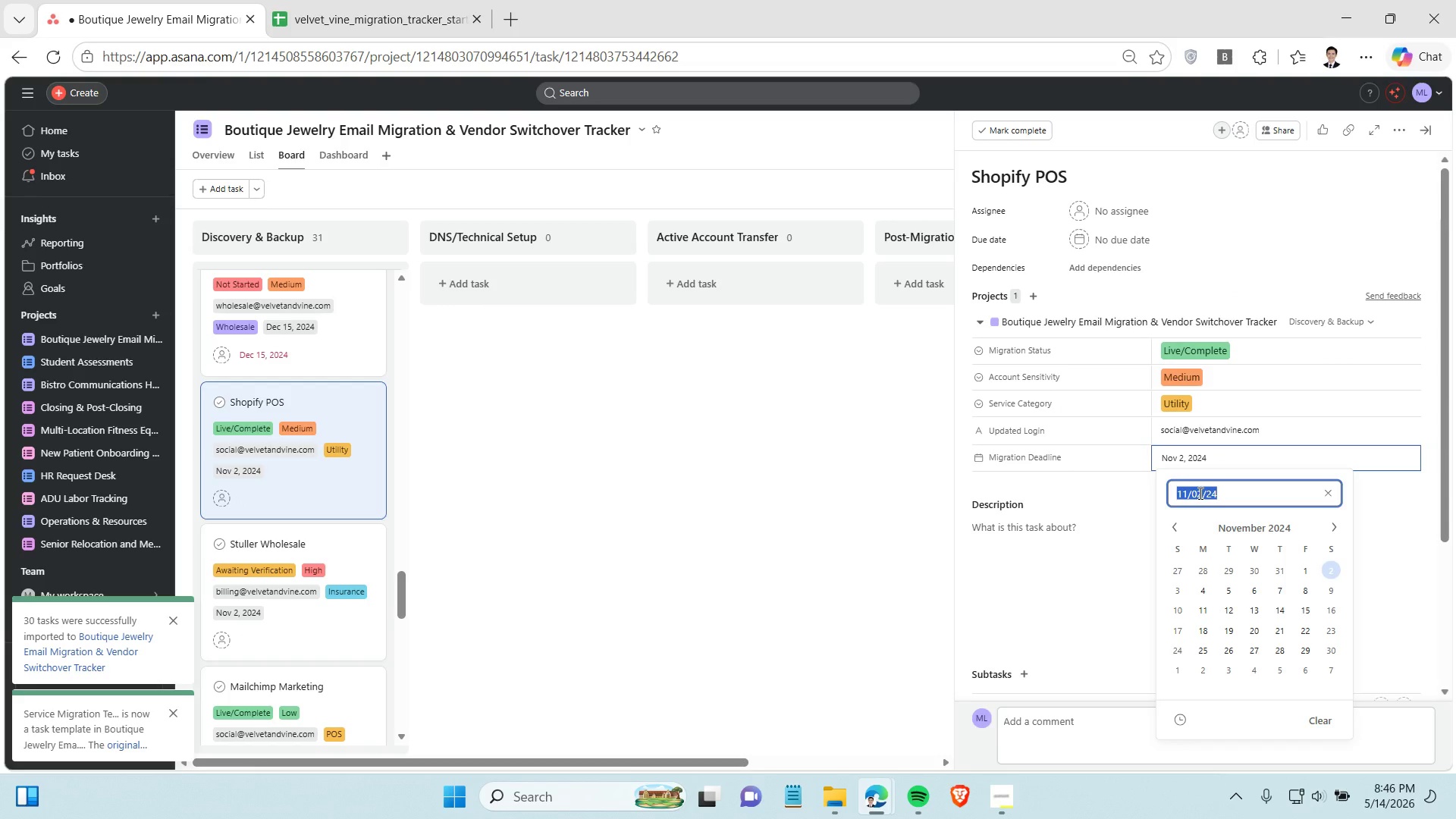 
triple_click([1199, 493])
 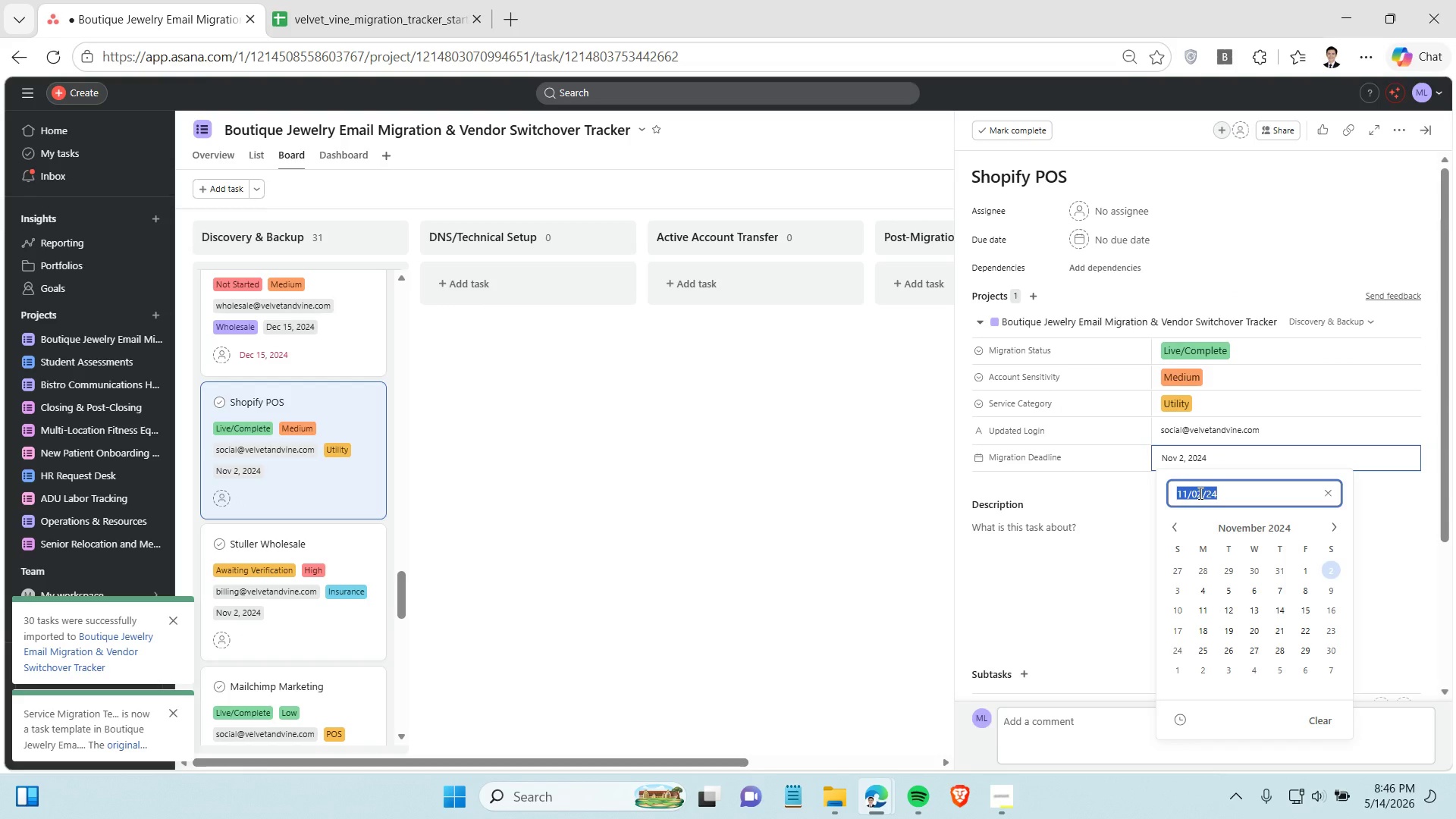 
key(Control+C)
 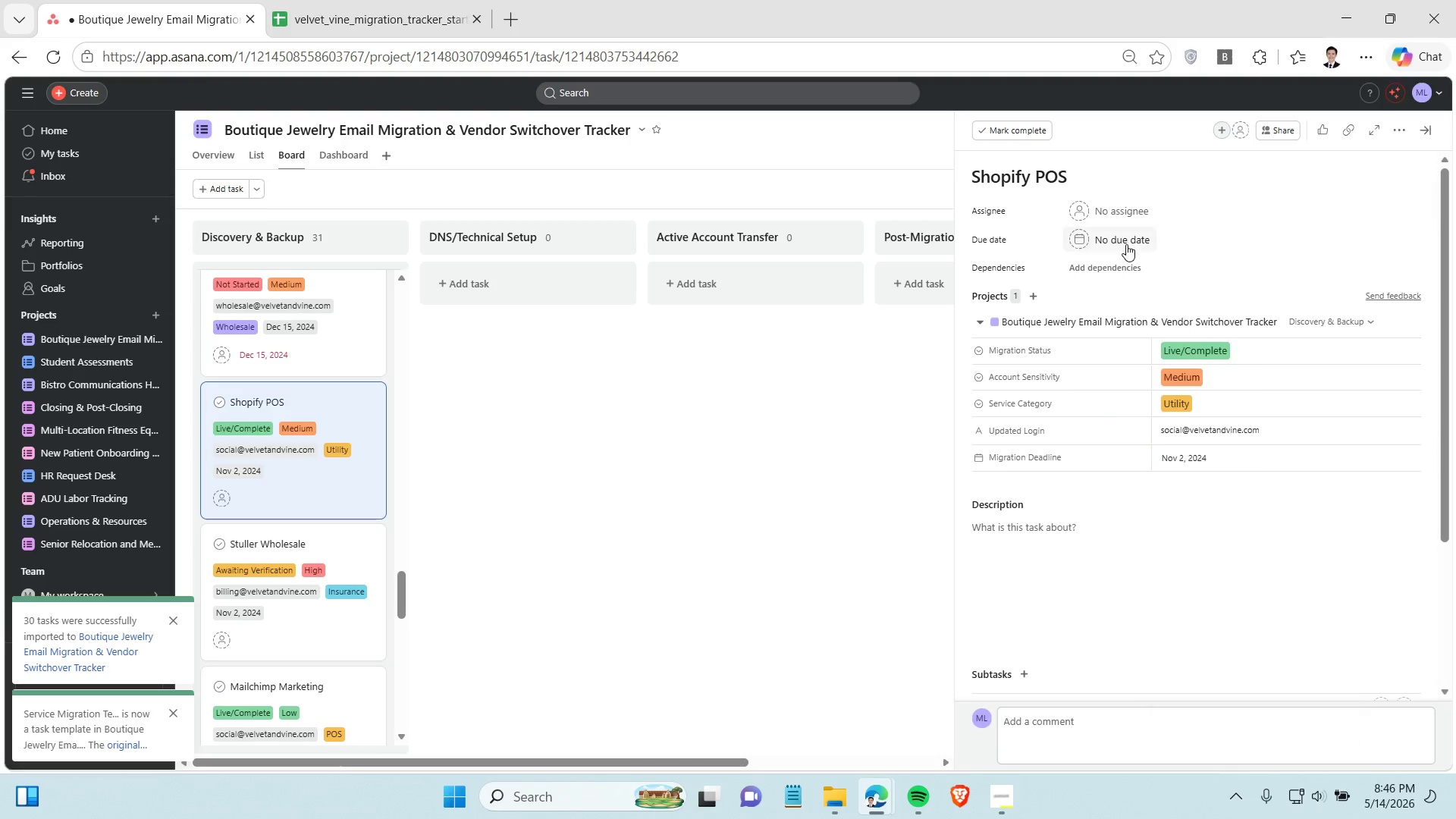 
left_click([1126, 244])
 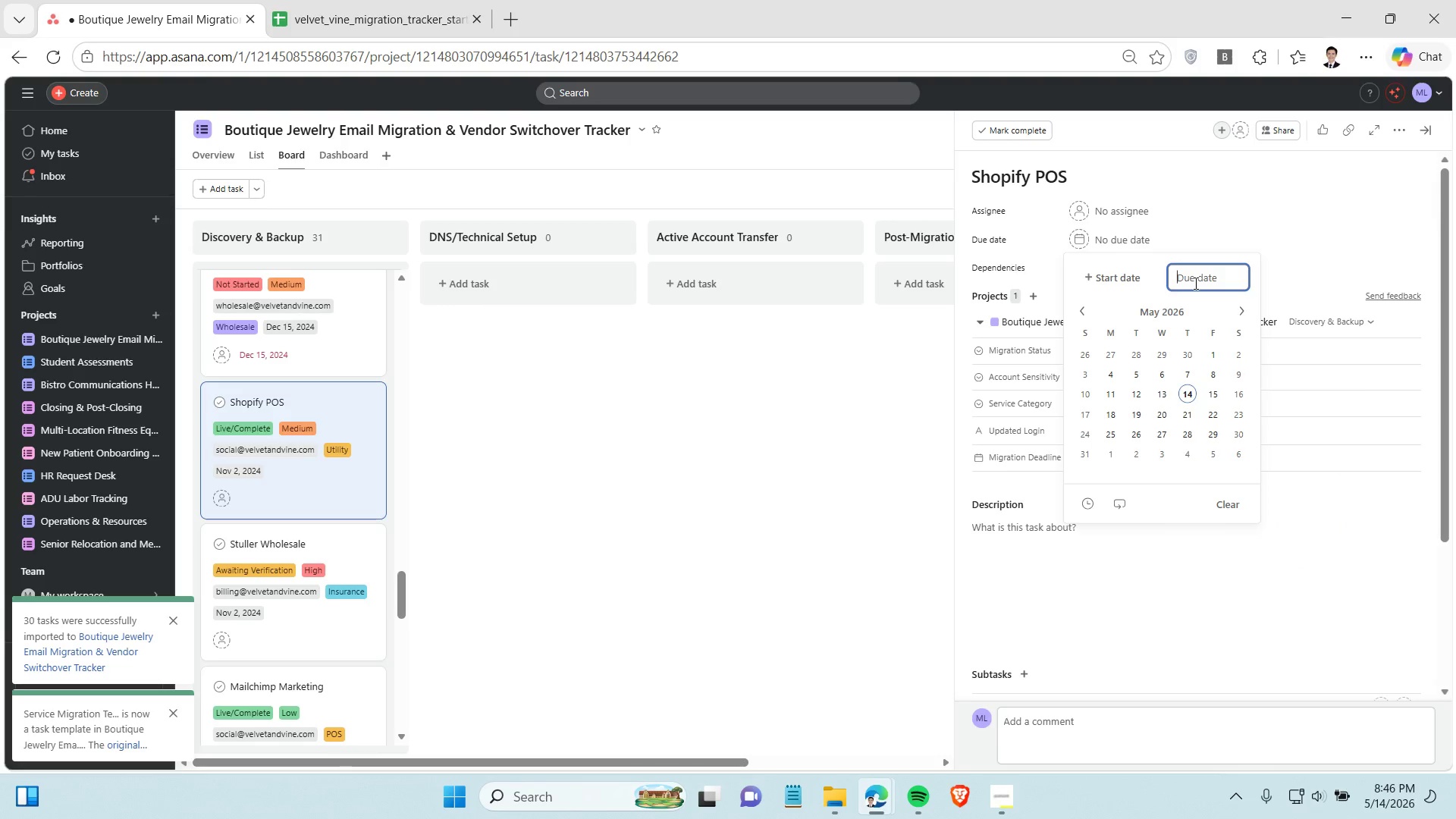 
left_click([1194, 283])
 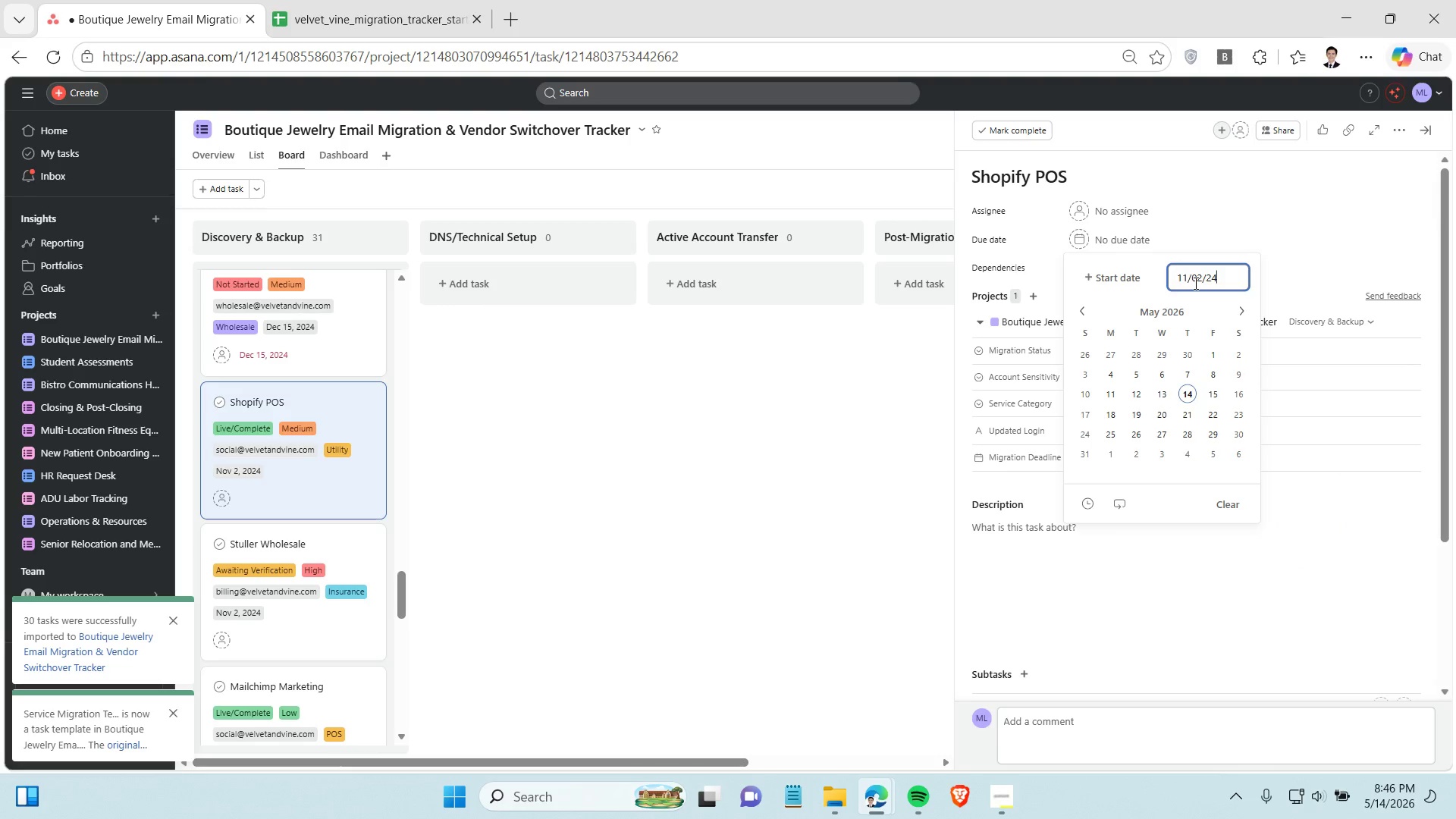 
key(Control+V)
 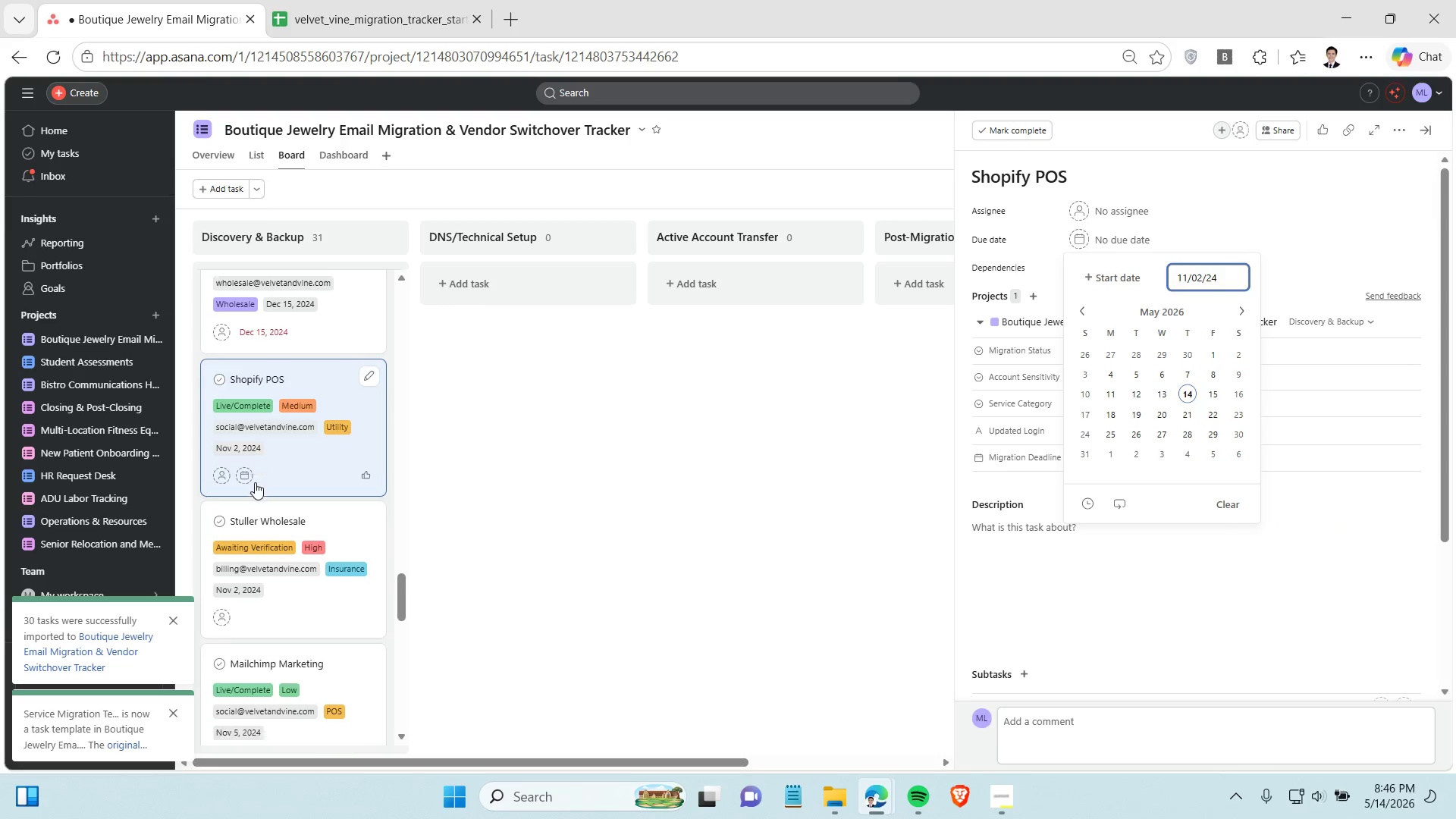 
left_click([318, 433])
 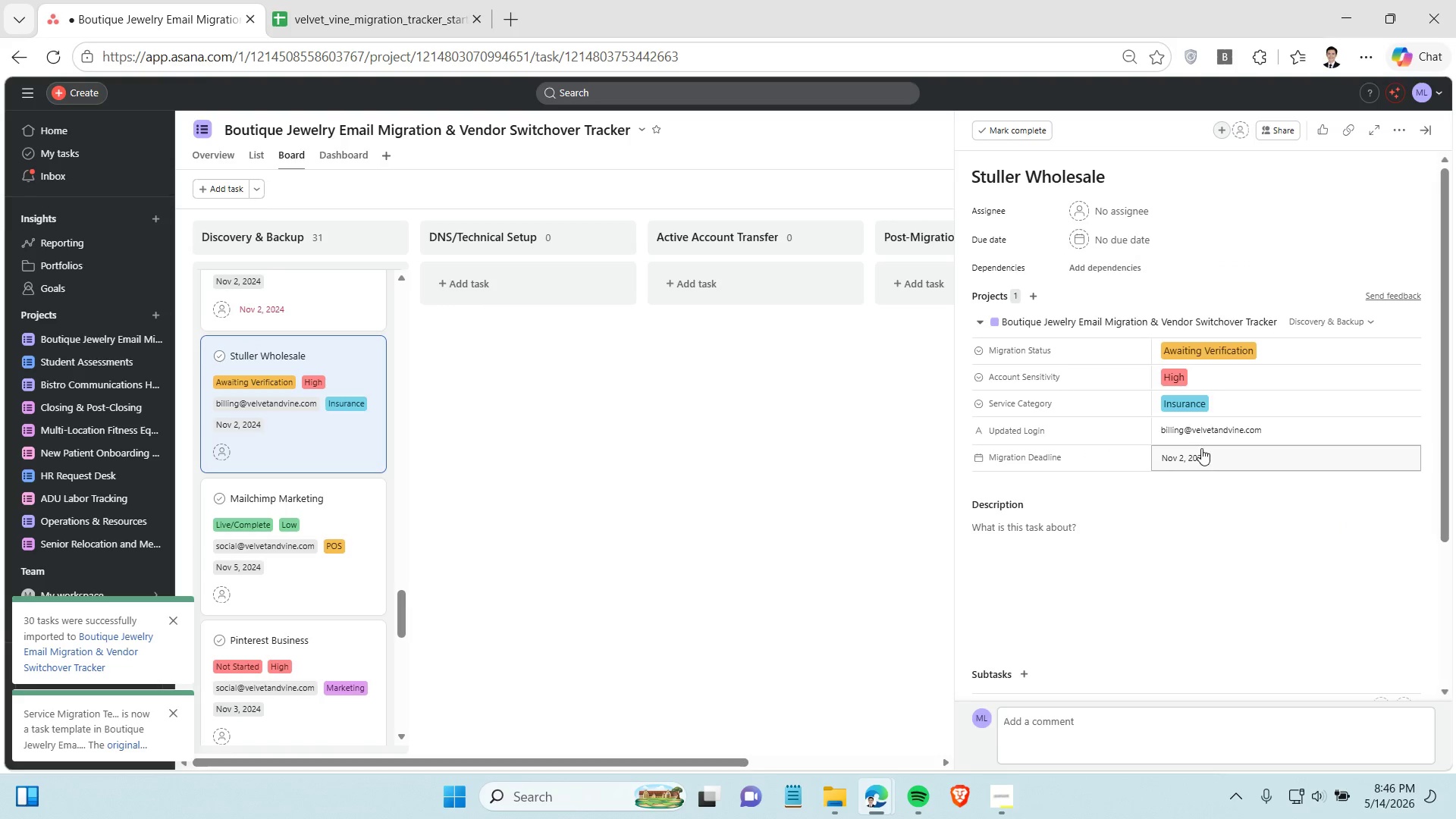 
scroll: coordinate [256, 482], scroll_direction: down, amount: 2.0
 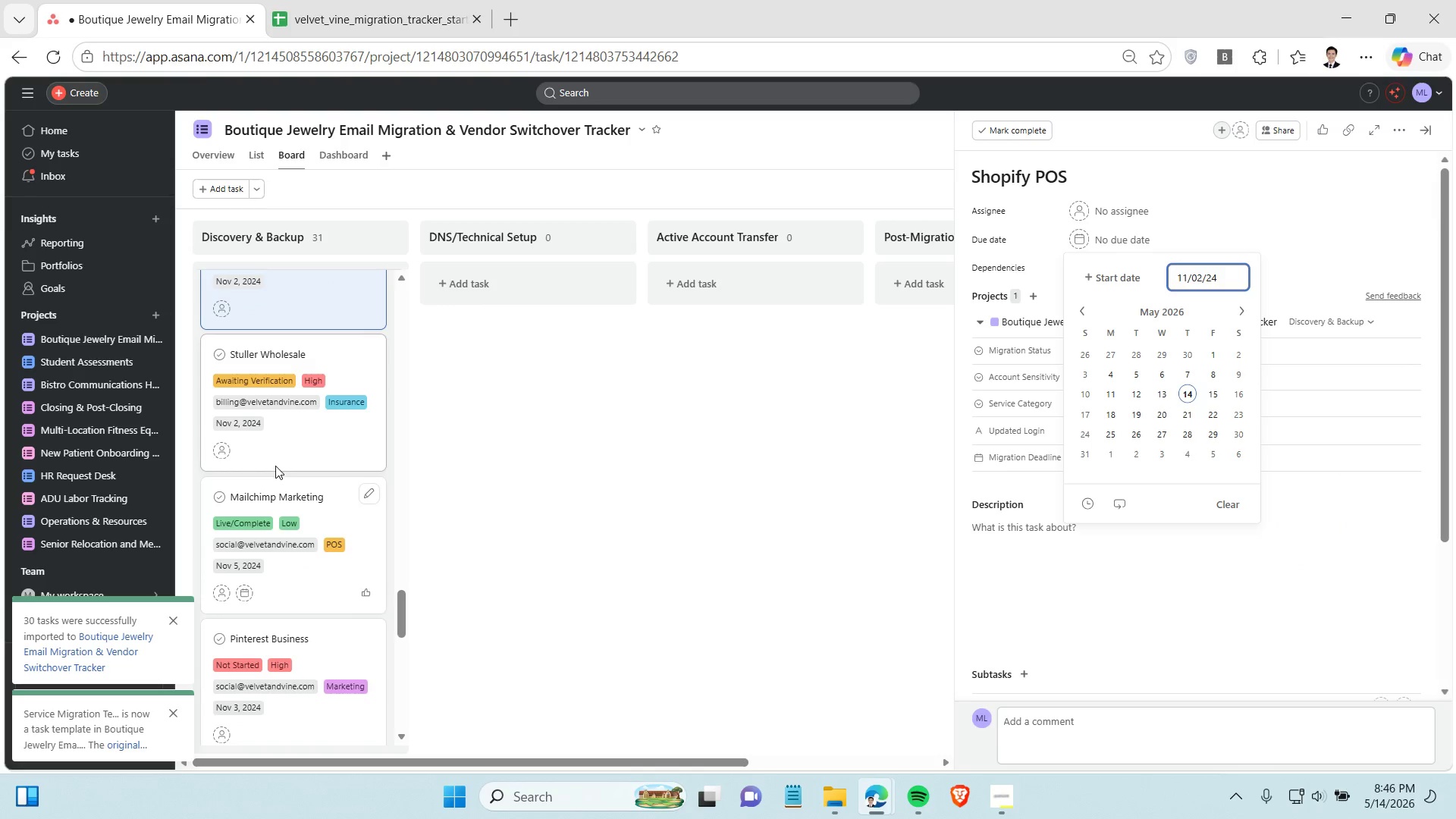 
left_click([1203, 452])
 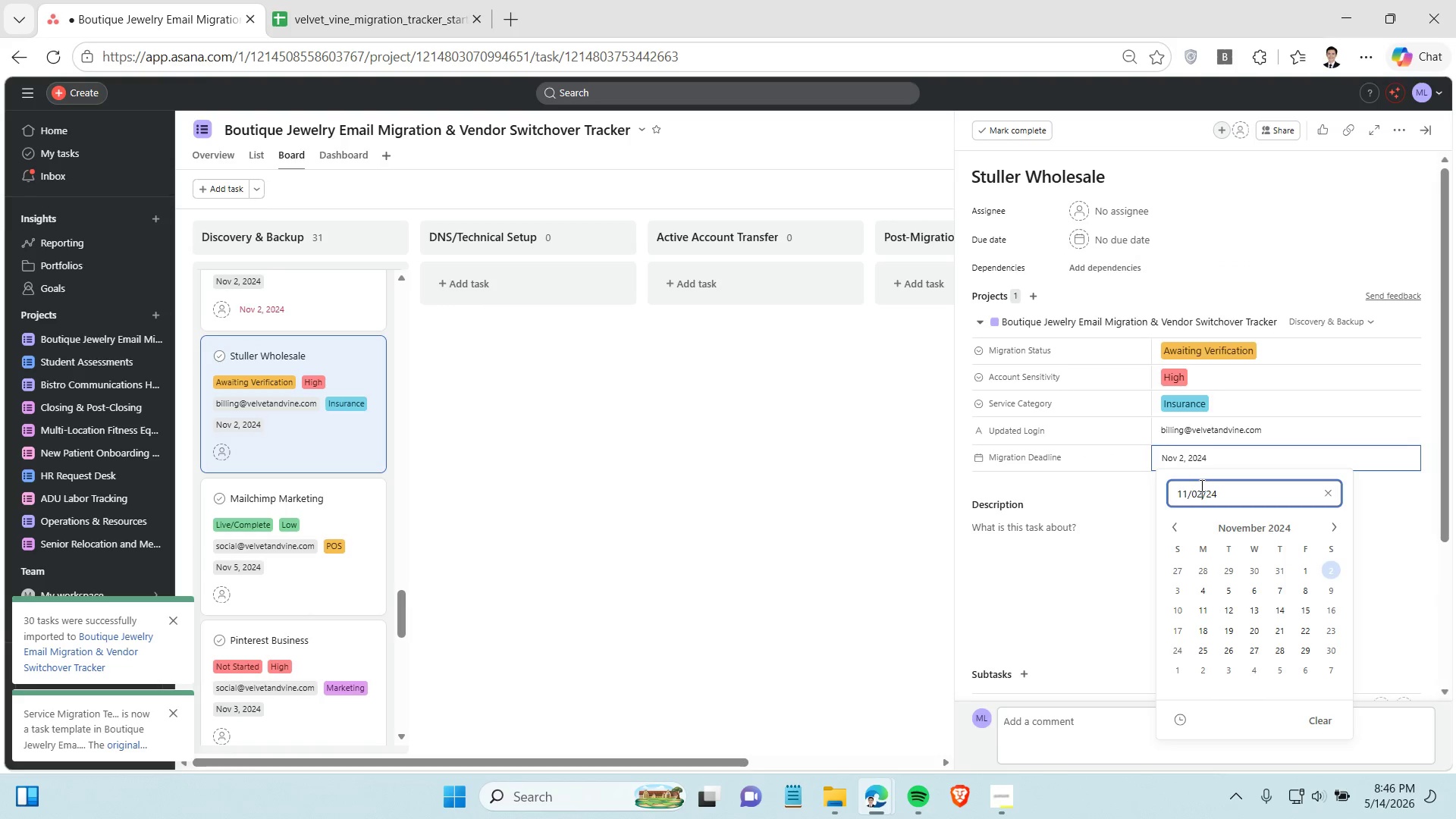 
double_click([1200, 485])
 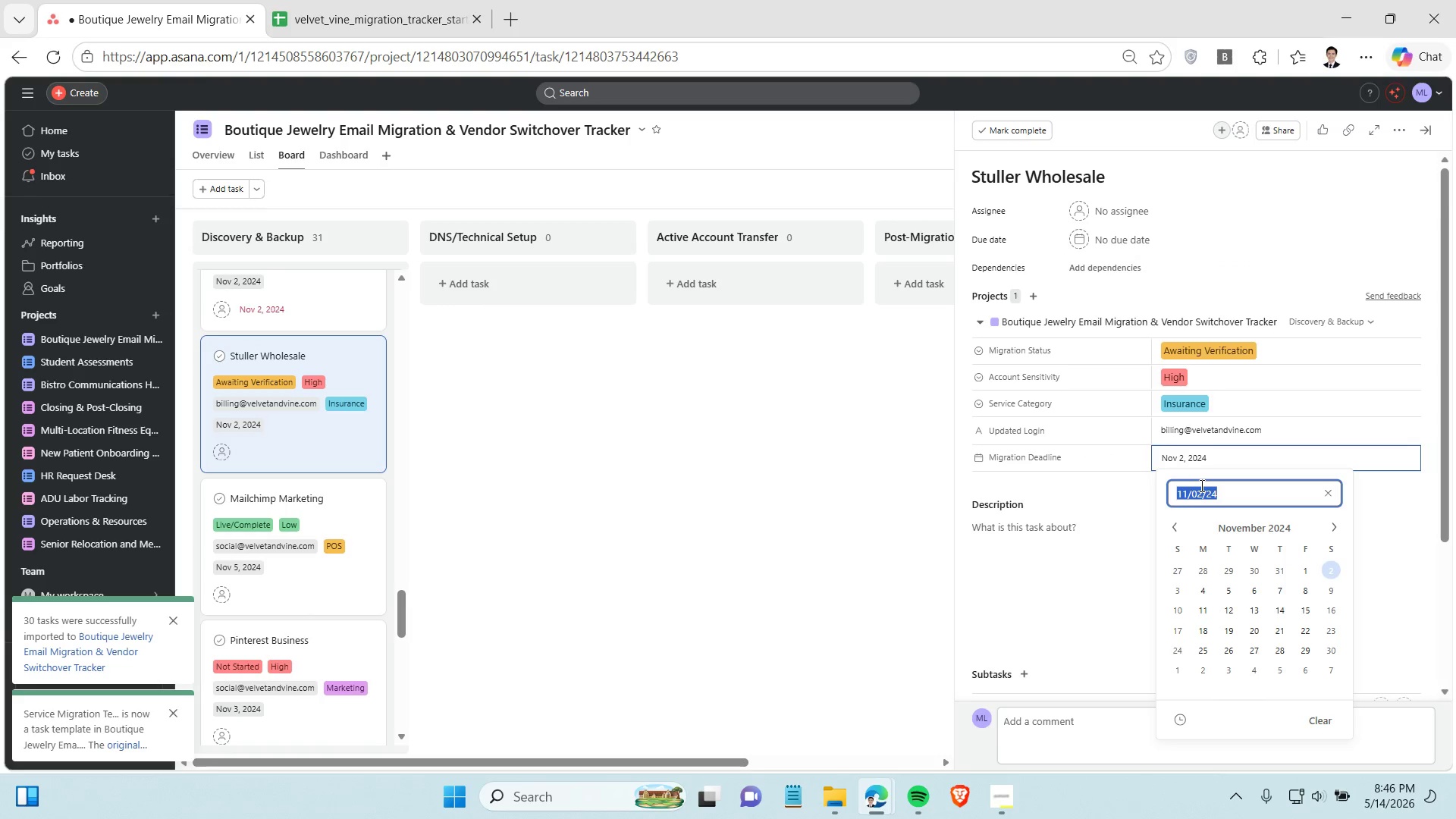 
triple_click([1200, 485])
 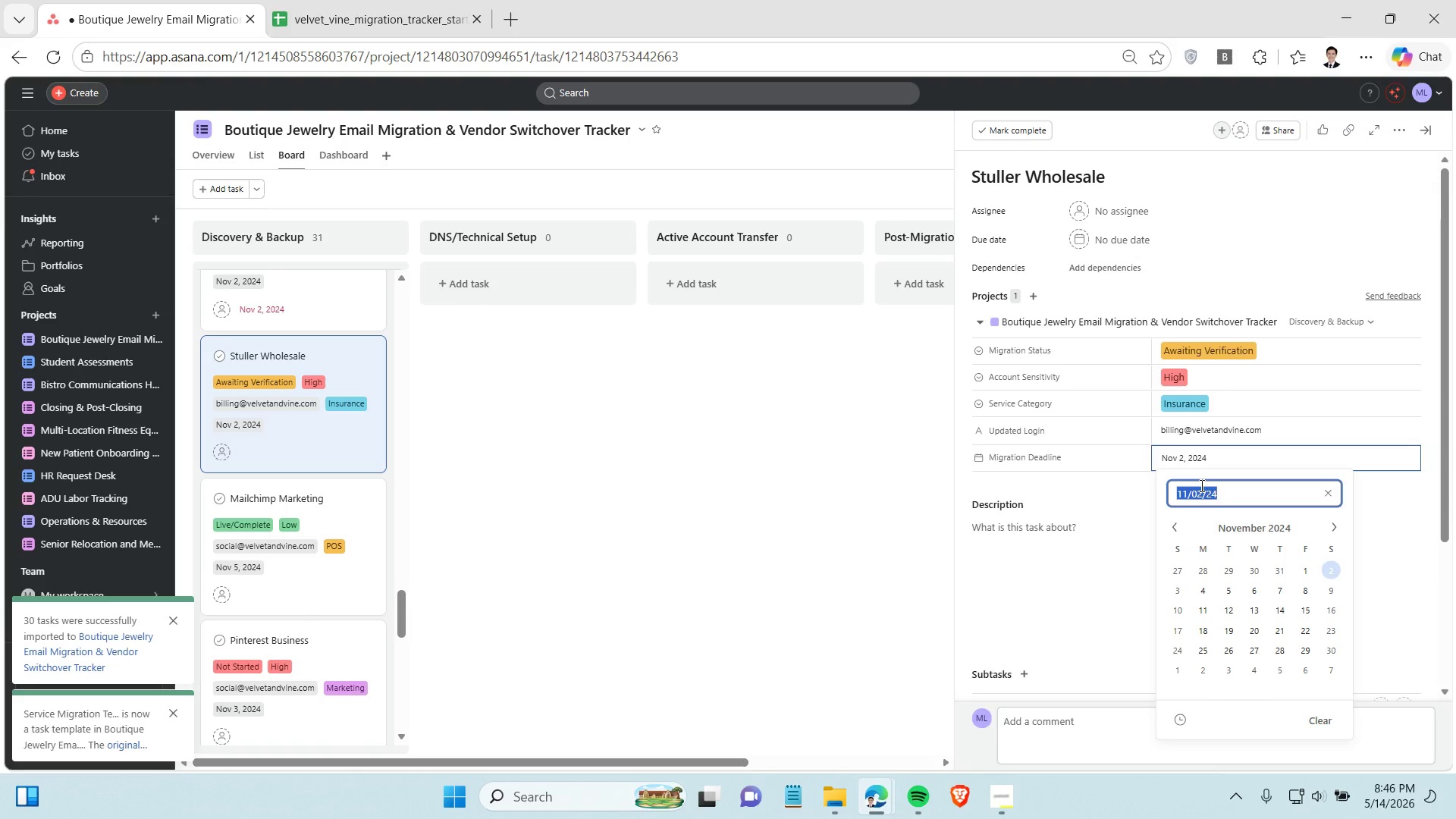 
key(Control+C)
 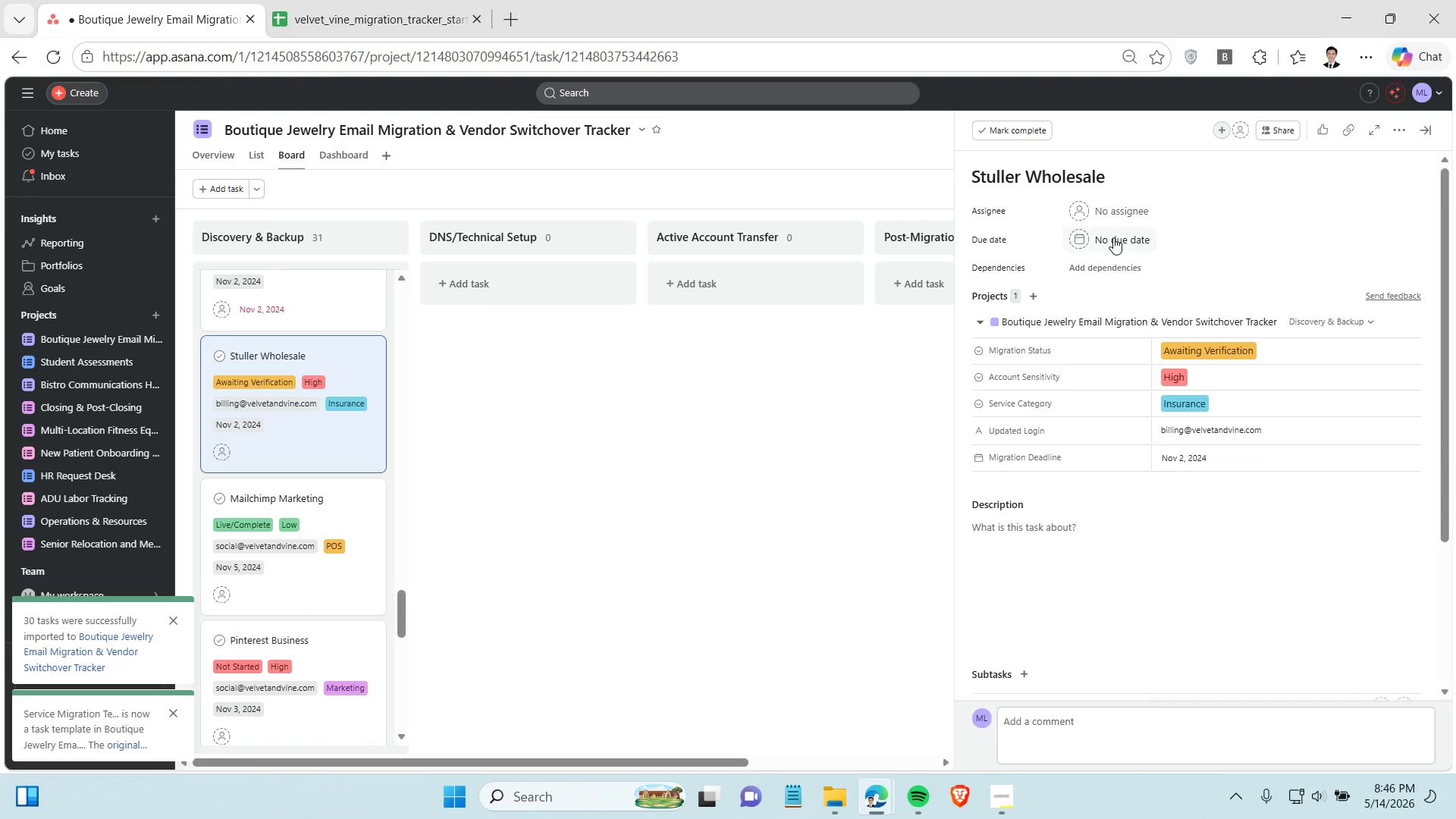 
left_click([1113, 237])
 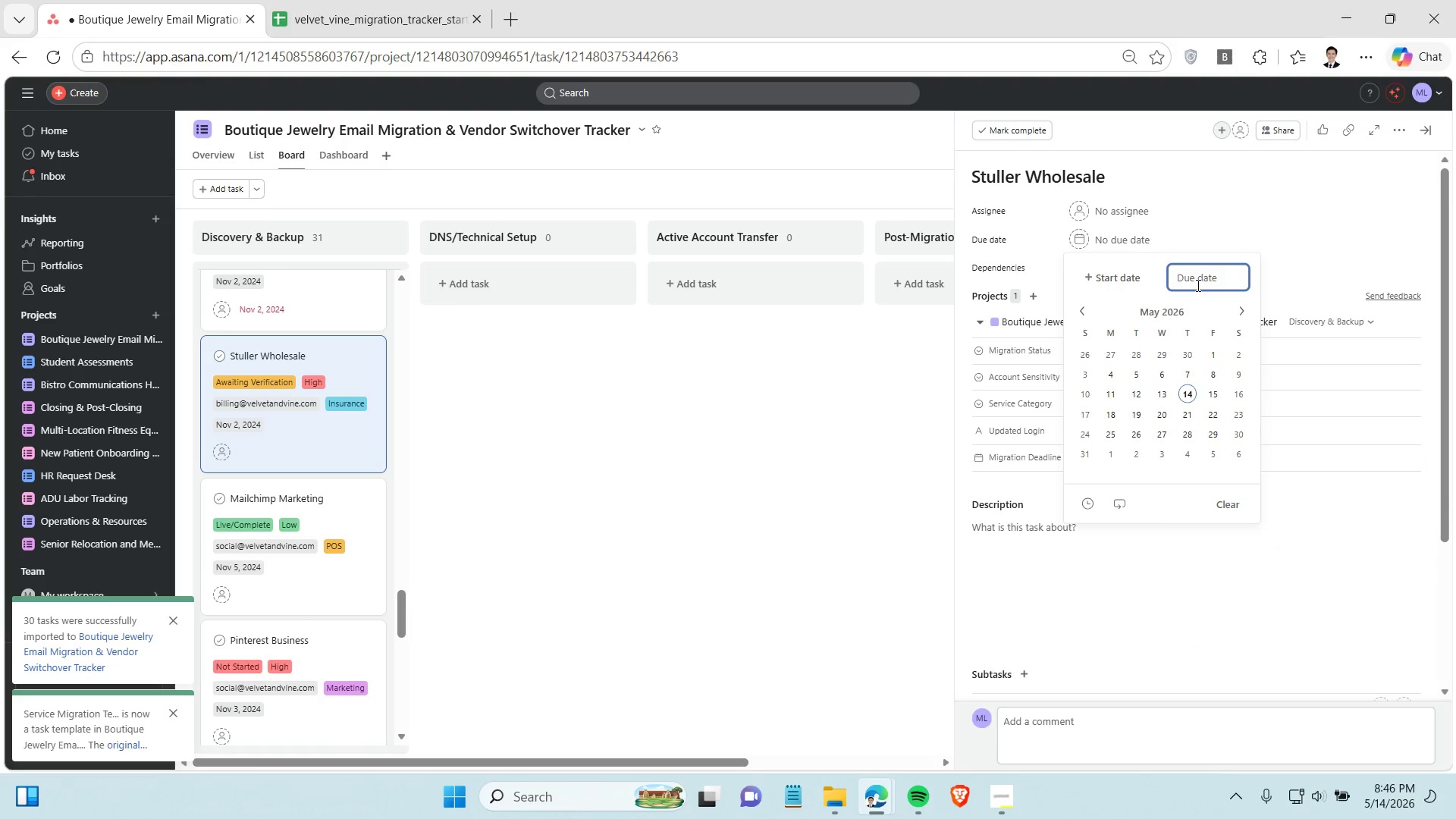 
left_click([1197, 285])
 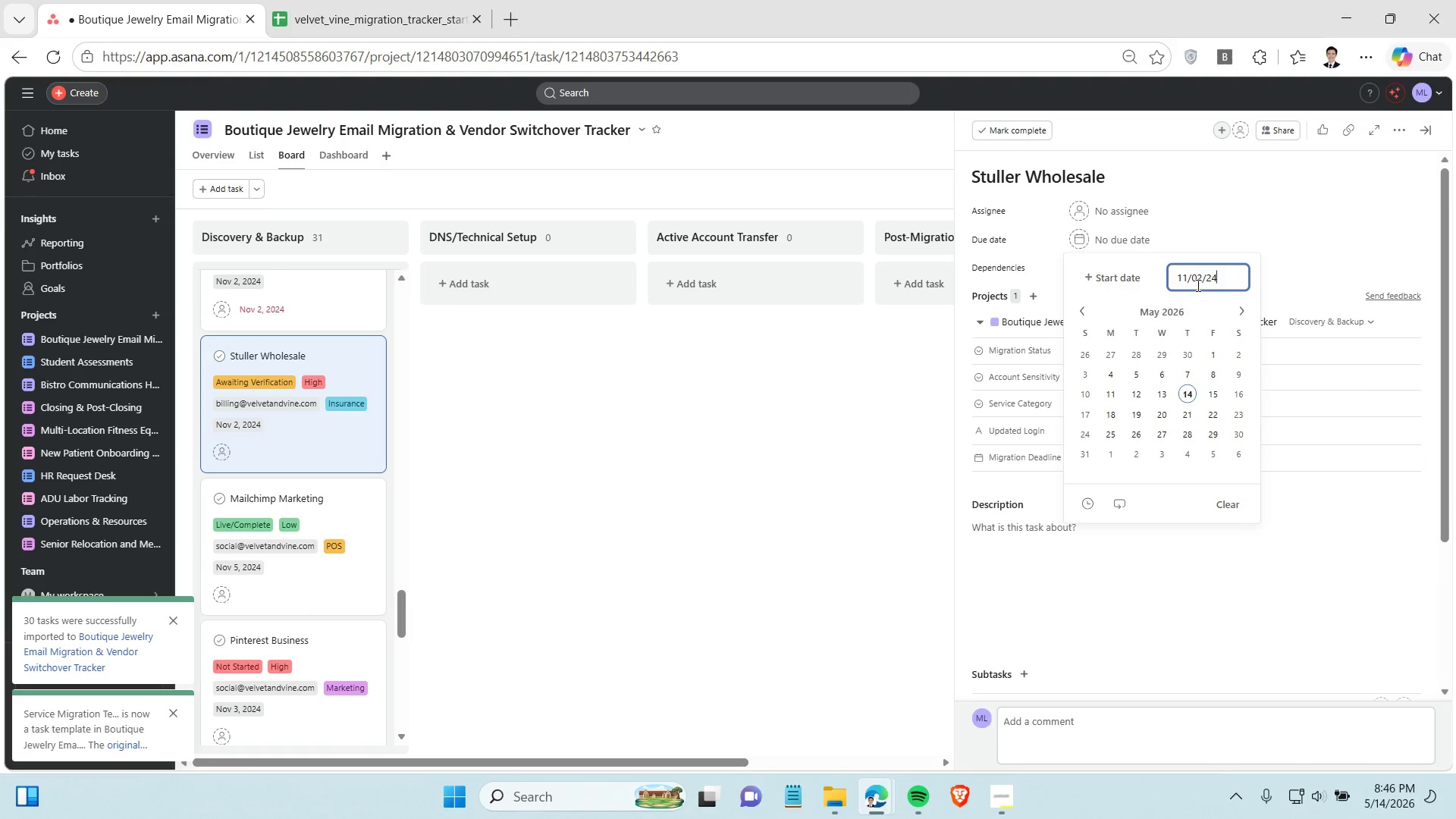 
key(Control+ControlLeft)
 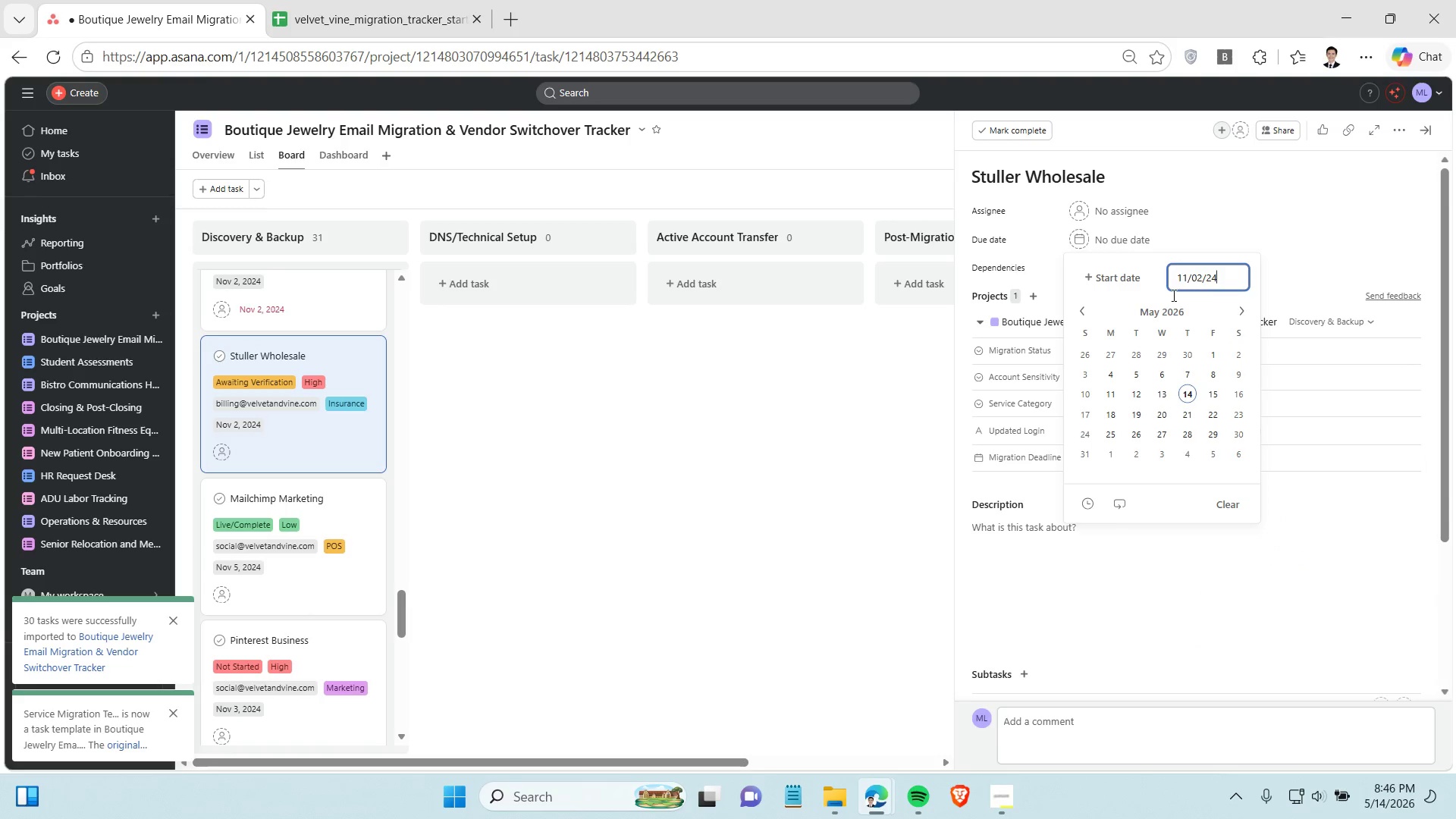 
key(Control+V)
 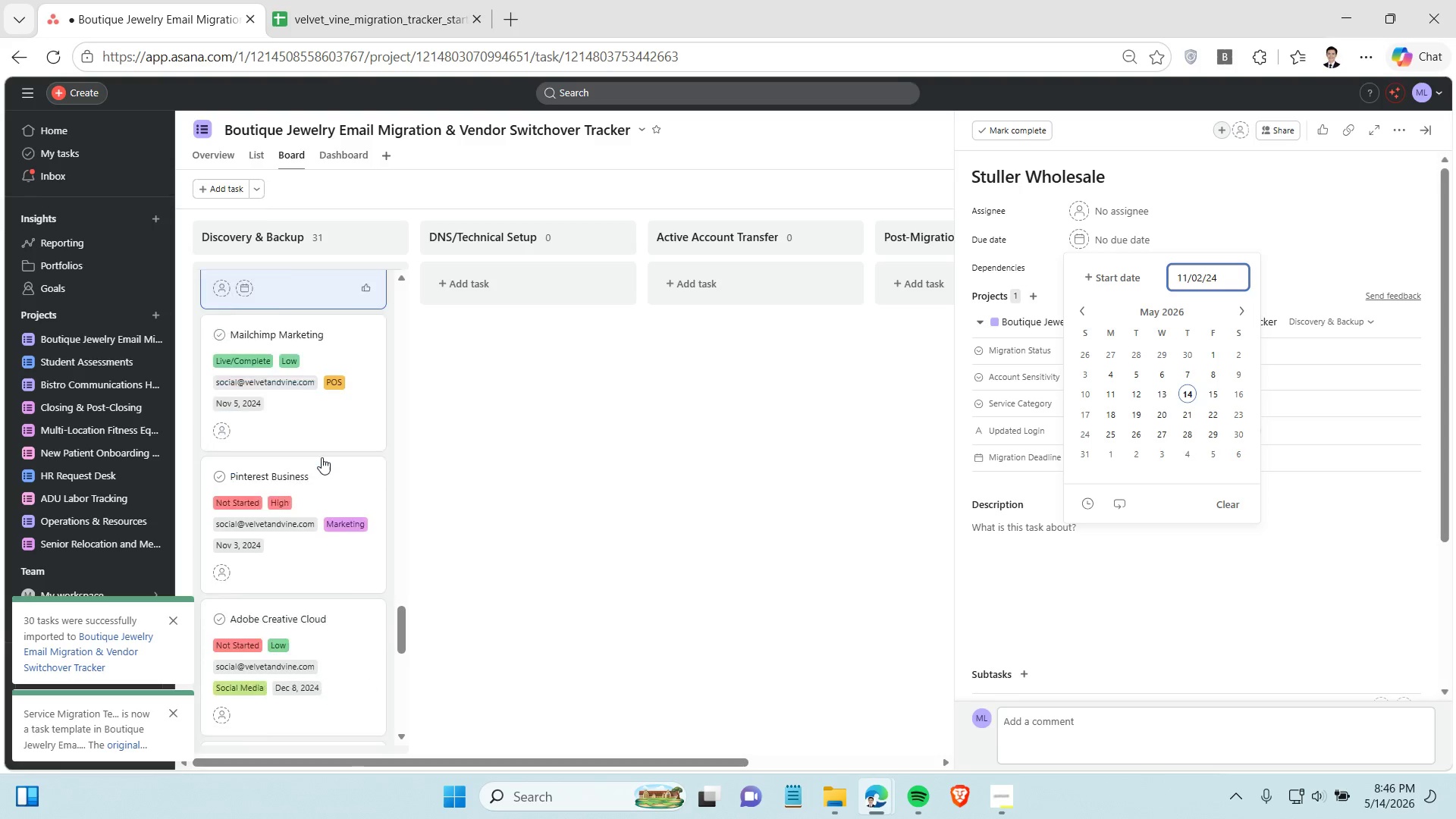 
scroll: coordinate [324, 458], scroll_direction: down, amount: 2.0
 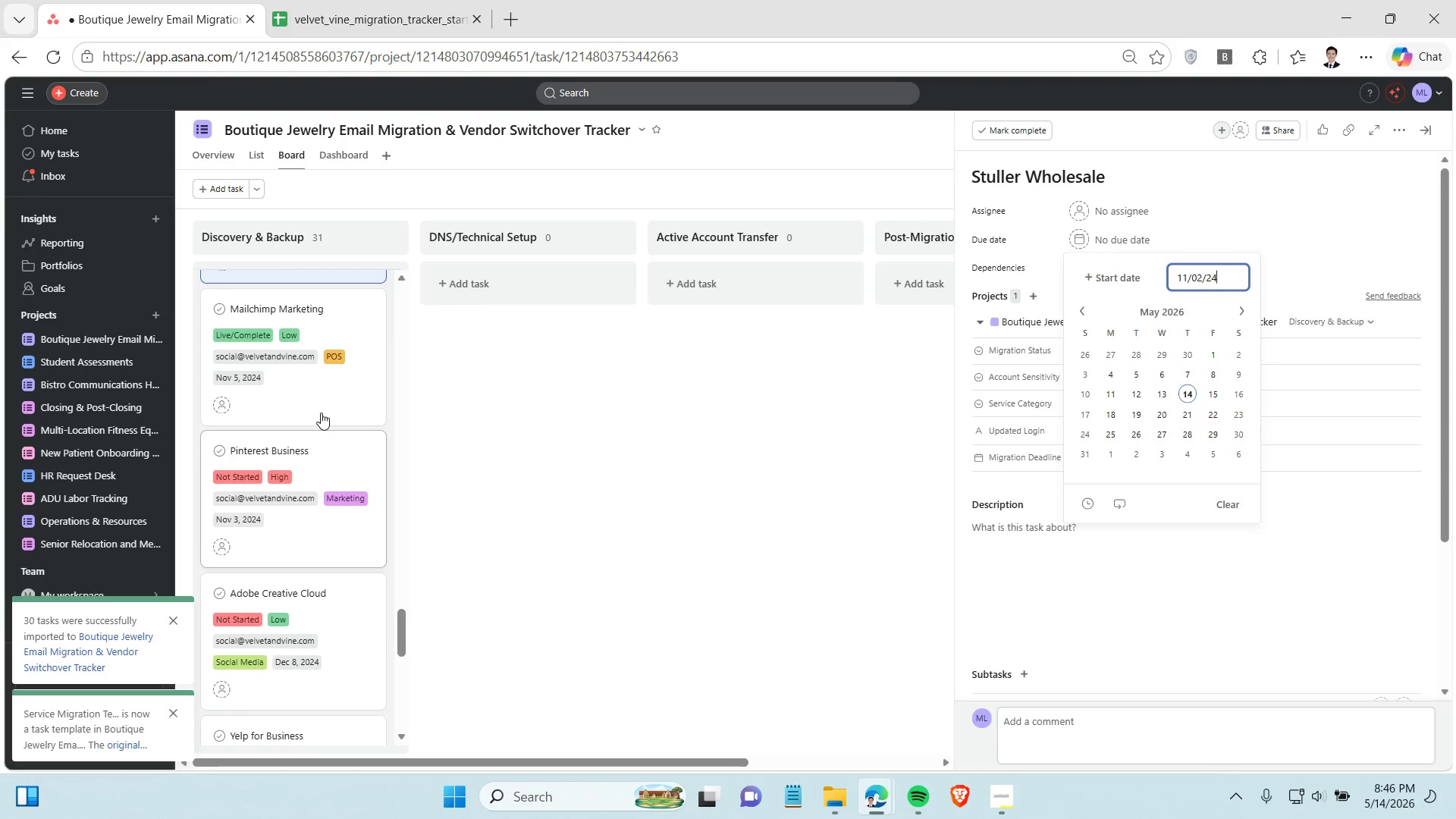 
left_click([321, 410])
 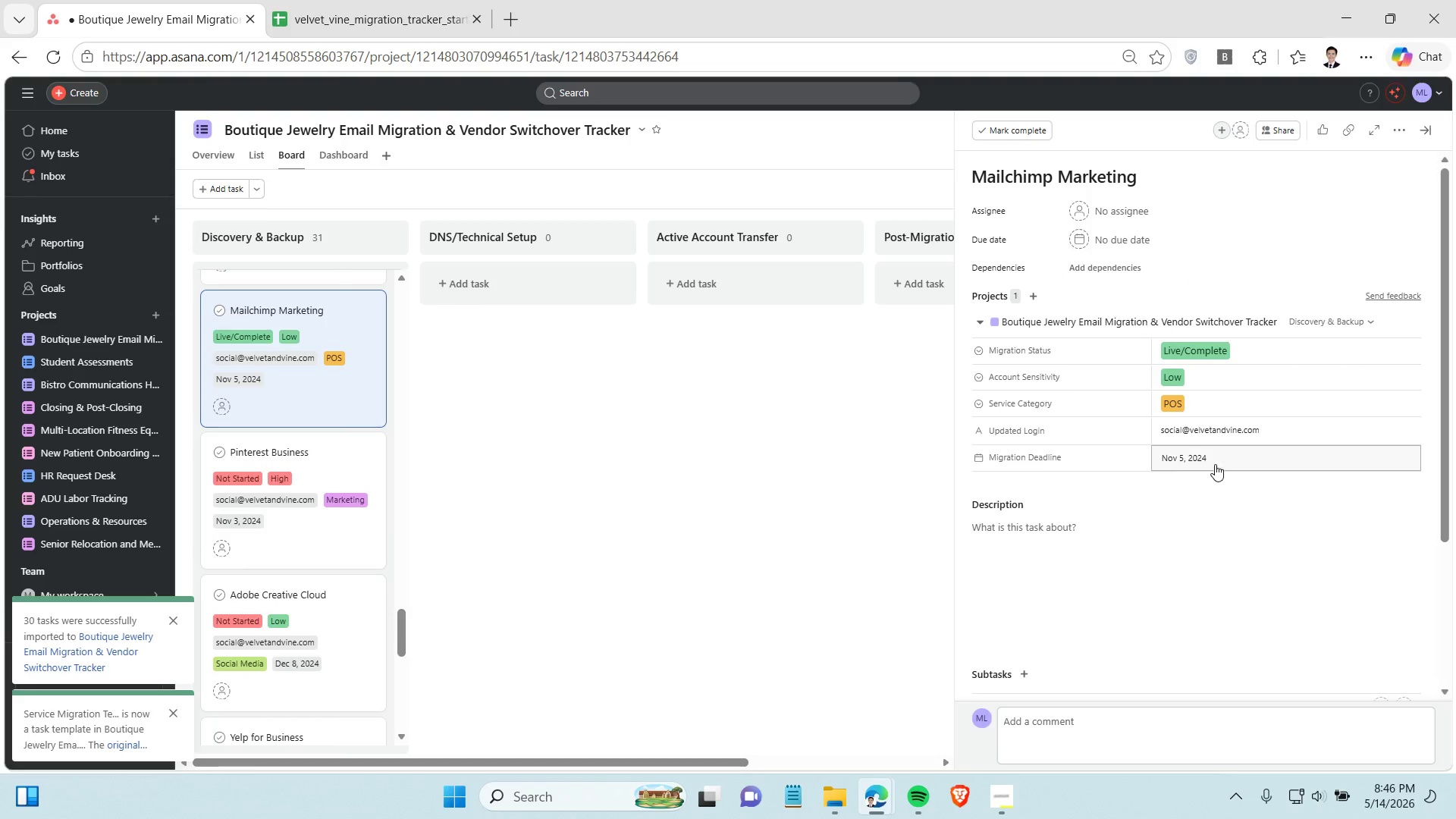 
left_click([1215, 460])
 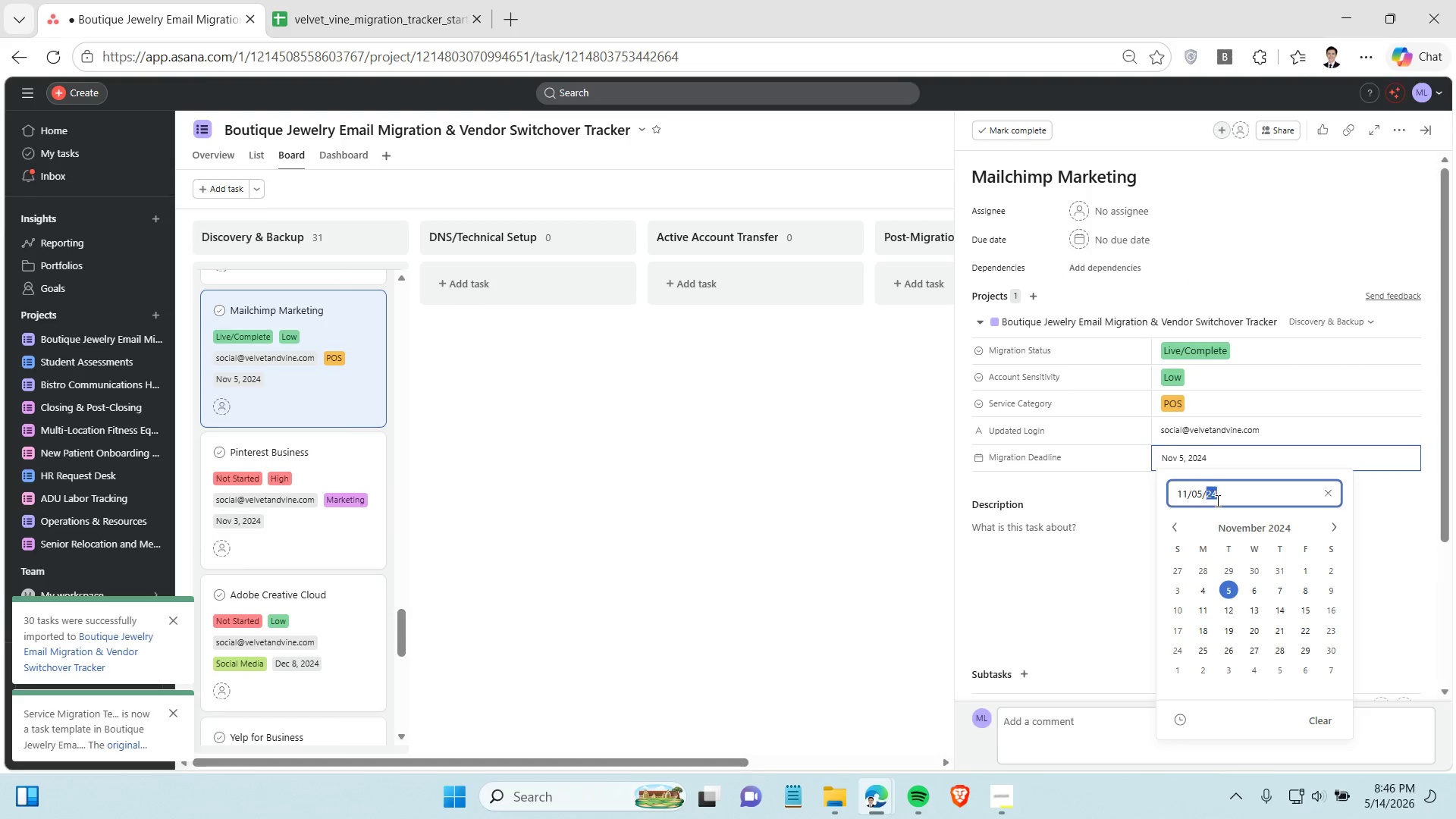 
double_click([1216, 500])
 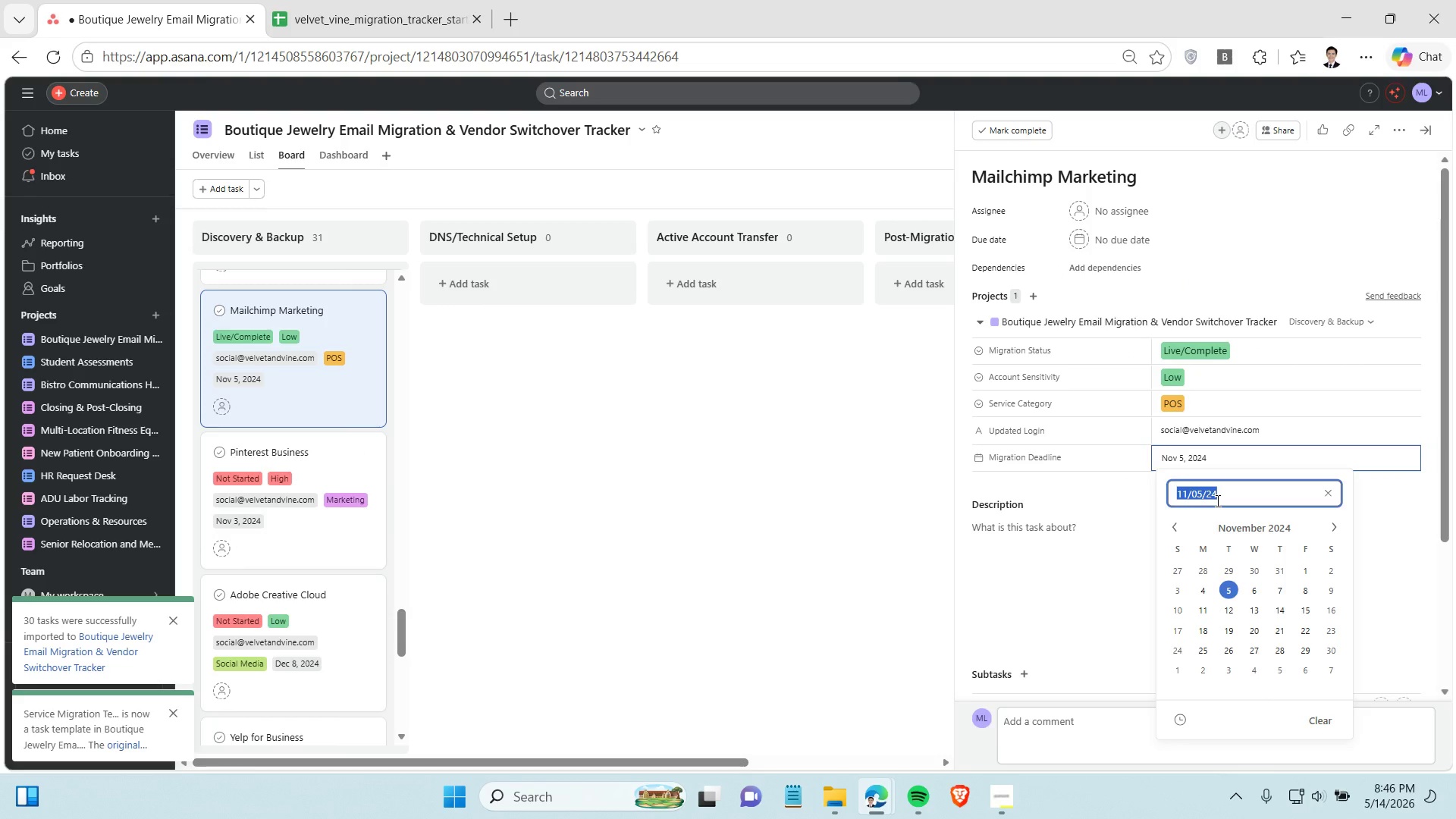 
triple_click([1216, 500])
 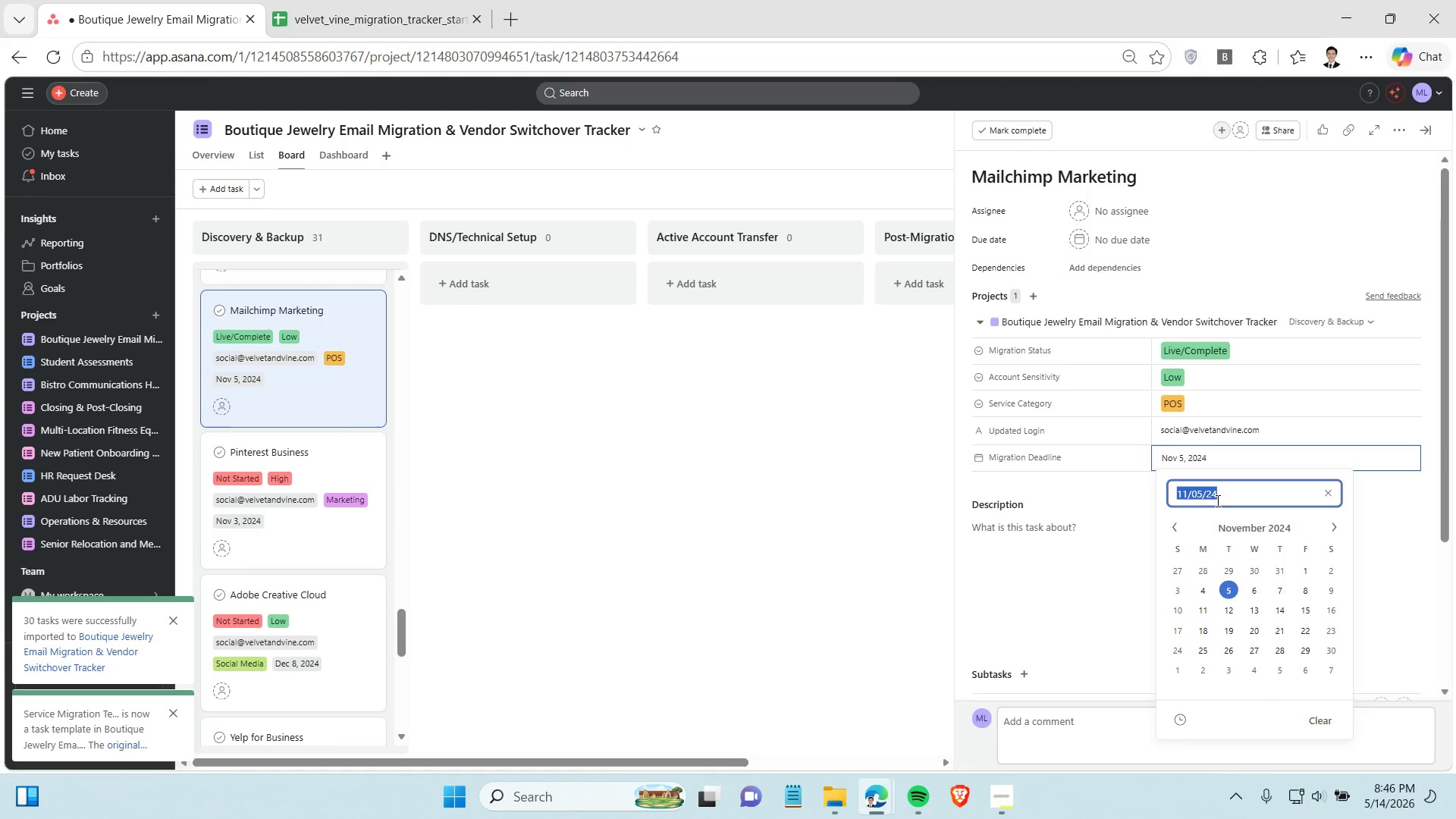 
key(Control+C)
 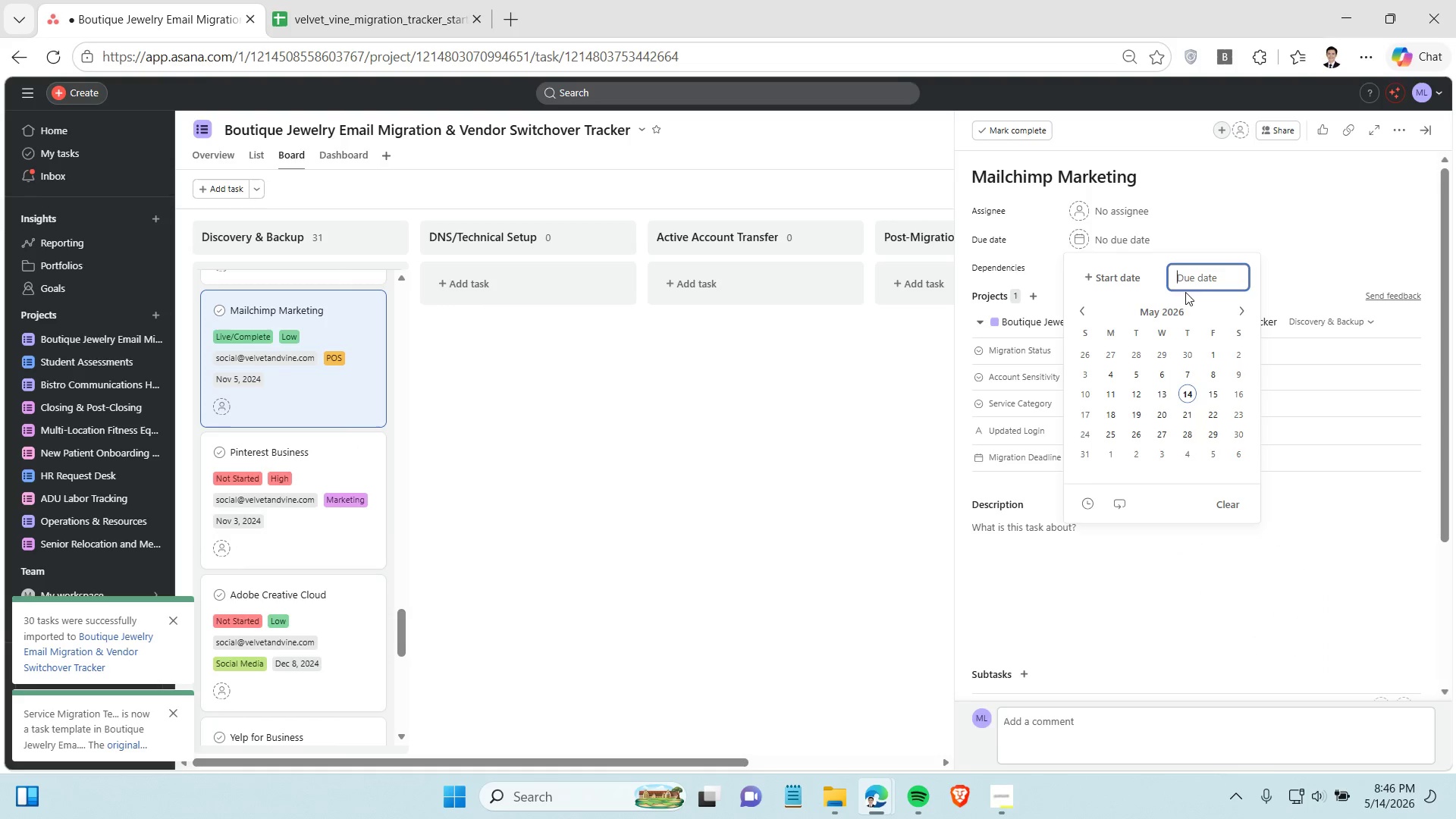 
key(Control+ControlLeft)
 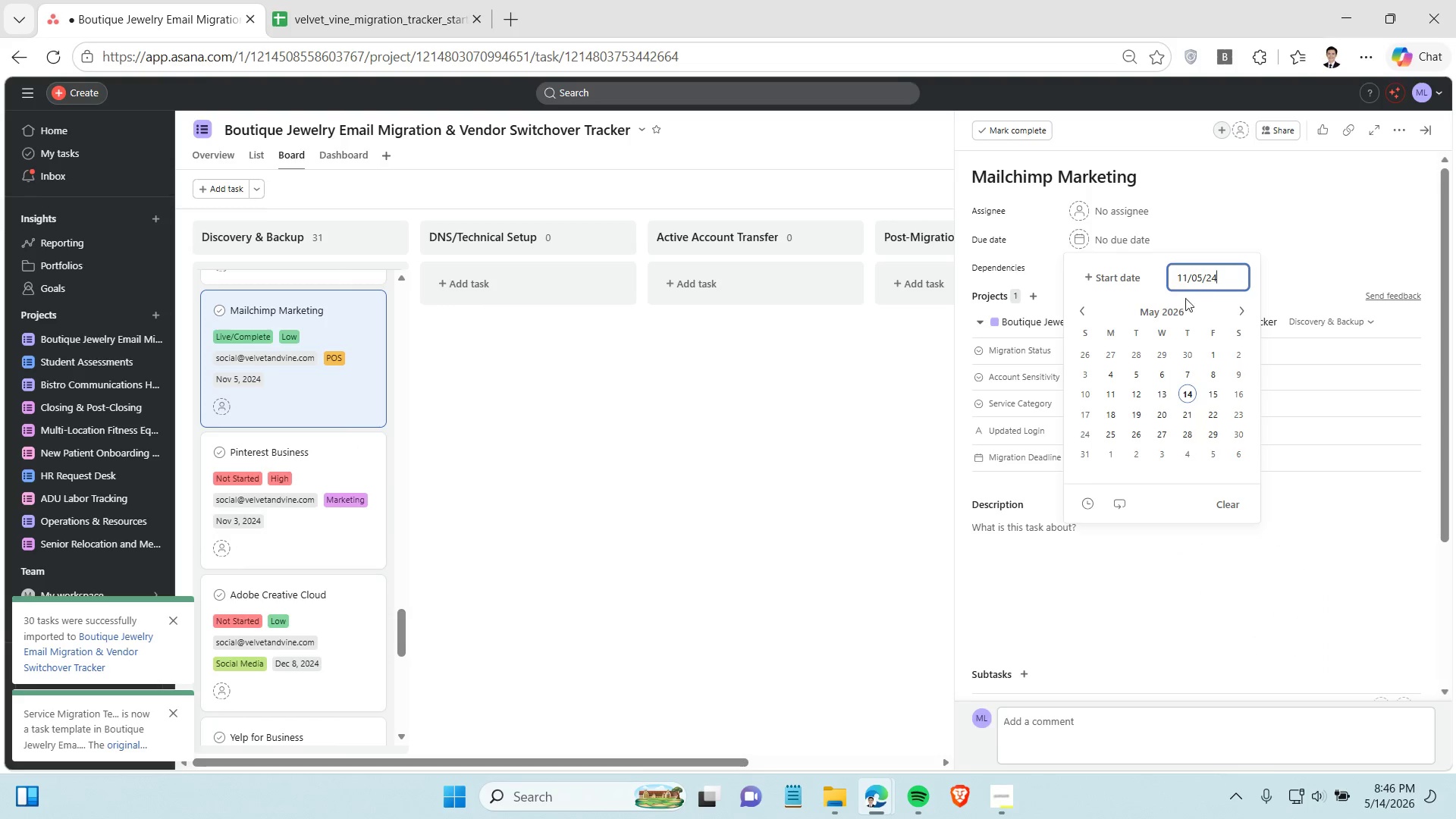 
key(Control+V)
 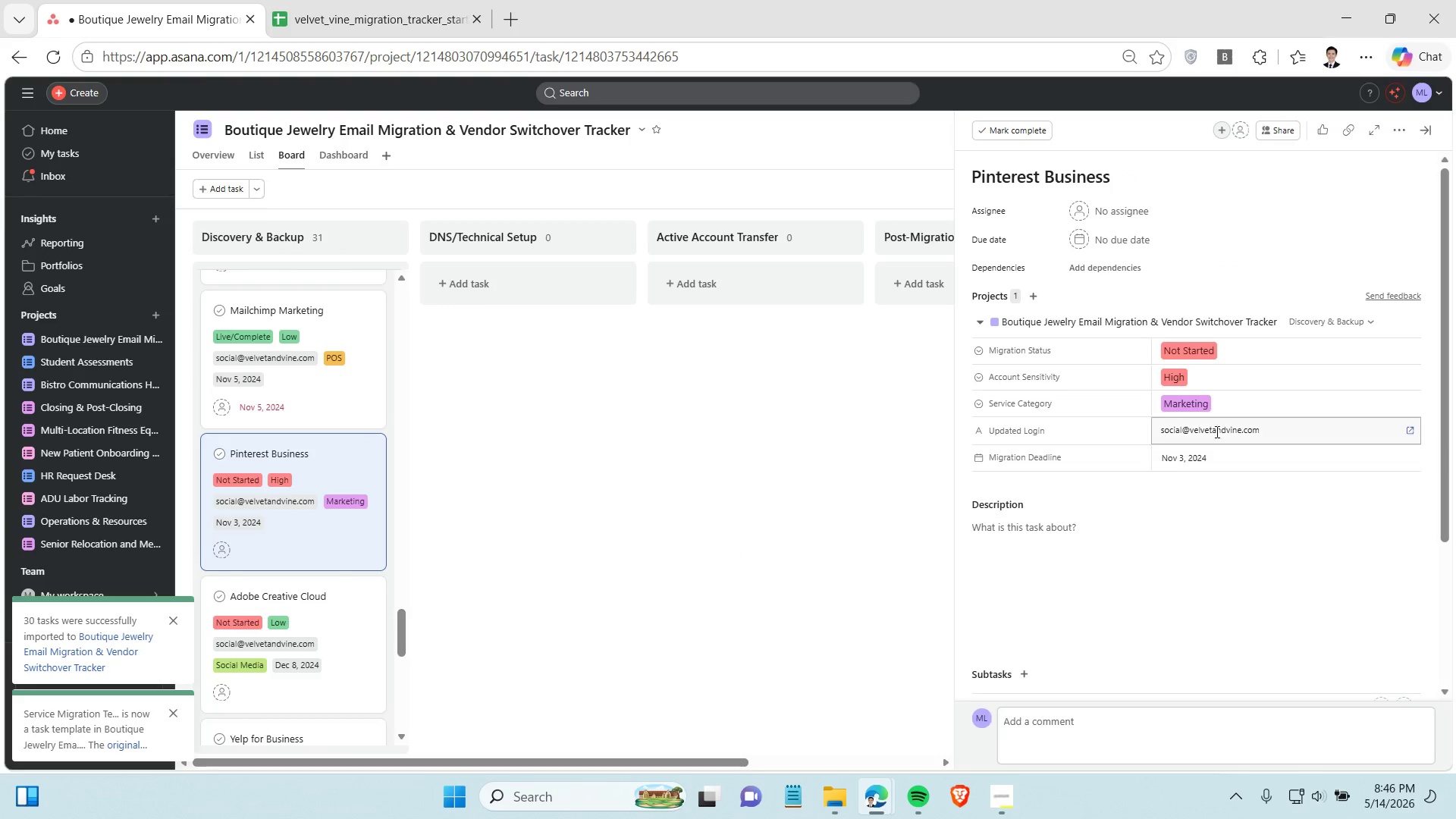 
left_click([1192, 463])
 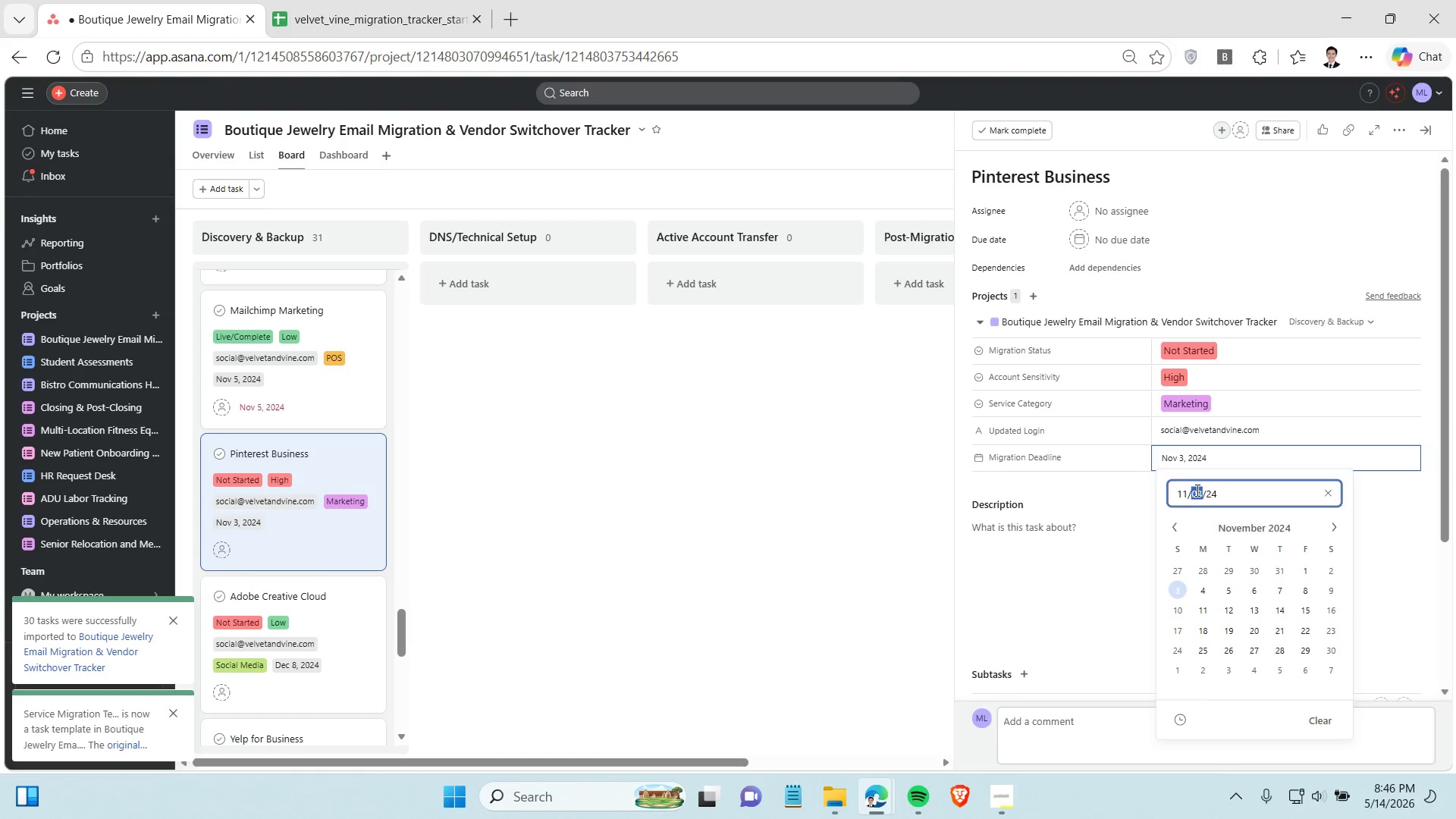 
double_click([1196, 490])
 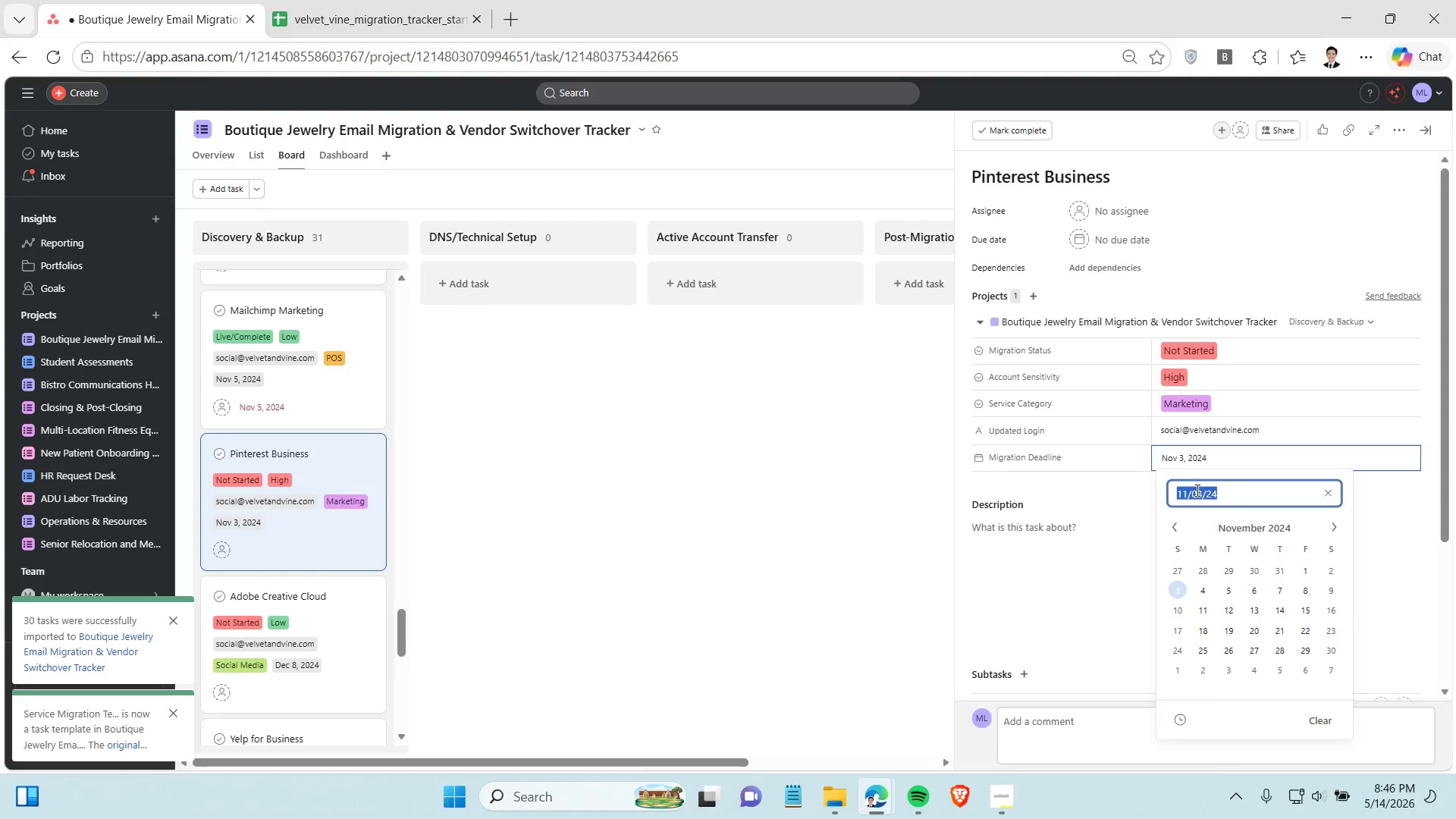 
triple_click([1196, 490])
 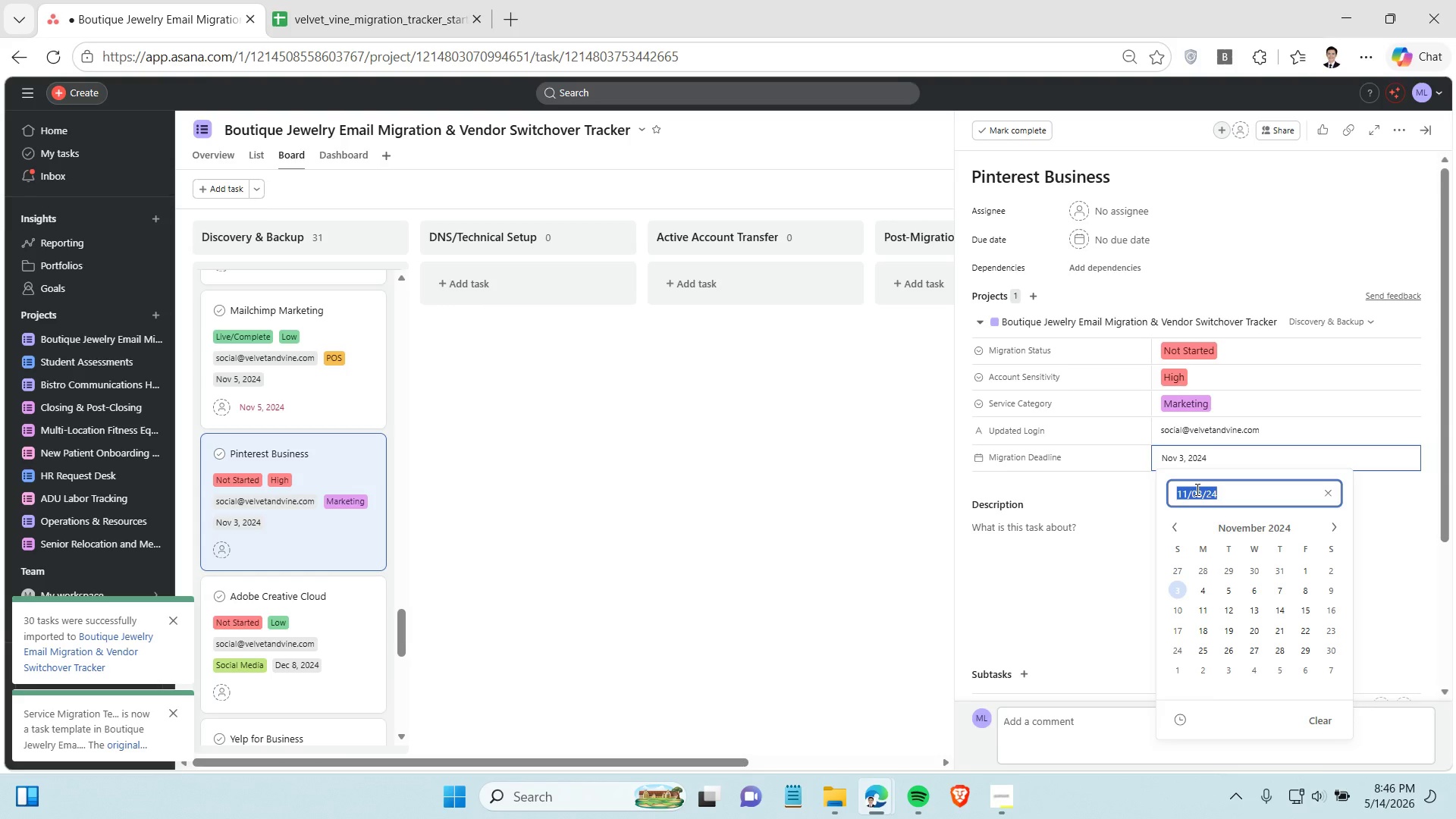 
key(Control+C)
 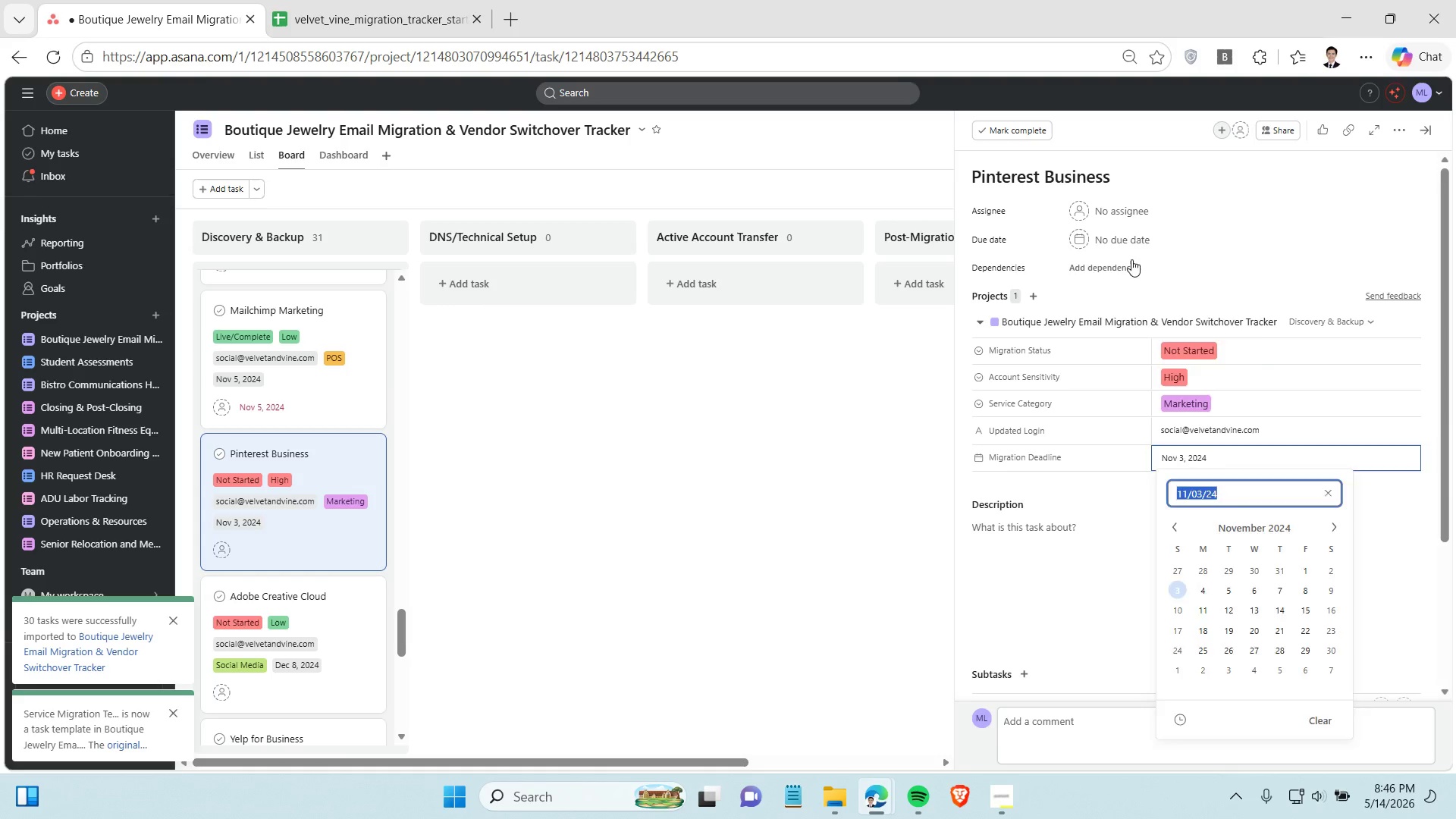 
left_click([1119, 233])
 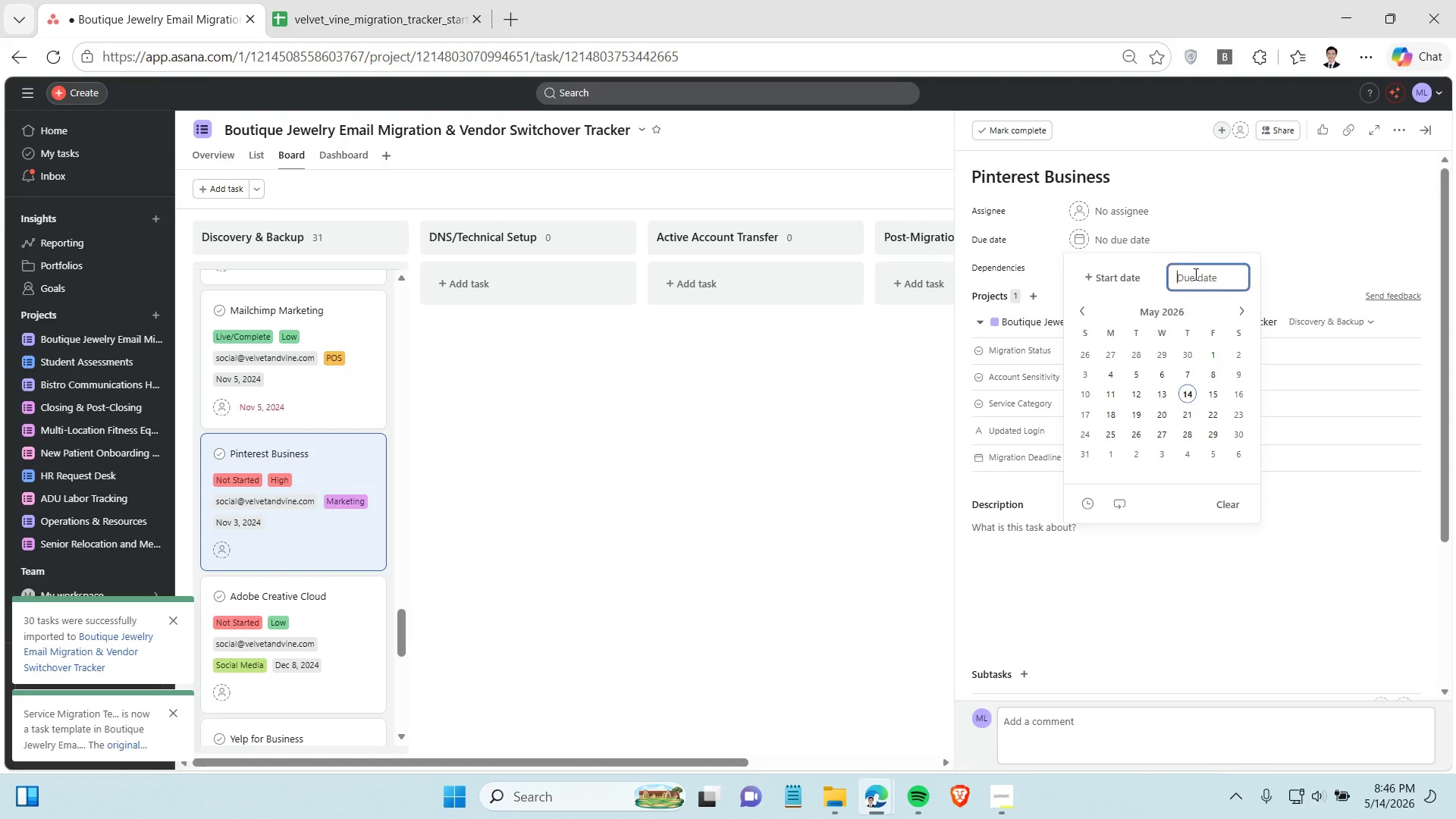 
left_click([1194, 274])
 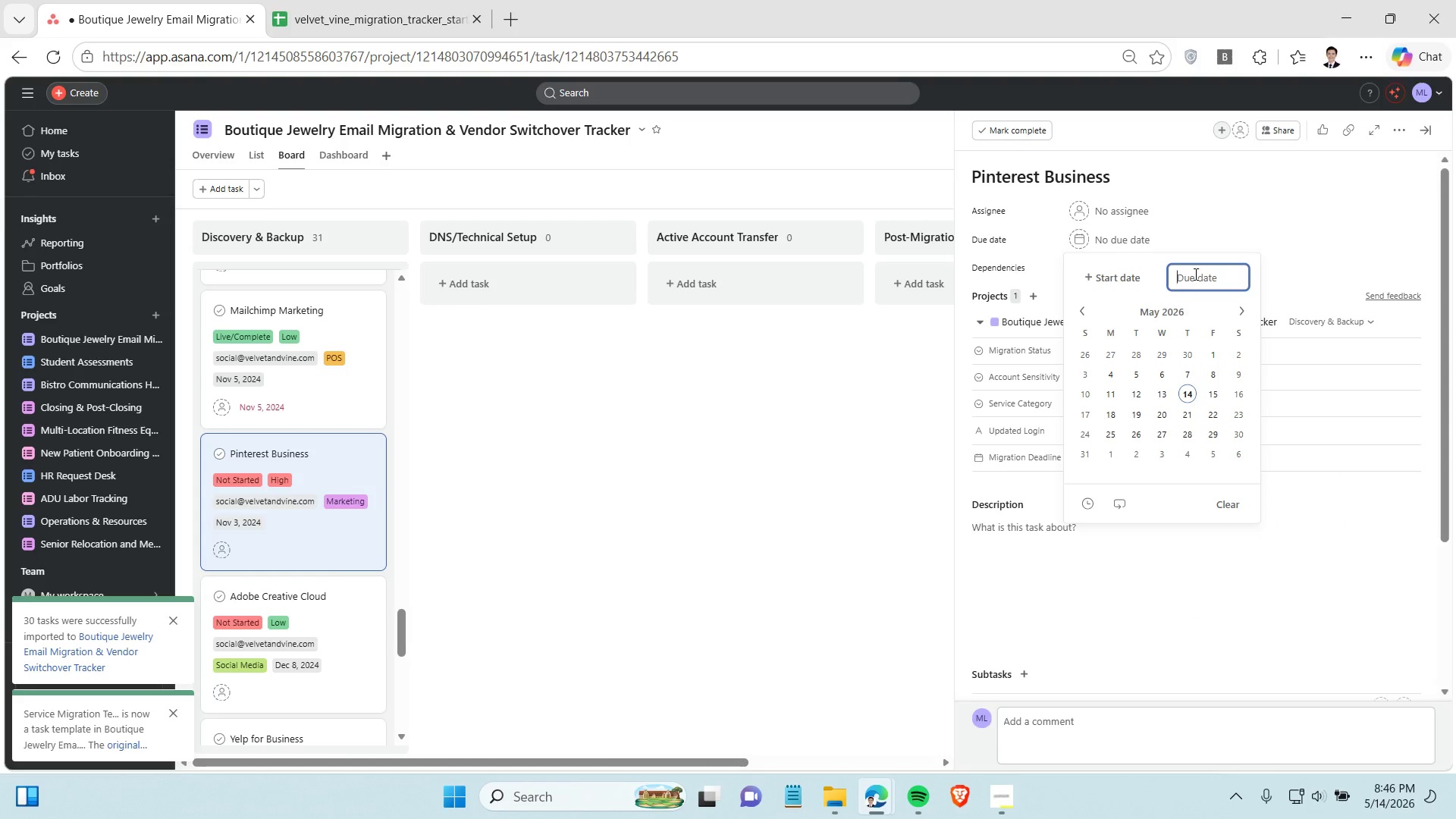 
key(Control+ControlLeft)
 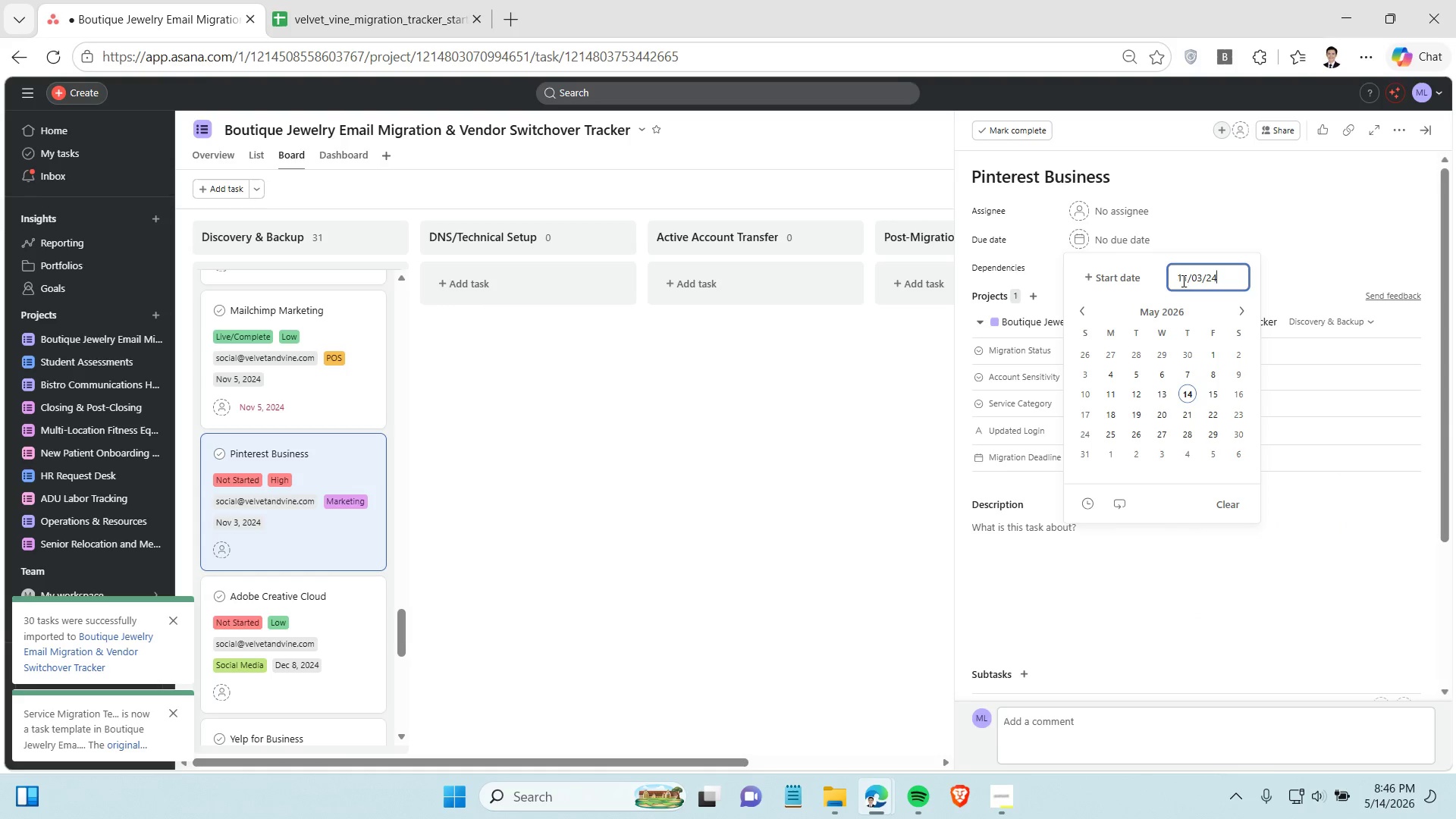 
key(Control+V)
 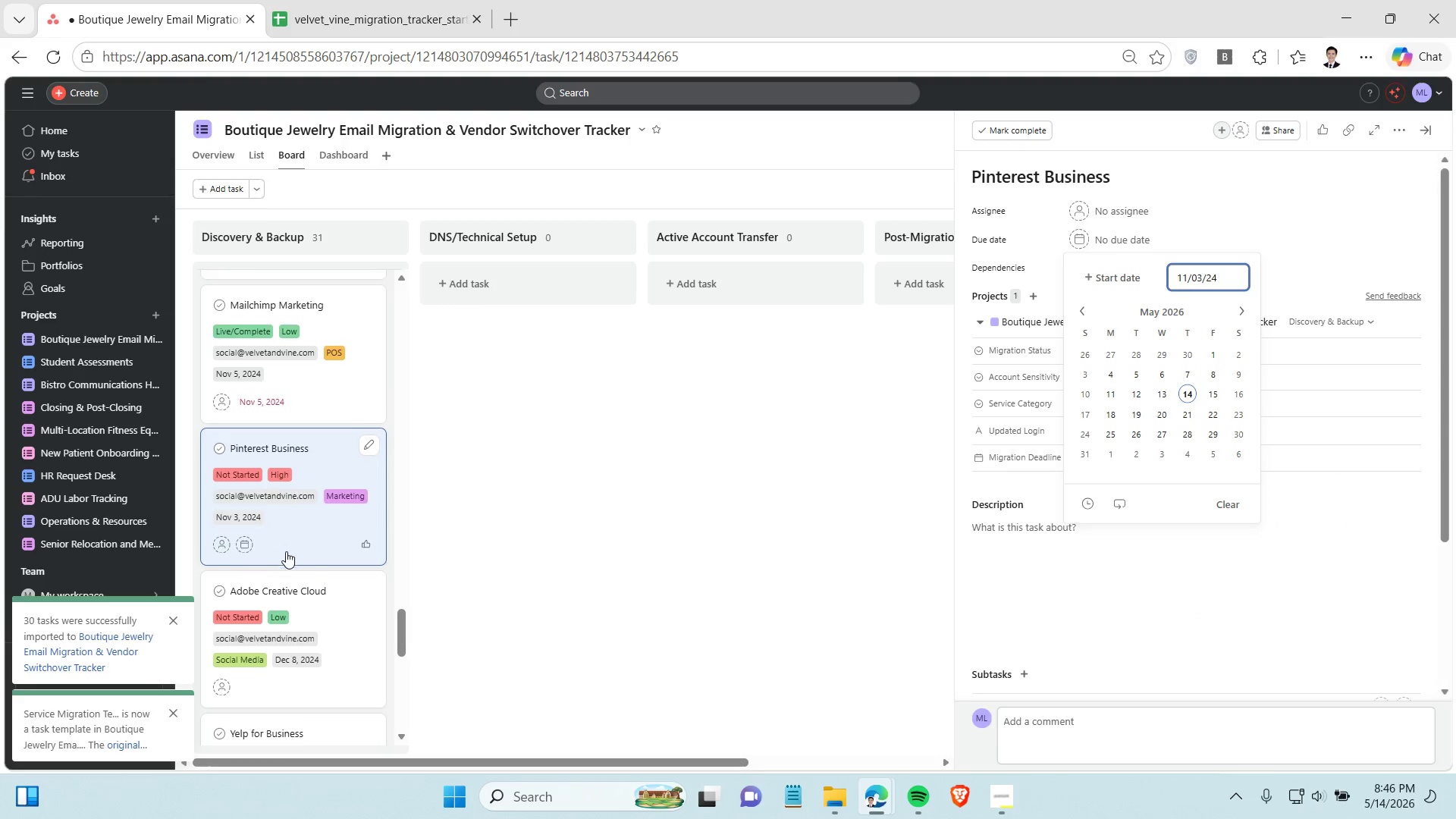 
scroll: coordinate [289, 548], scroll_direction: down, amount: 2.0
 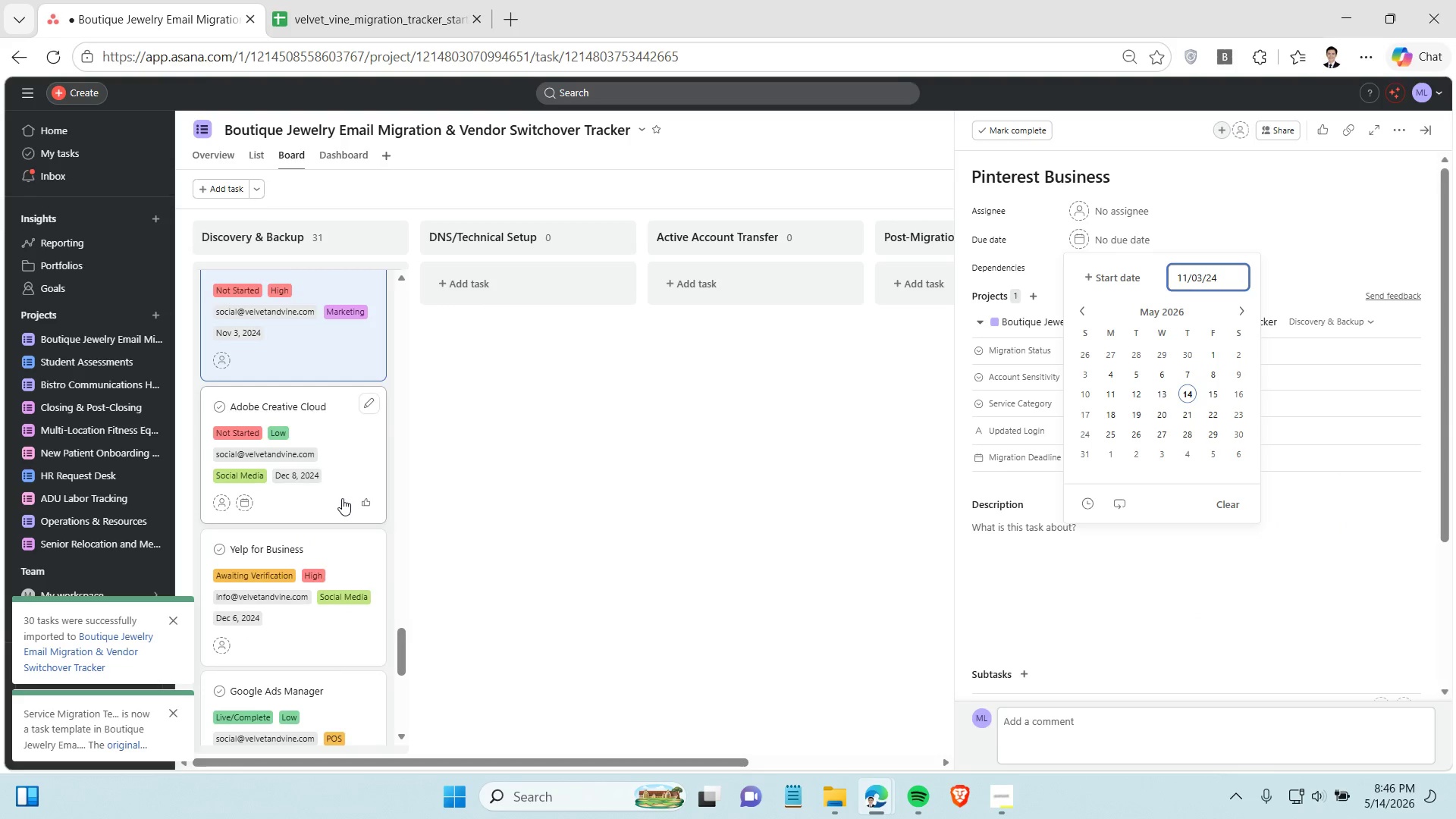 
left_click([342, 498])
 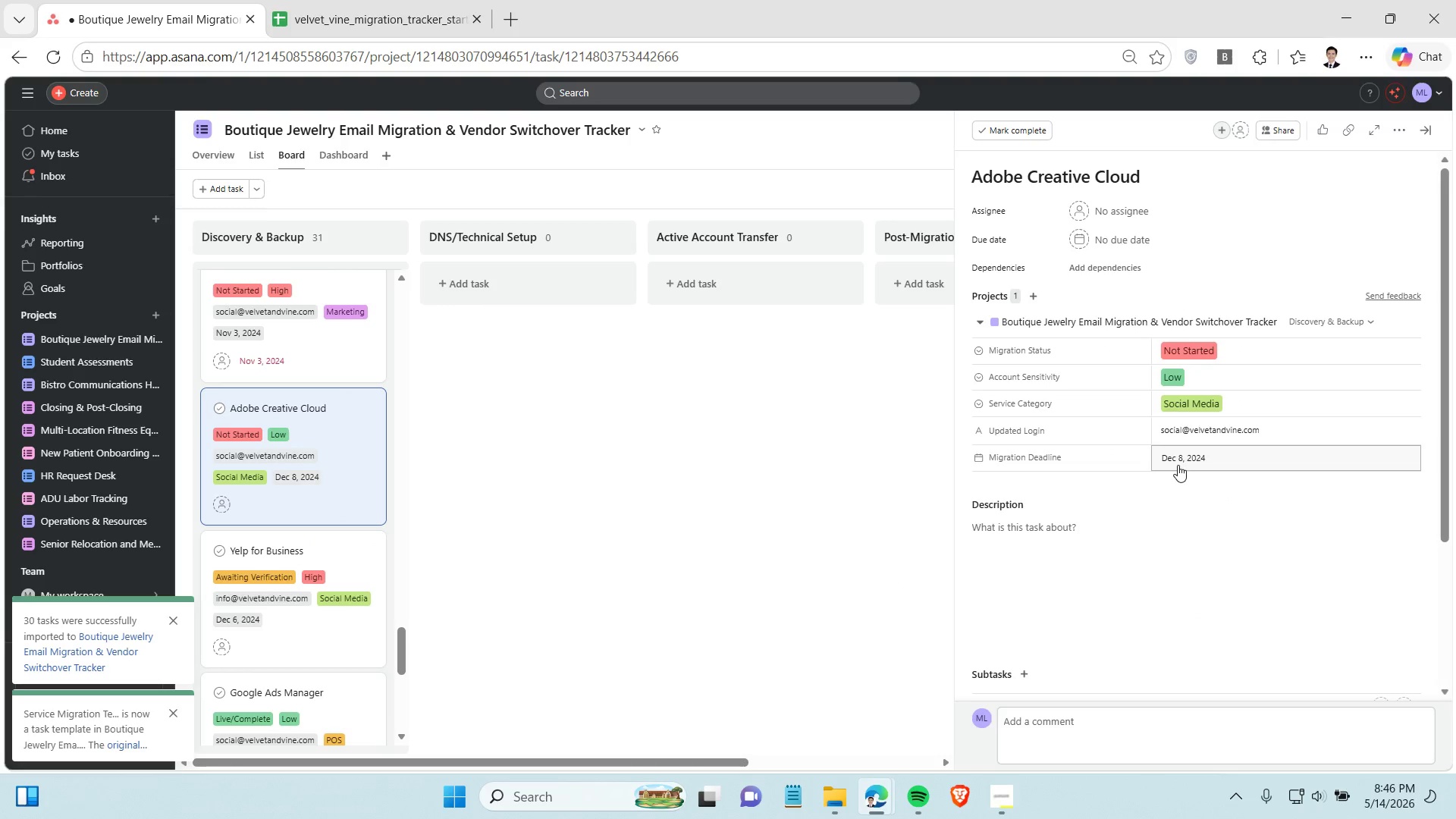 
left_click([1179, 463])
 